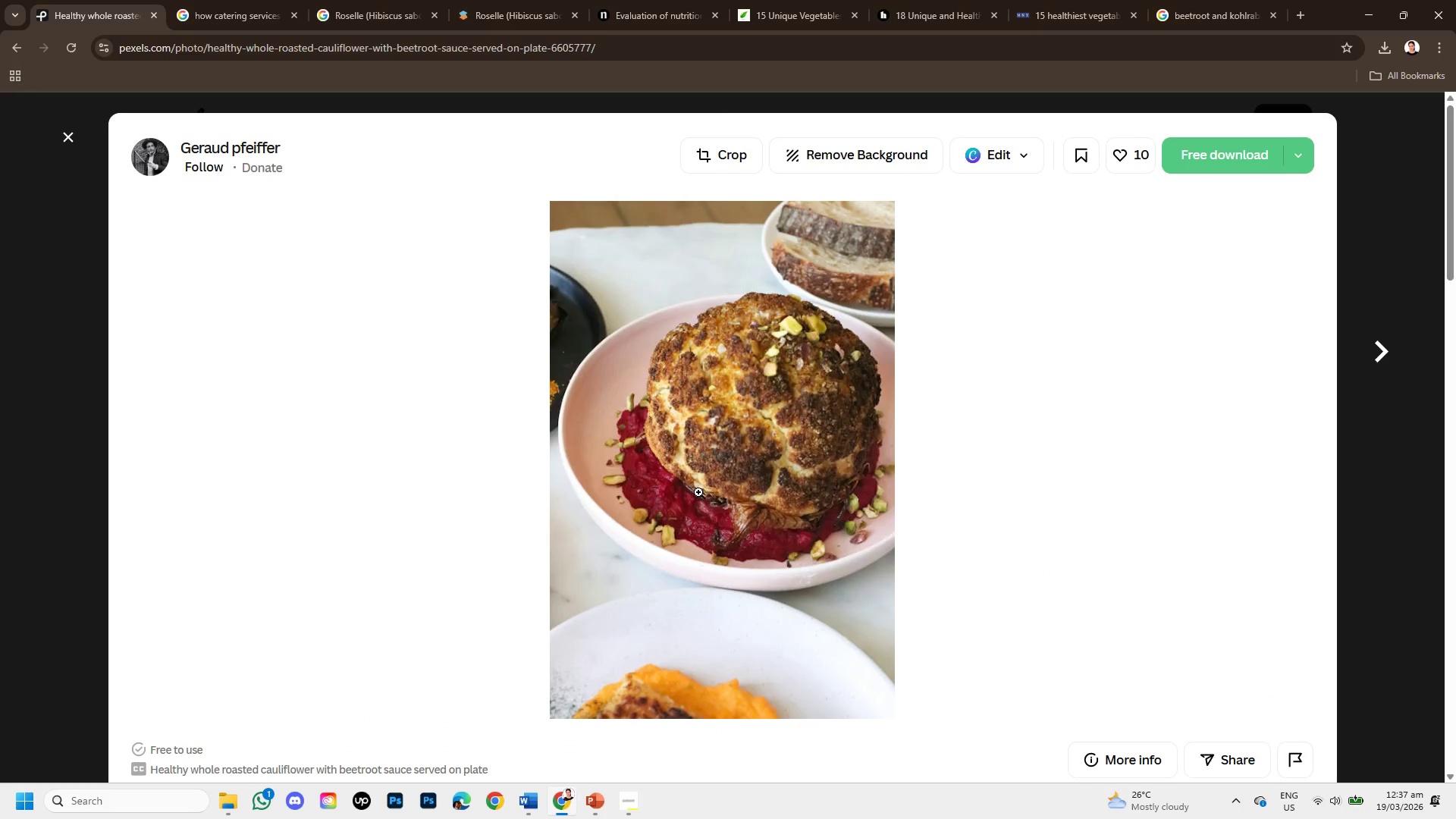 
left_click([774, 448])
 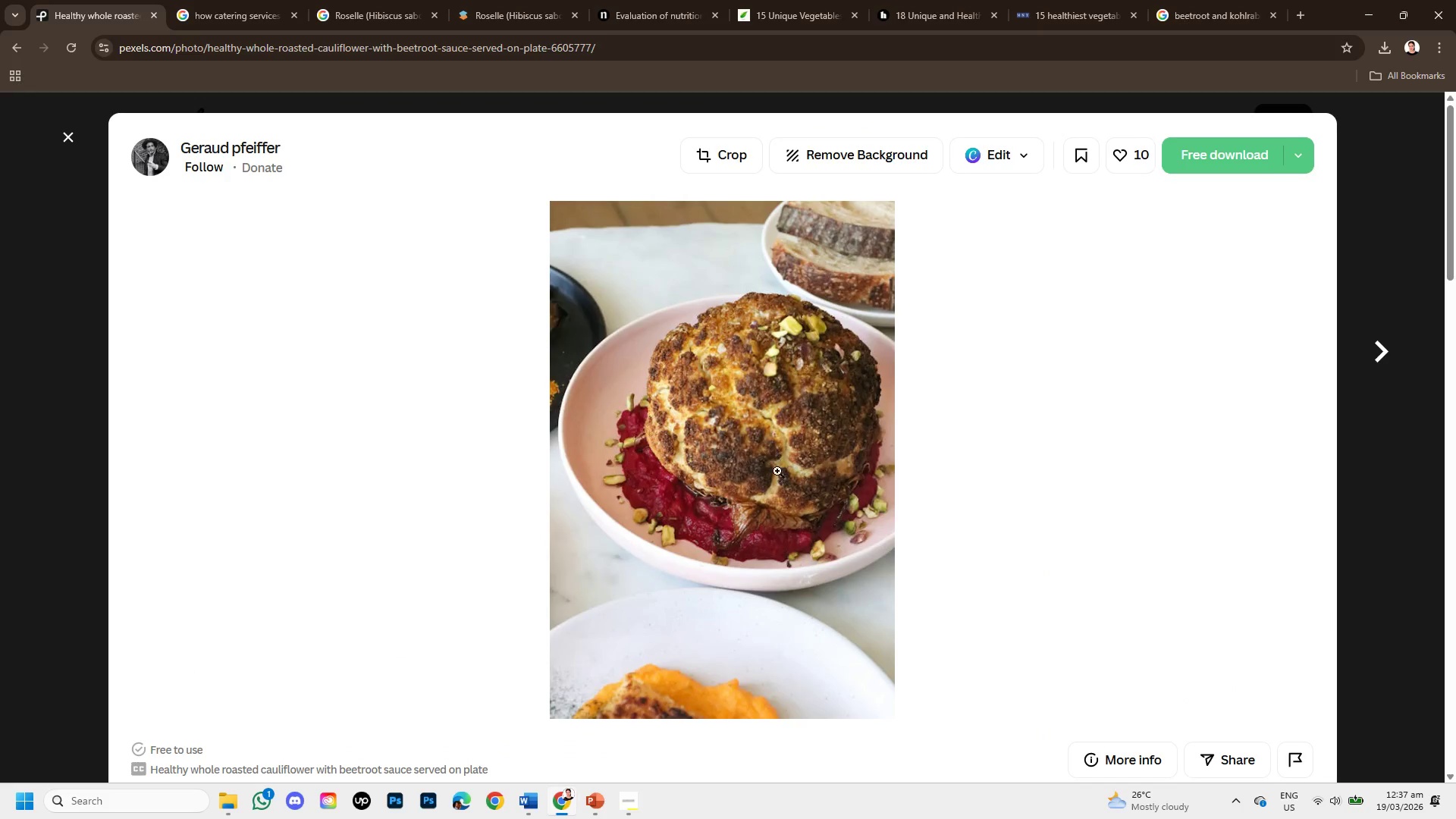 
scroll: coordinate [777, 497], scroll_direction: down, amount: 3.0
 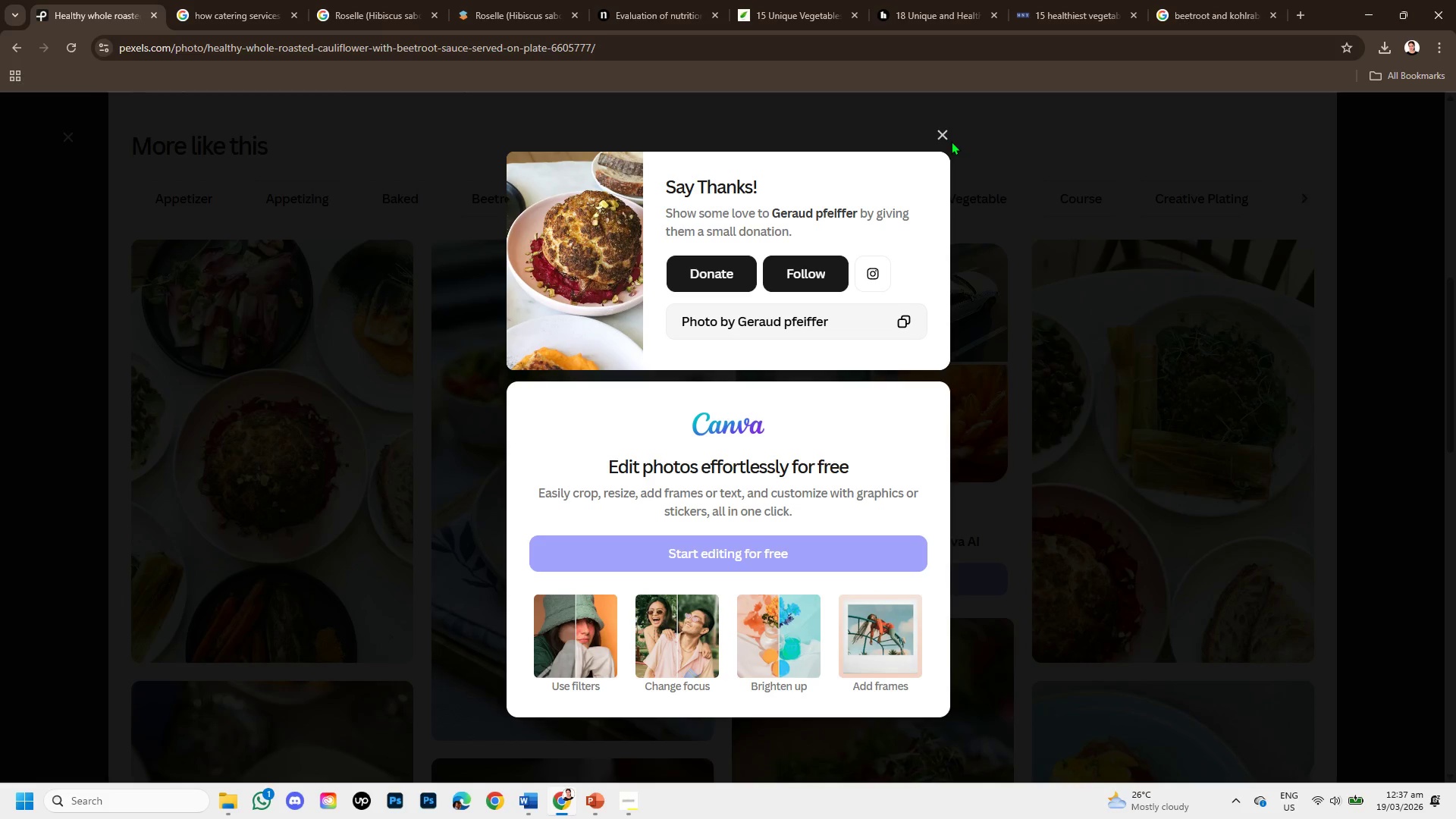 
left_click([937, 127])
 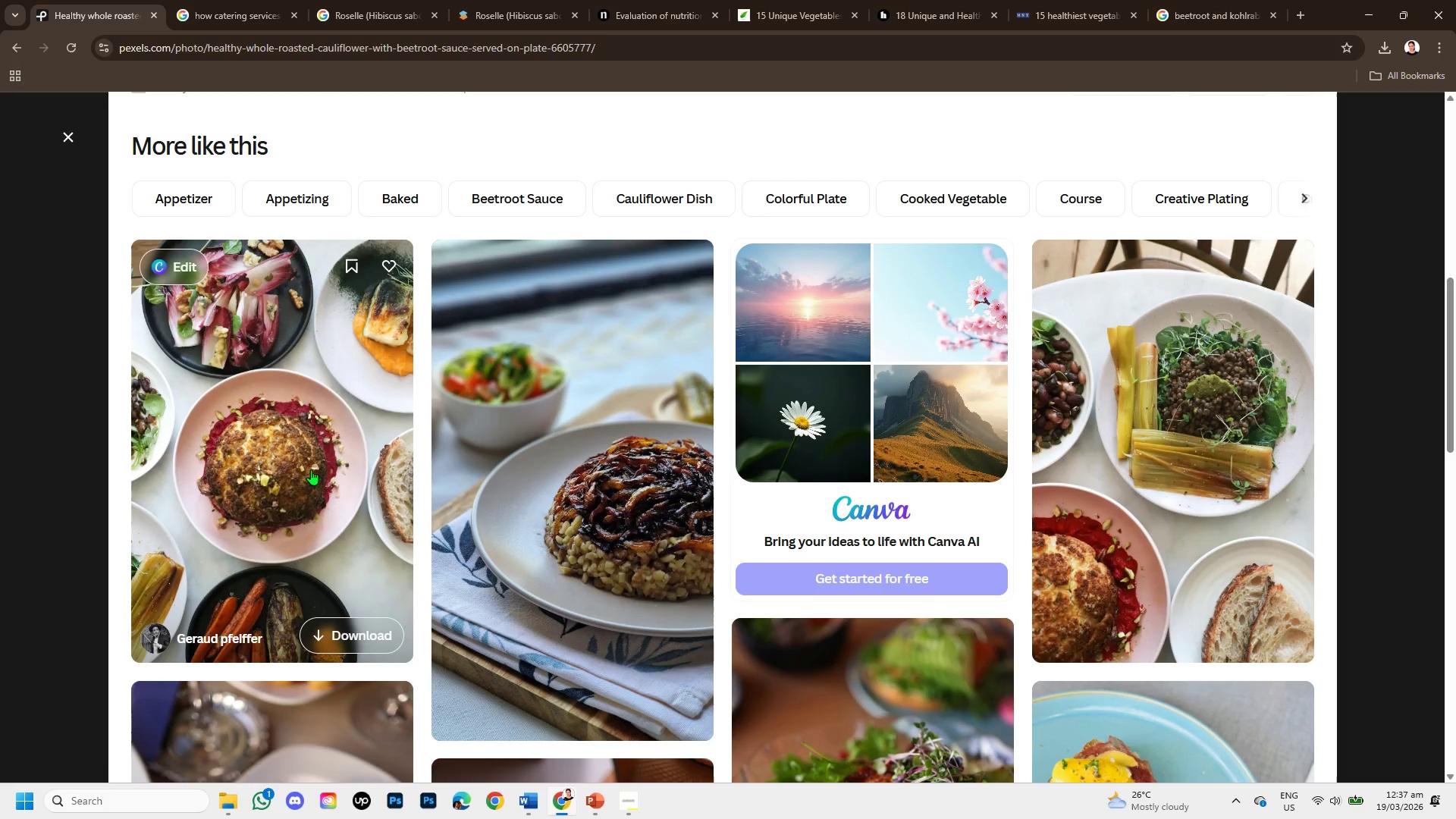 
left_click([311, 469])
 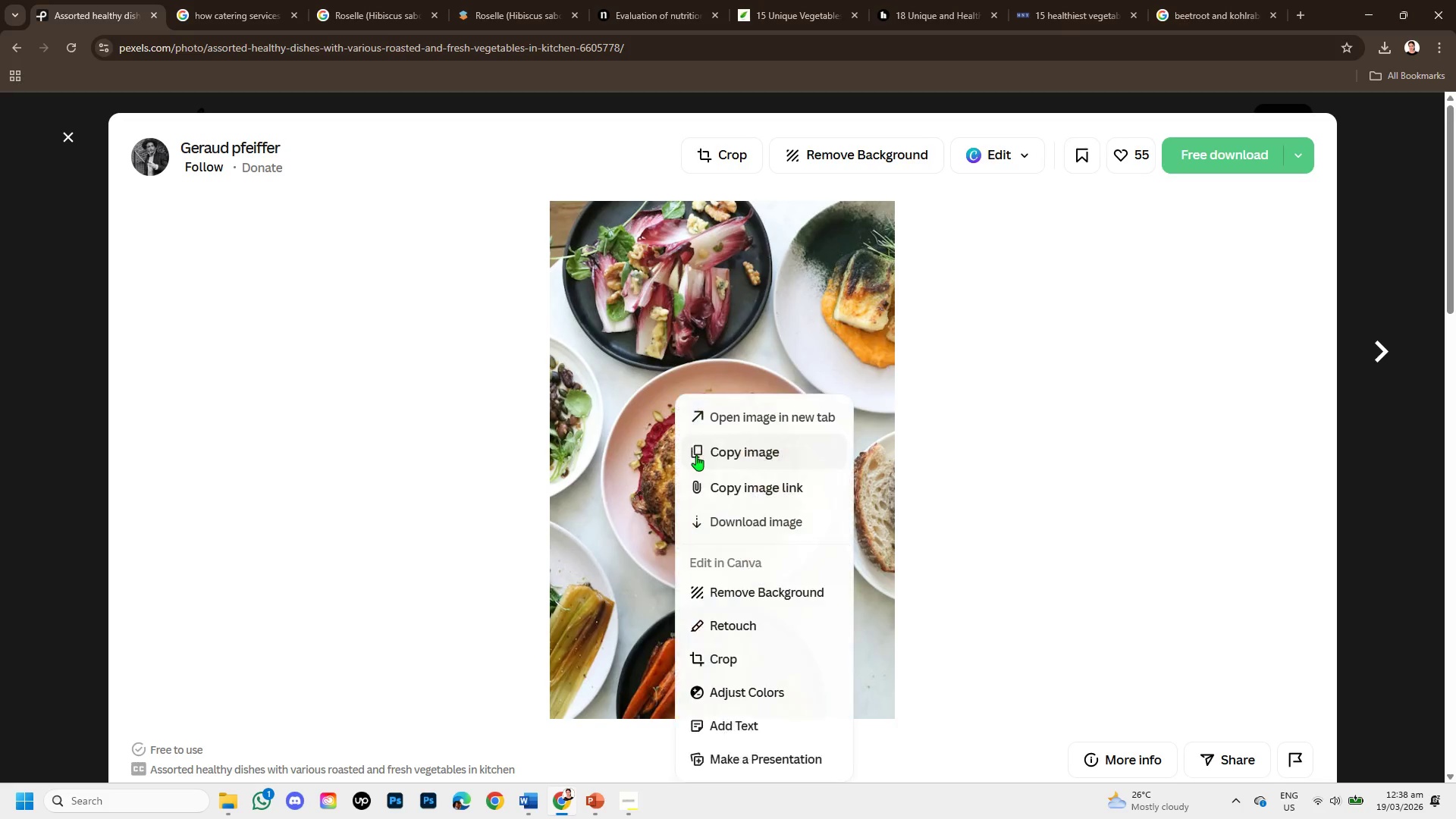 
left_click([718, 452])
 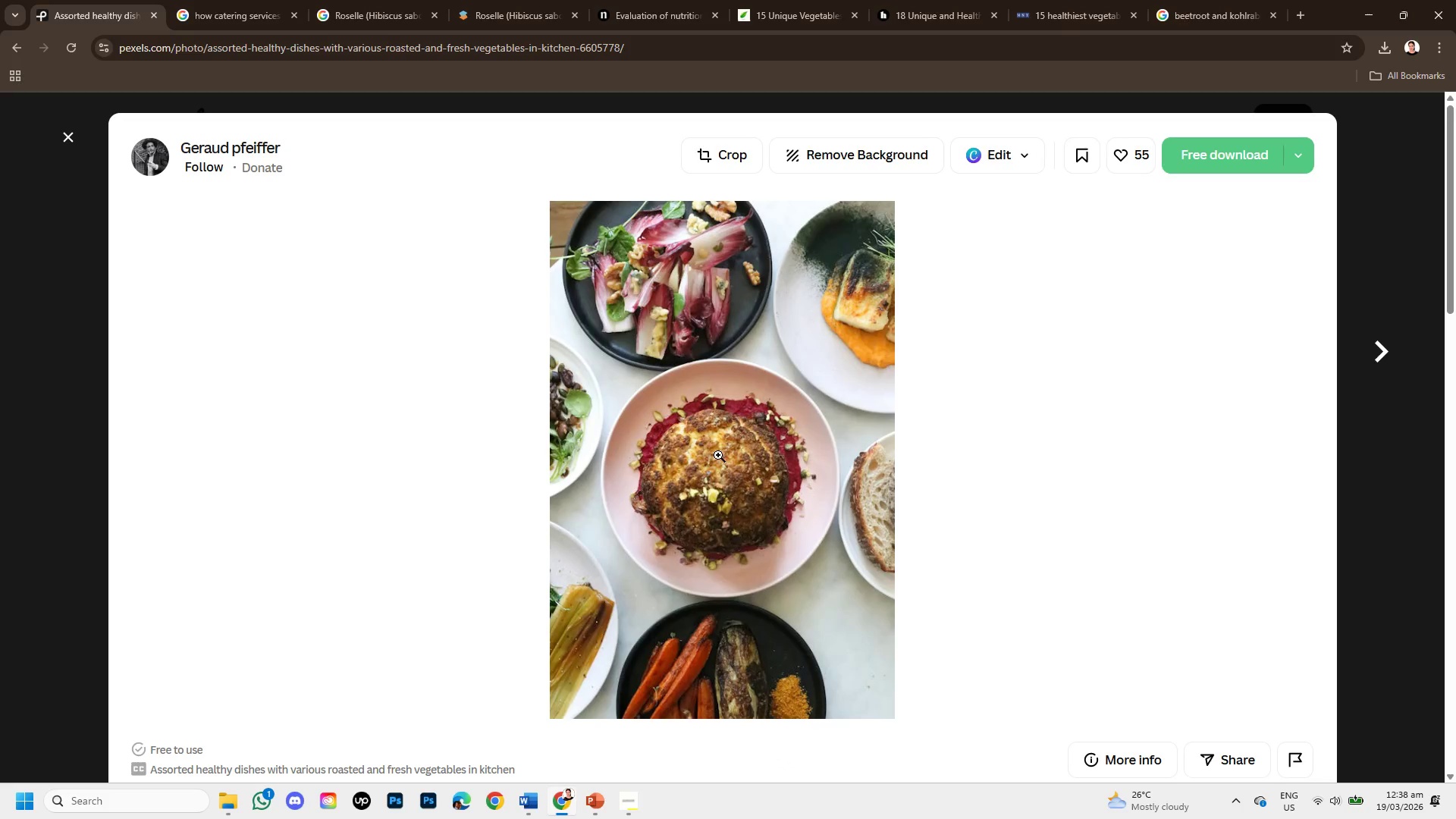 
scroll: coordinate [711, 500], scroll_direction: down, amount: 4.0
 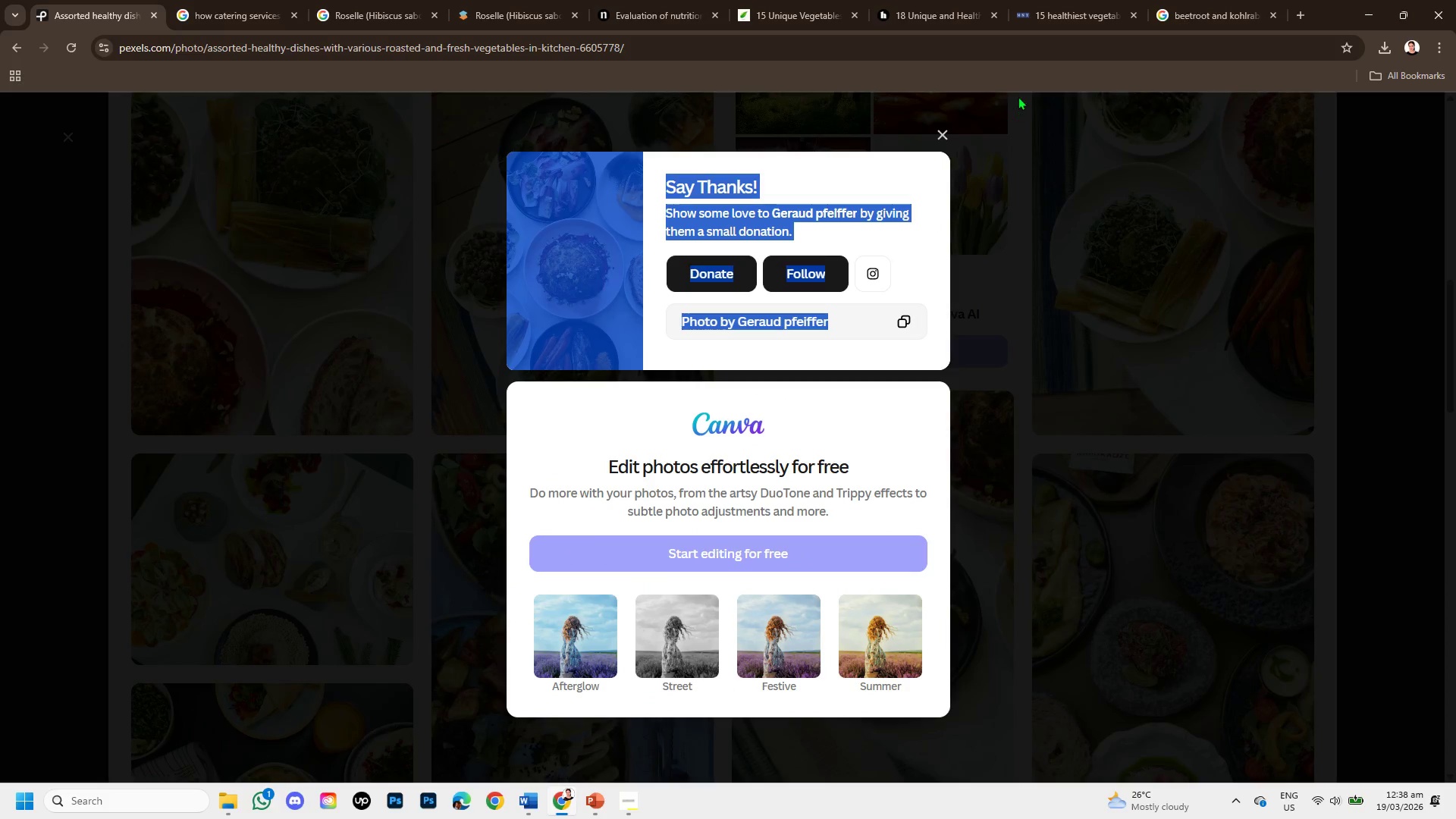 
left_click([940, 130])
 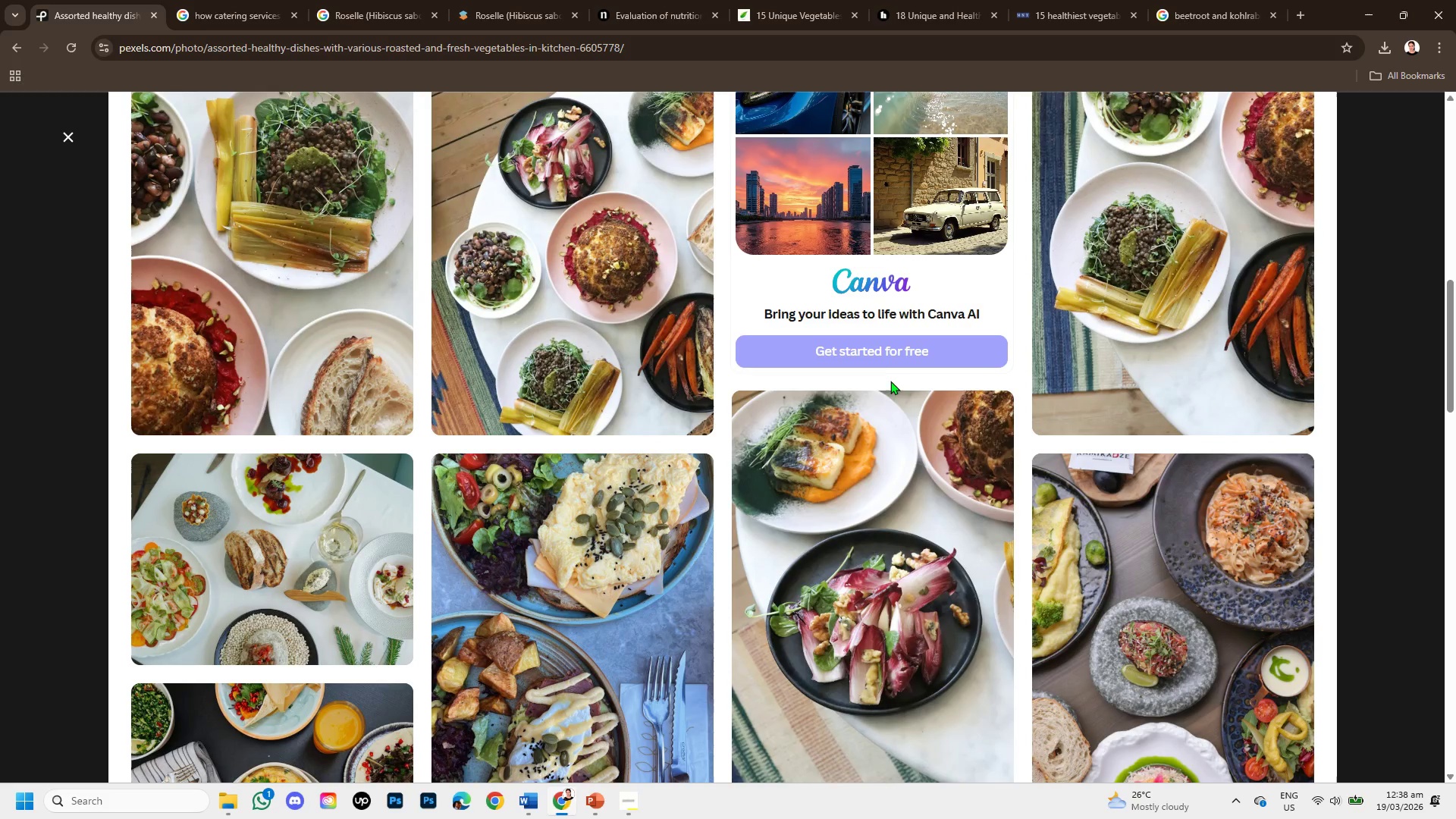 
scroll: coordinate [878, 391], scroll_direction: down, amount: 2.0
 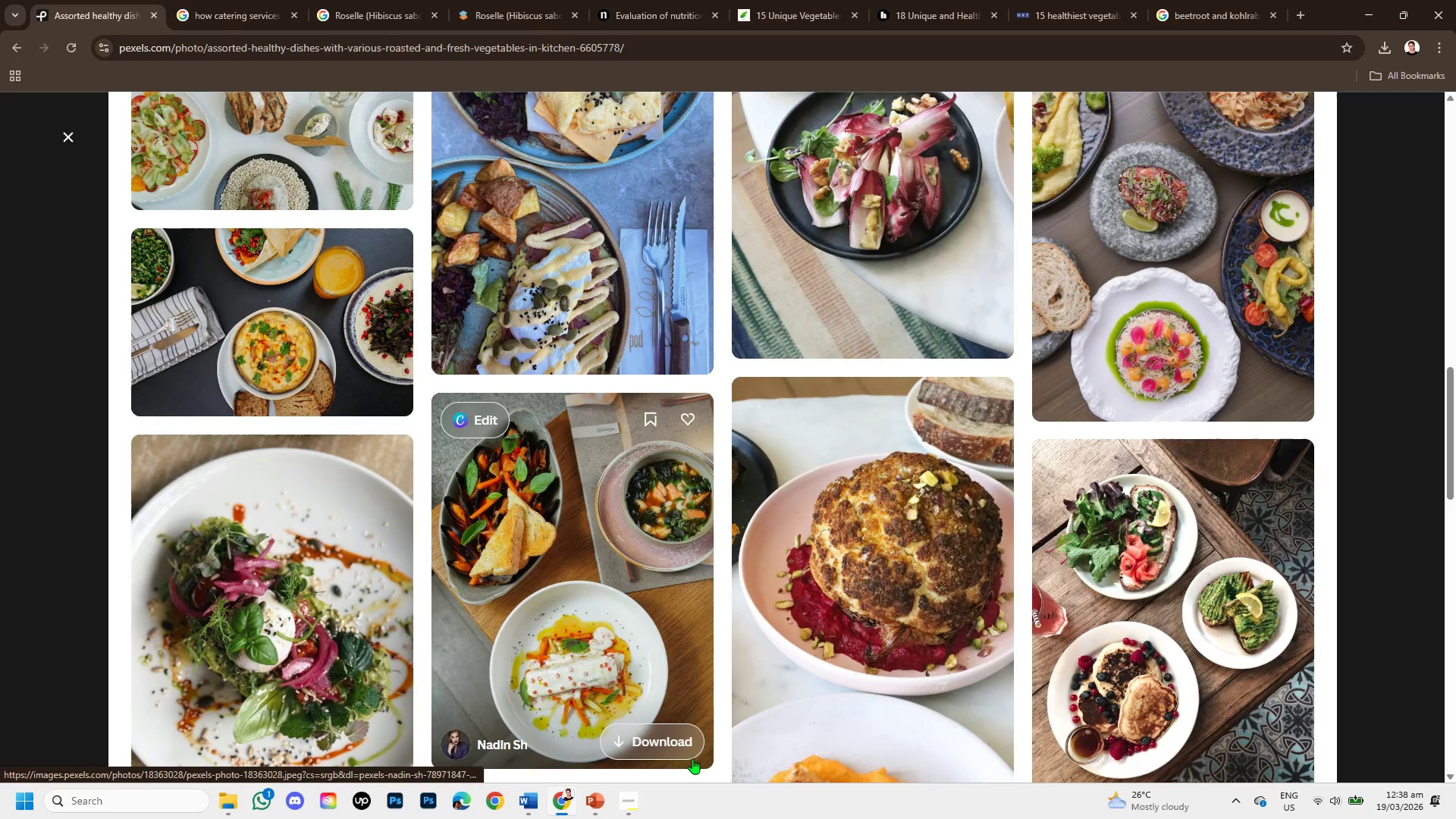 
left_click([860, 584])
 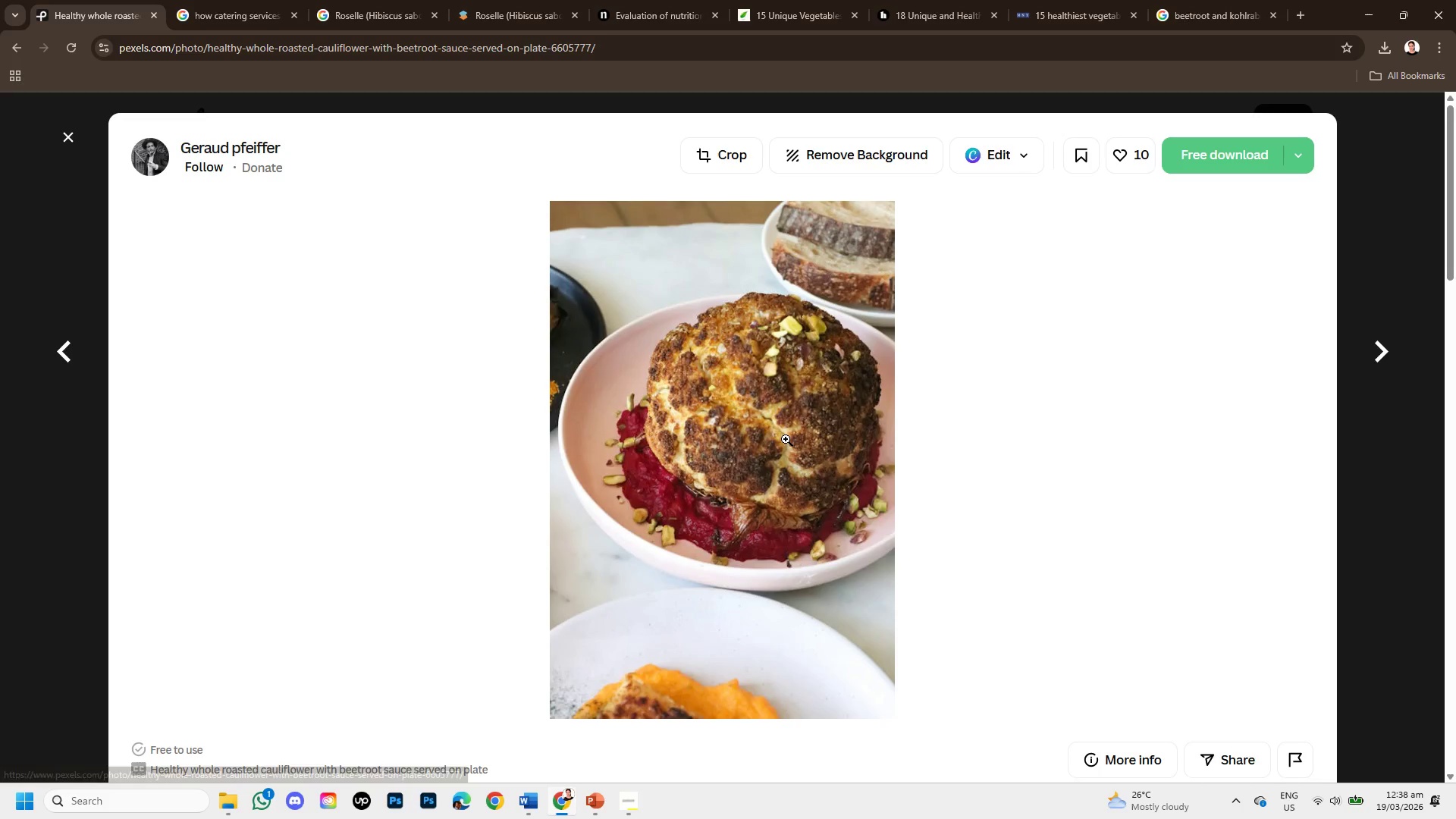 
right_click([773, 431])
 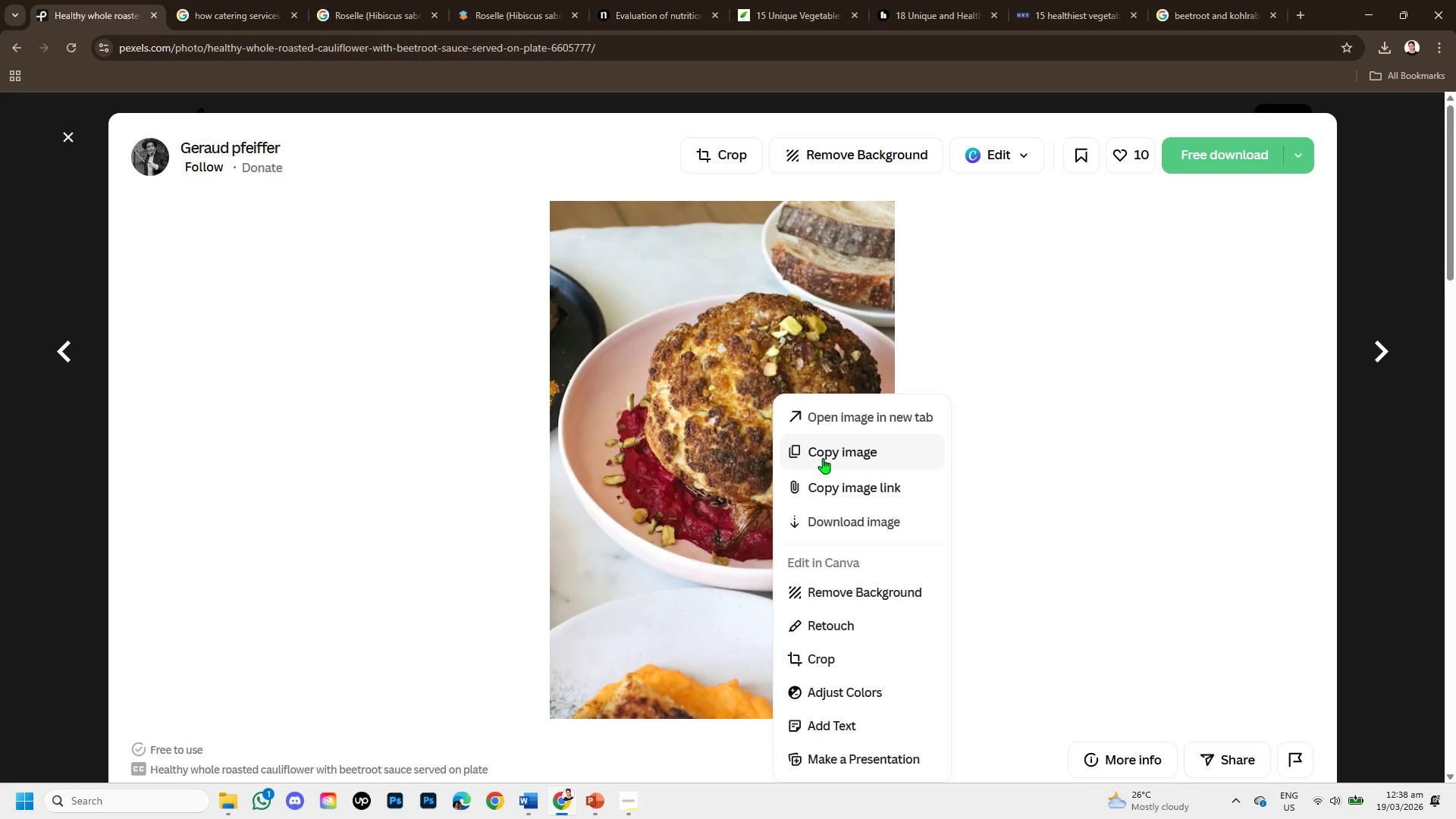 
left_click([823, 456])
 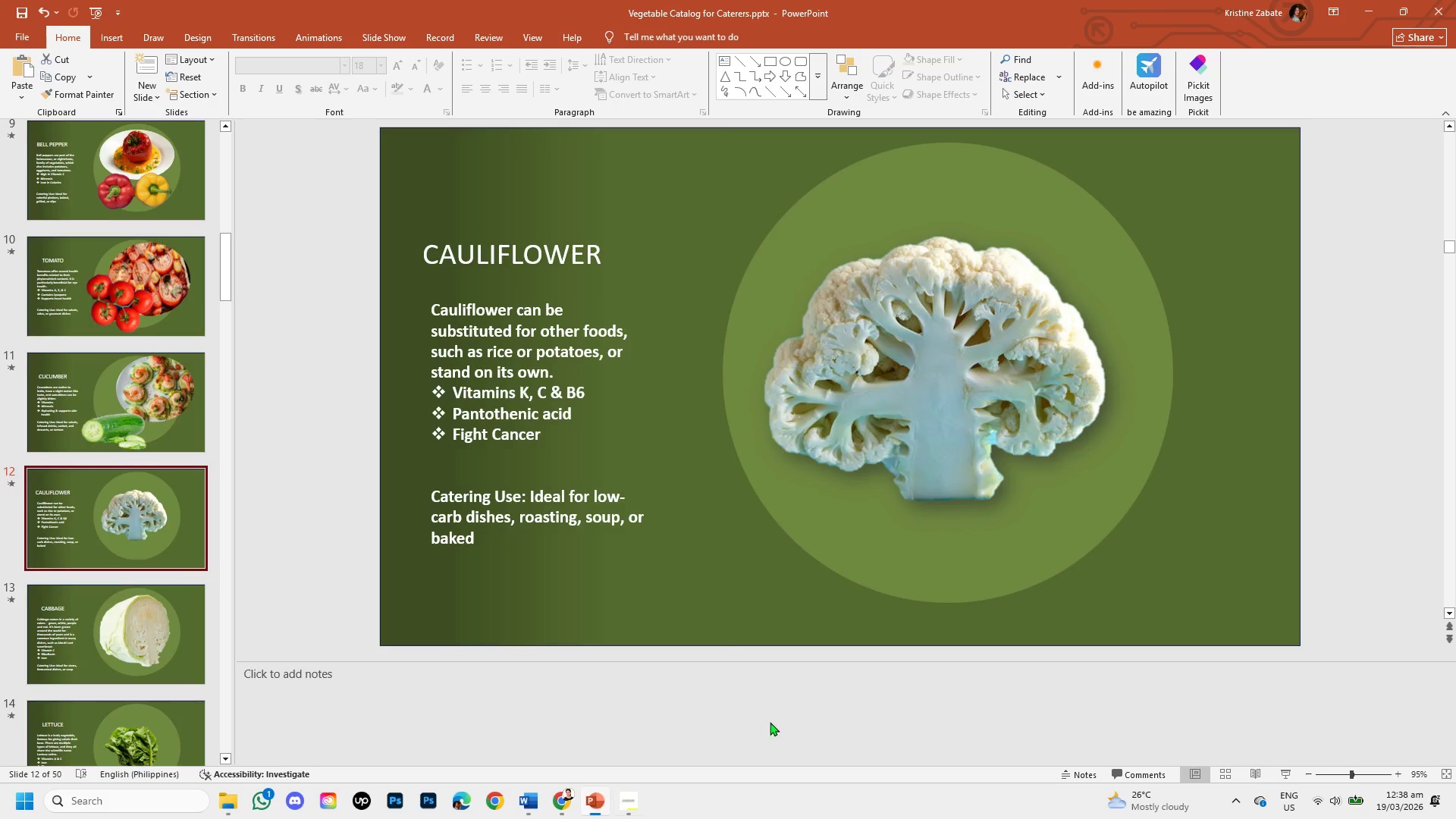 
key(Control+V)
 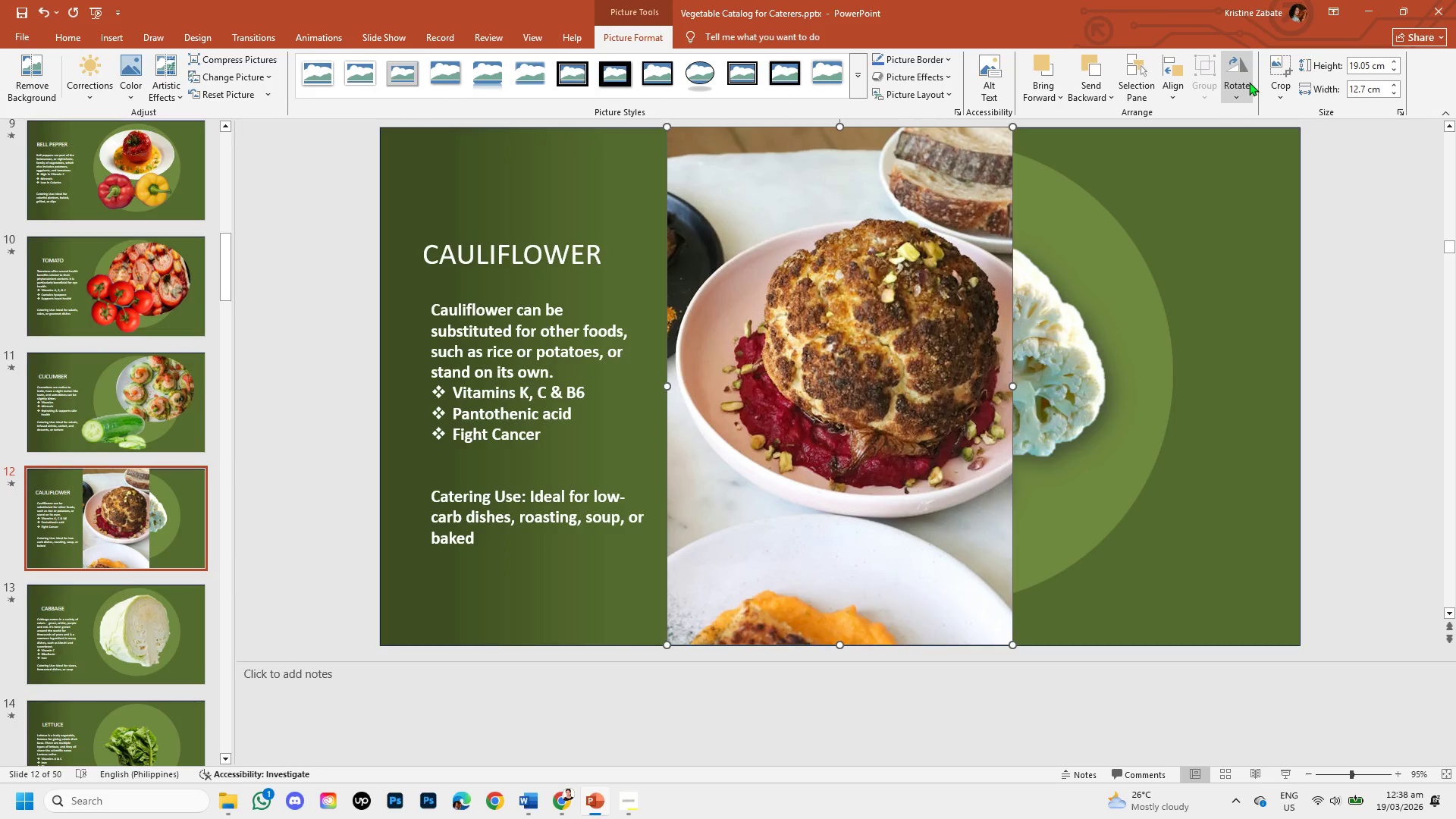 
left_click([1282, 87])
 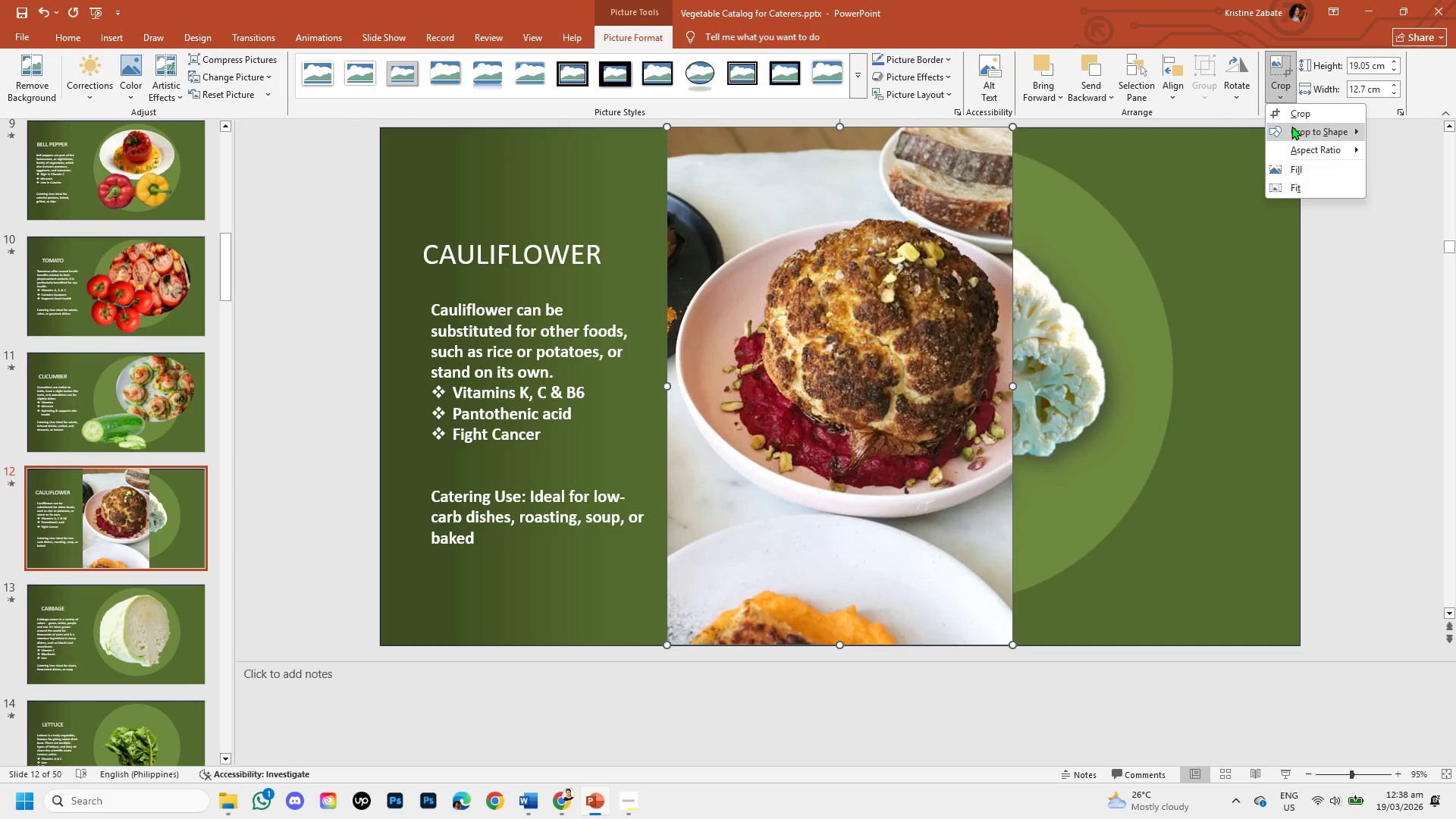 
left_click([1291, 126])
 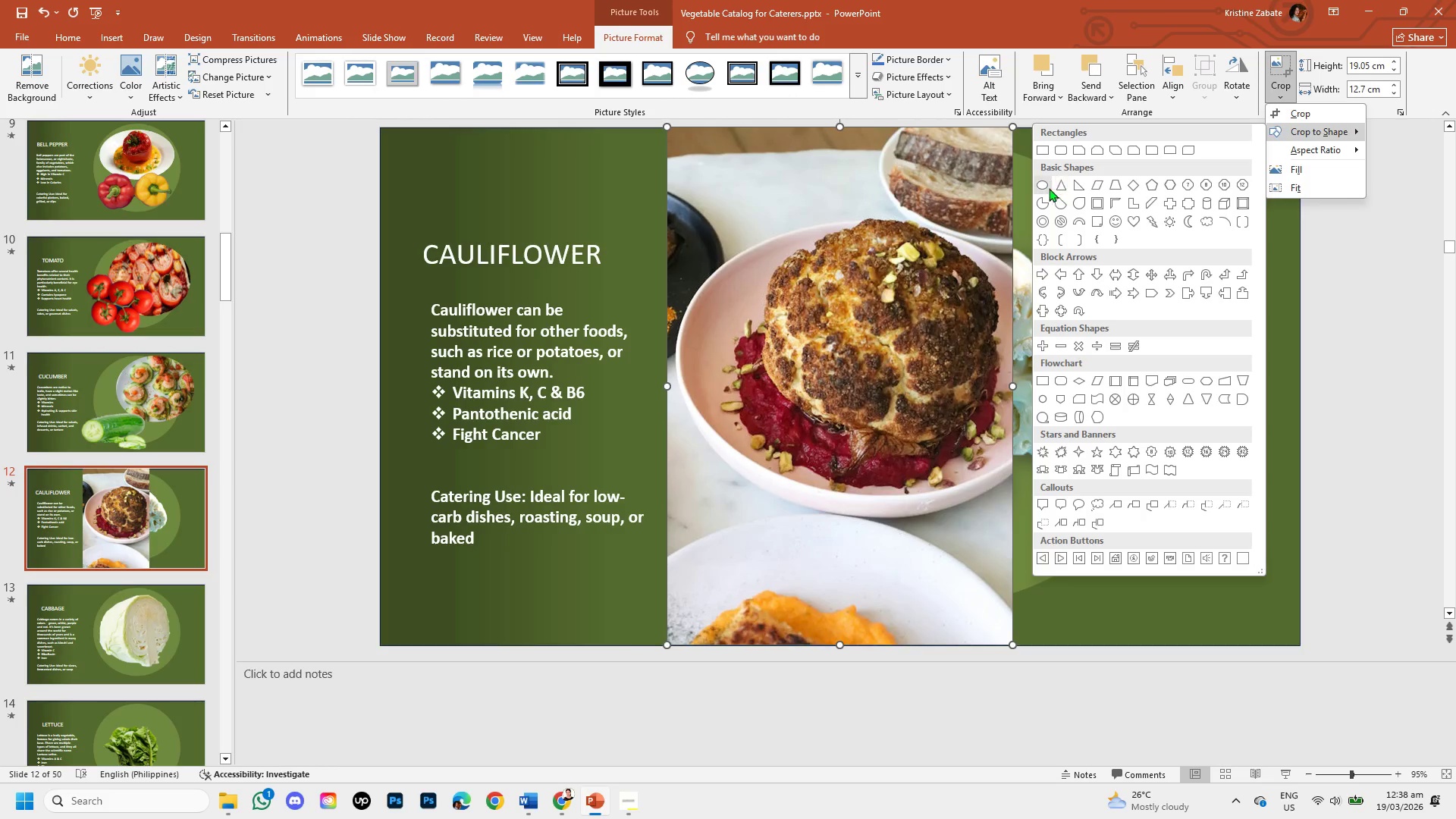 
left_click([1044, 187])
 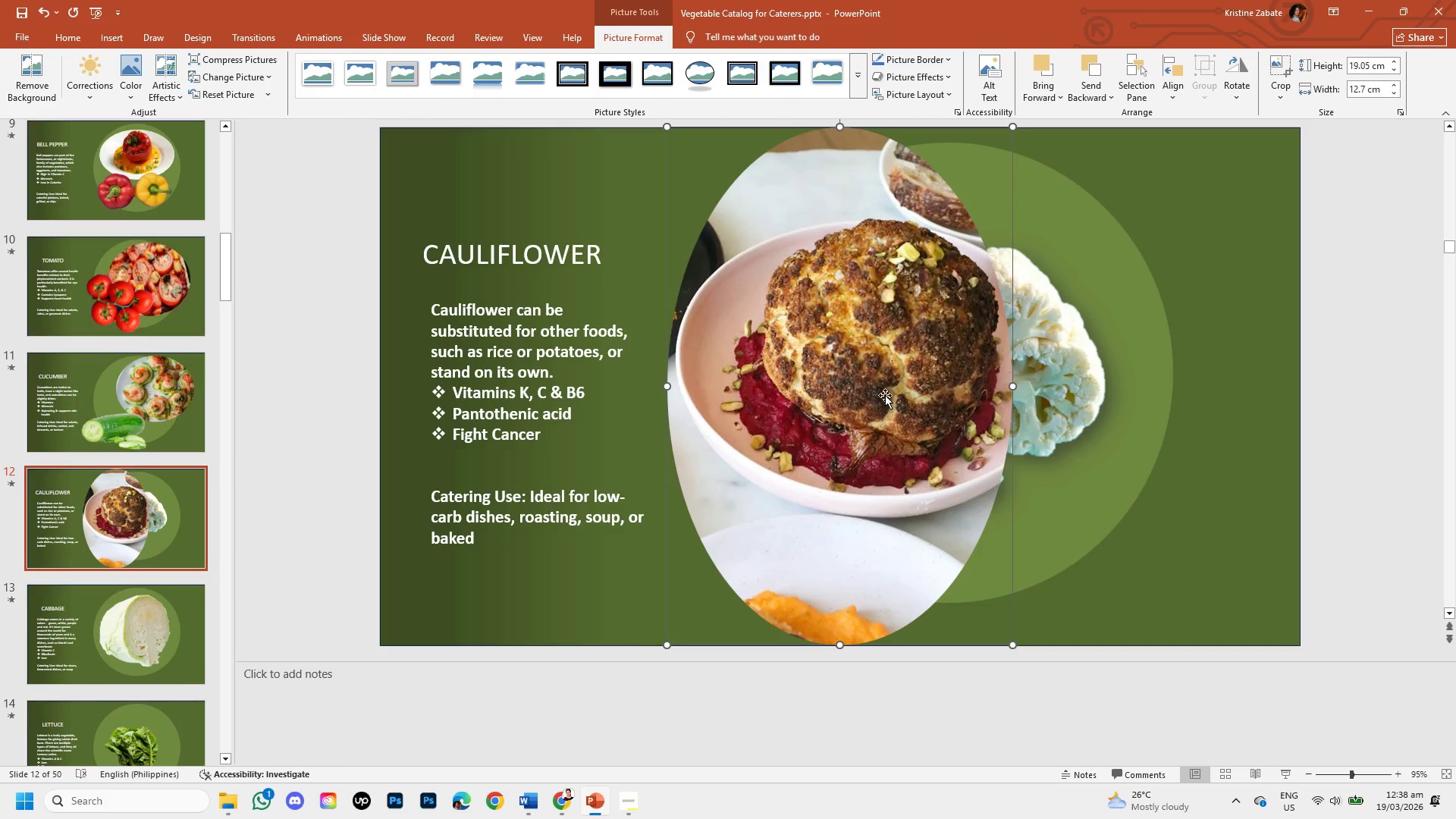 
right_click([880, 387])
 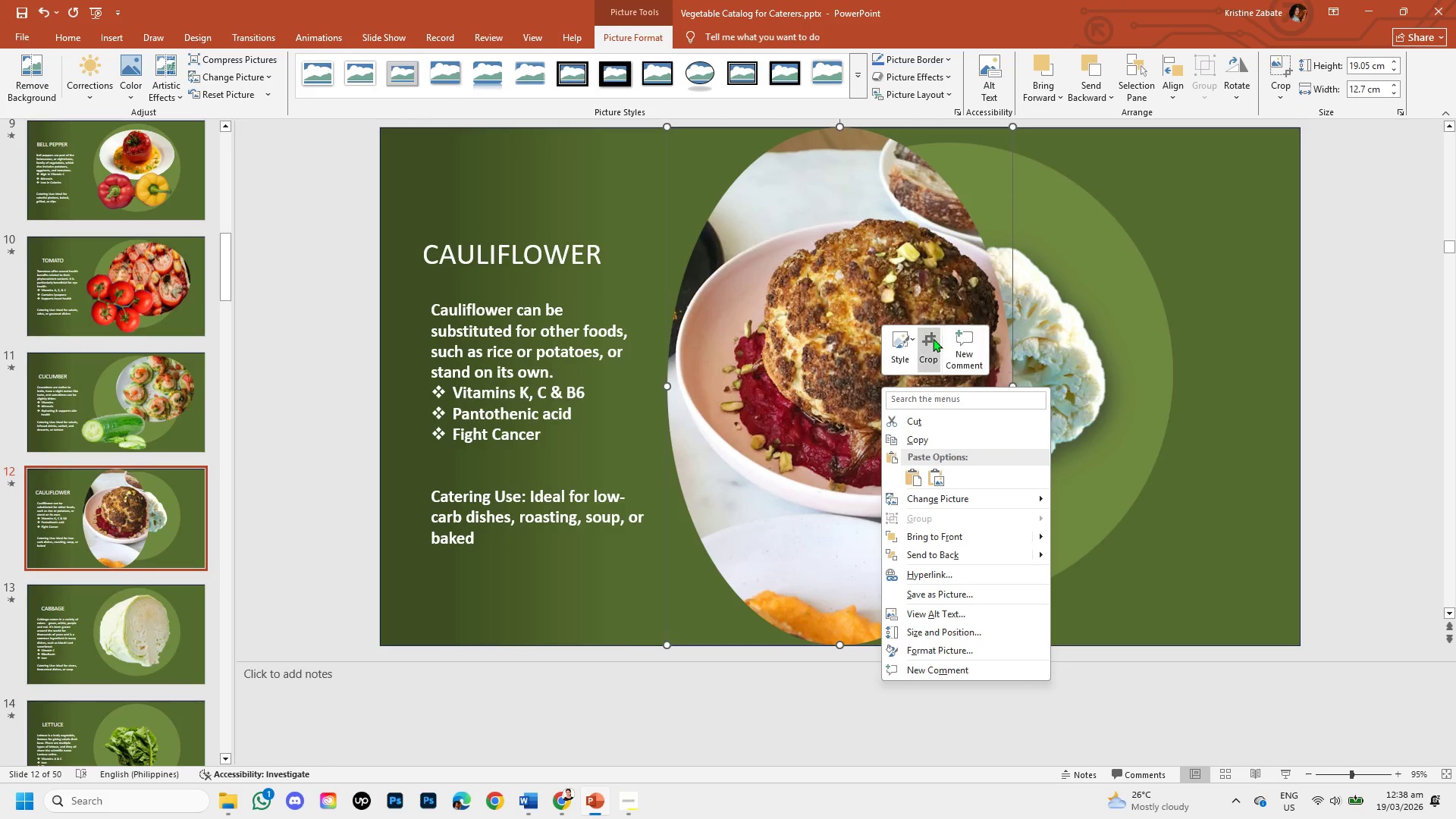 
left_click([924, 336])
 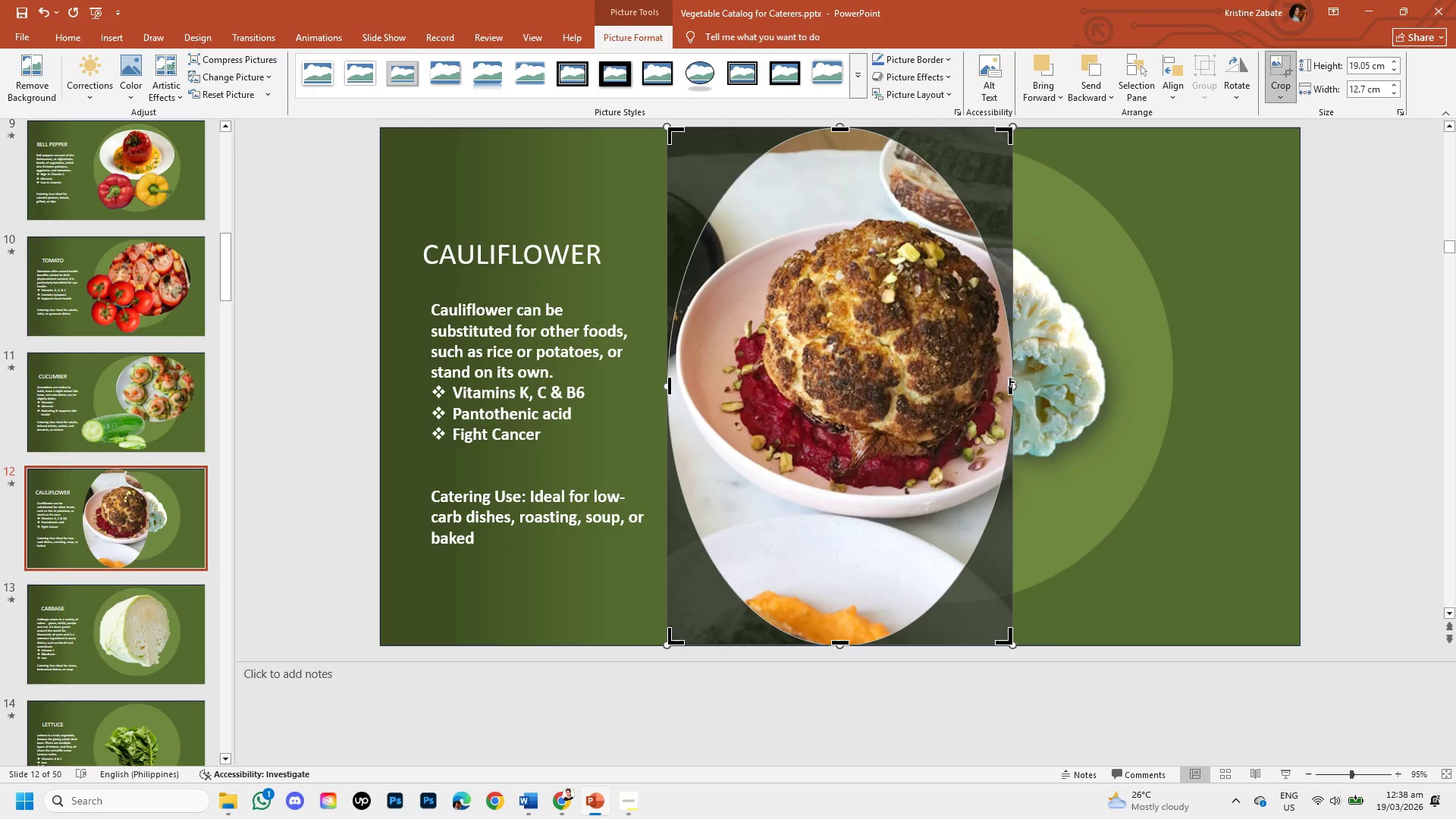 
left_click_drag(start_coordinate=[1009, 381], to_coordinate=[1010, 368])
 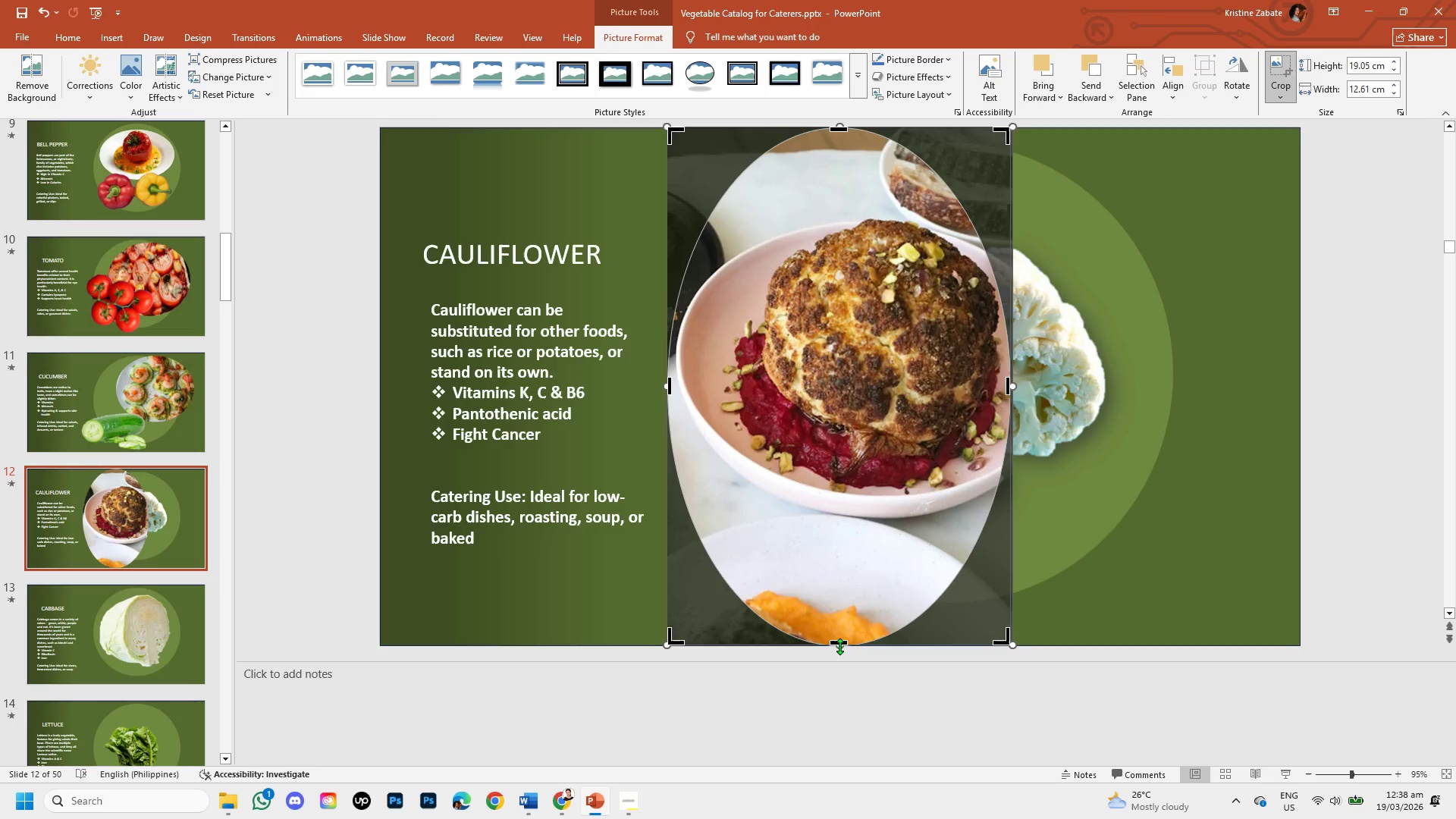 
left_click_drag(start_coordinate=[839, 646], to_coordinate=[886, 524])
 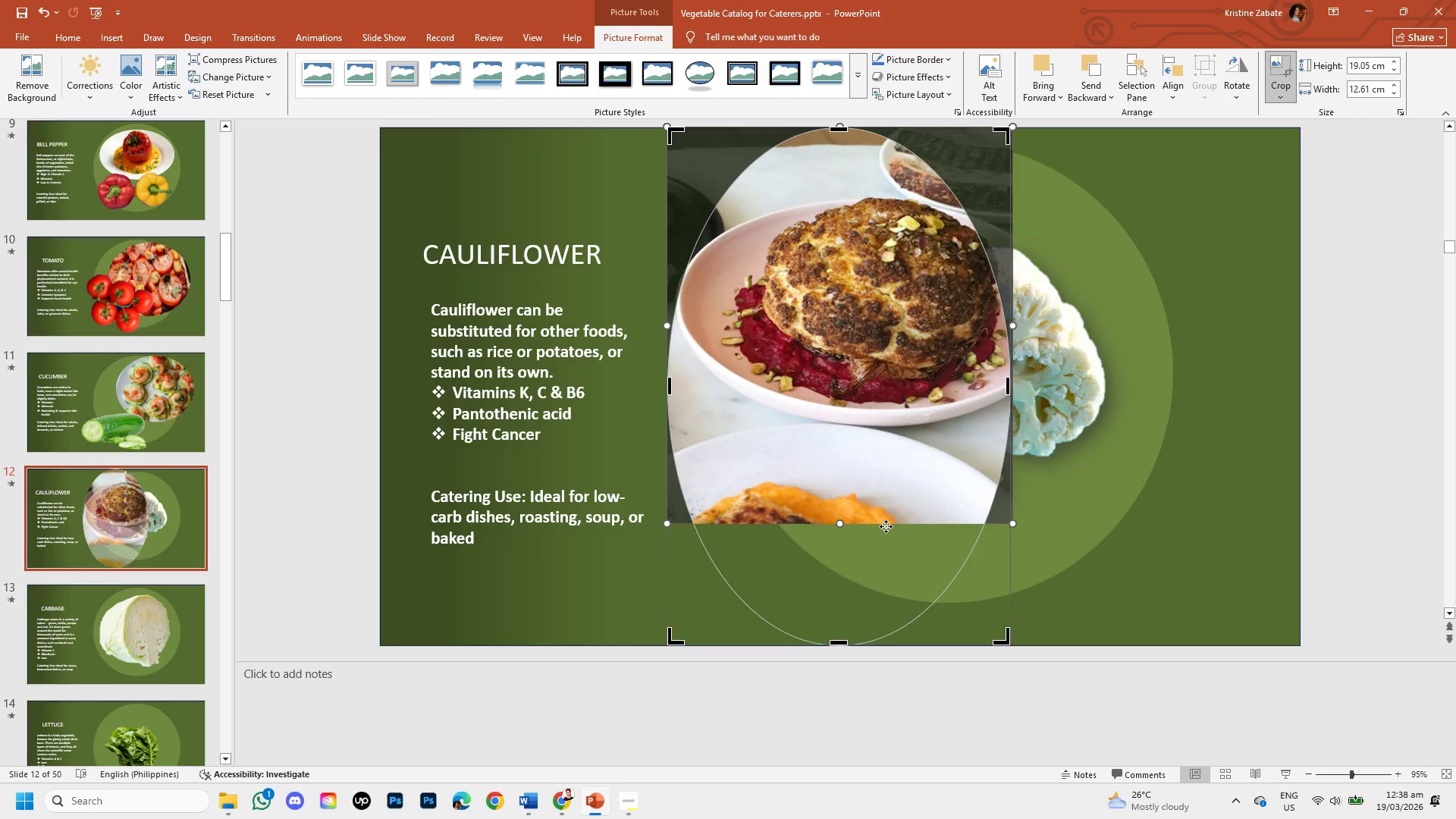 
key(Control+Z)
 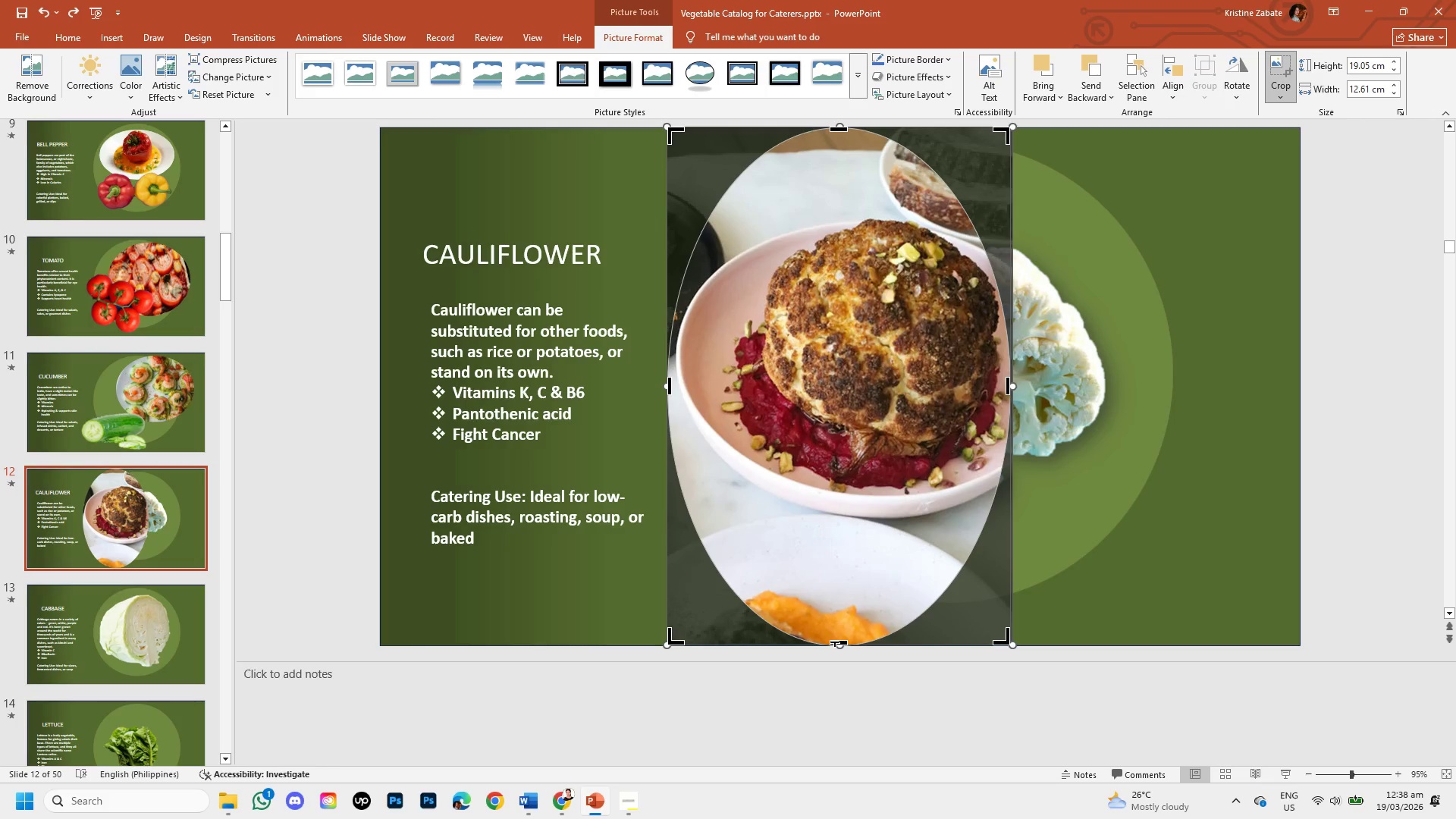 
left_click_drag(start_coordinate=[835, 642], to_coordinate=[893, 497])
 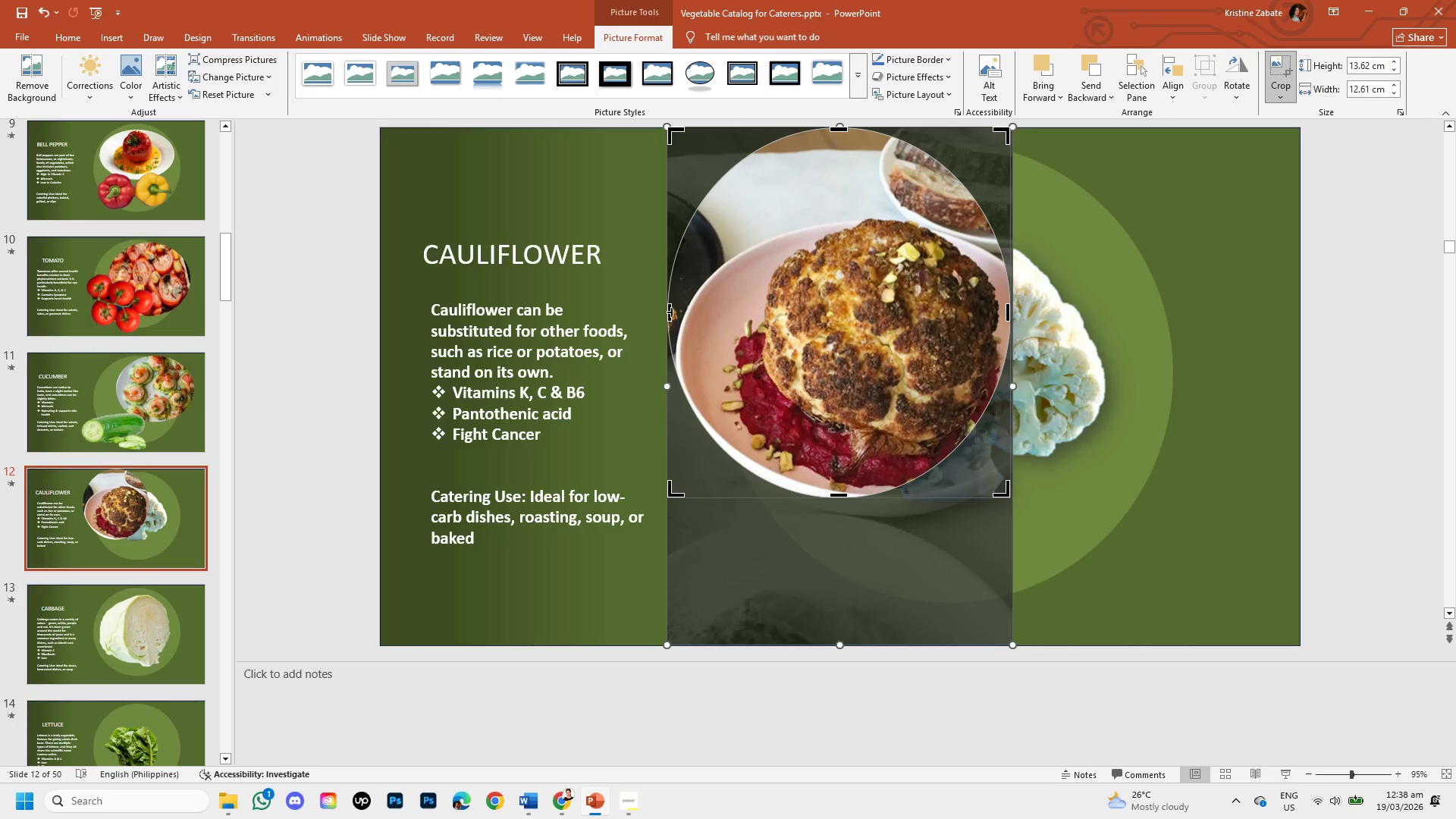 
left_click_drag(start_coordinate=[672, 312], to_coordinate=[688, 318])
 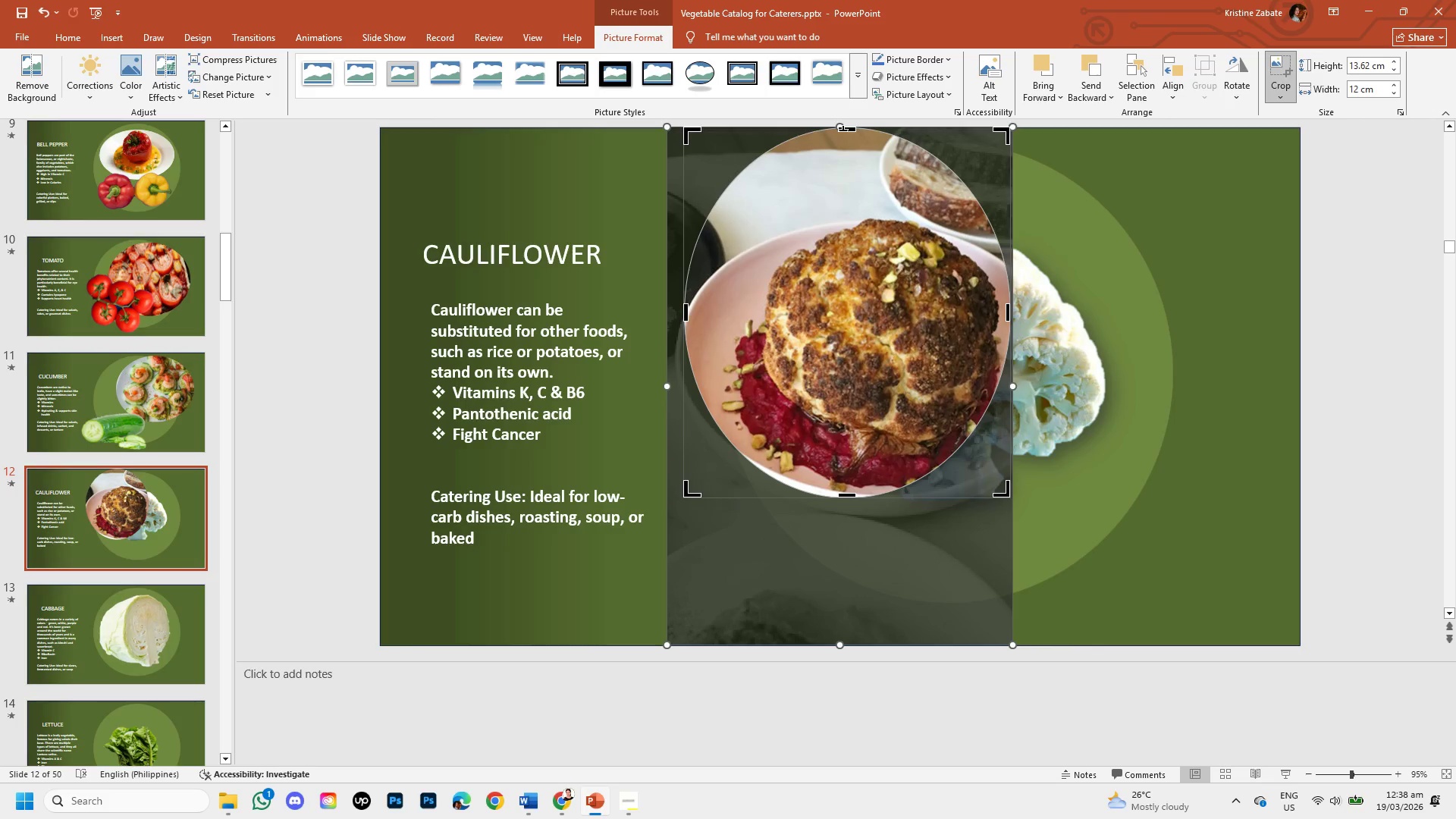 
left_click_drag(start_coordinate=[843, 130], to_coordinate=[849, 212])
 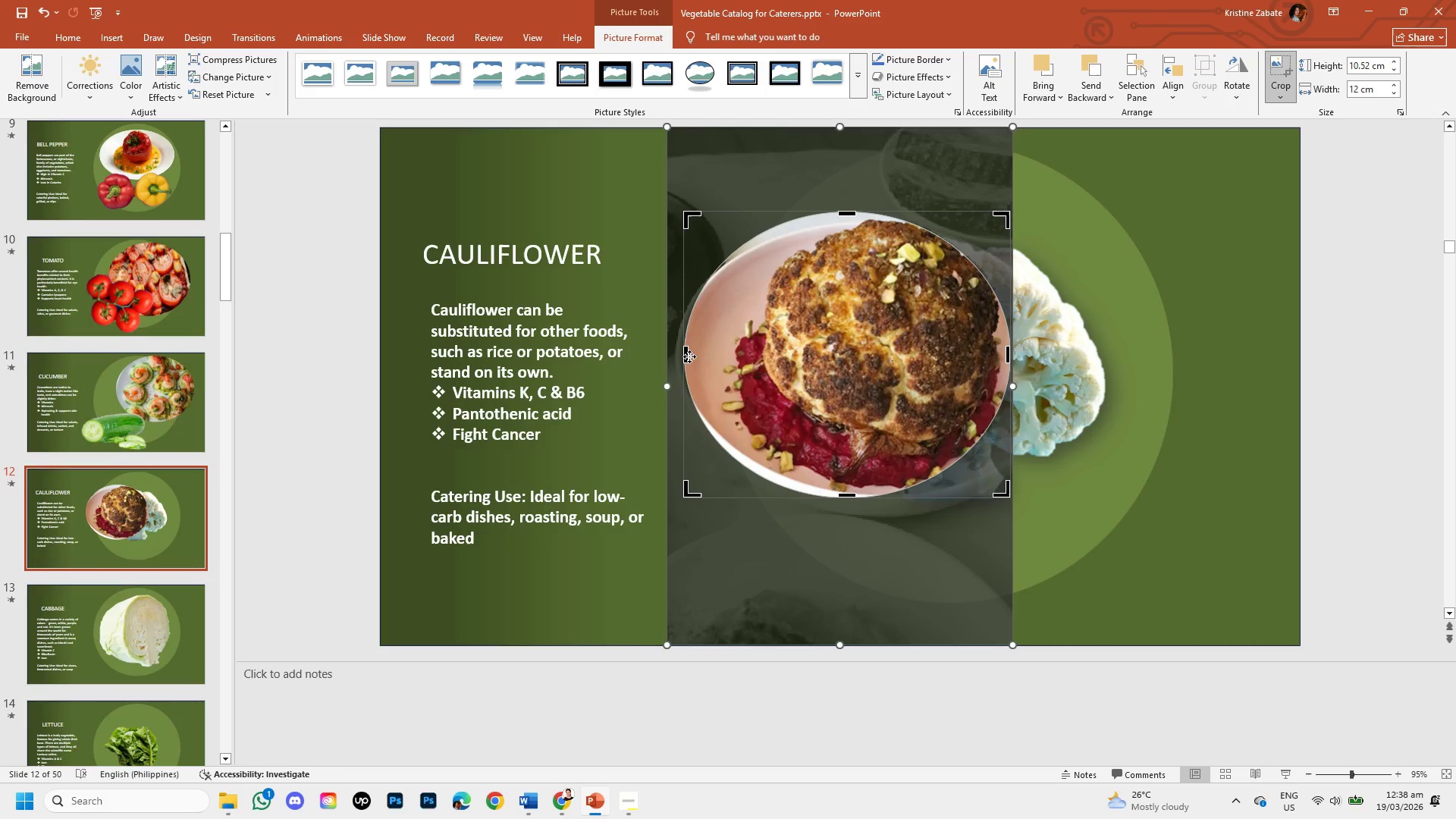 
left_click_drag(start_coordinate=[689, 356], to_coordinate=[682, 346])
 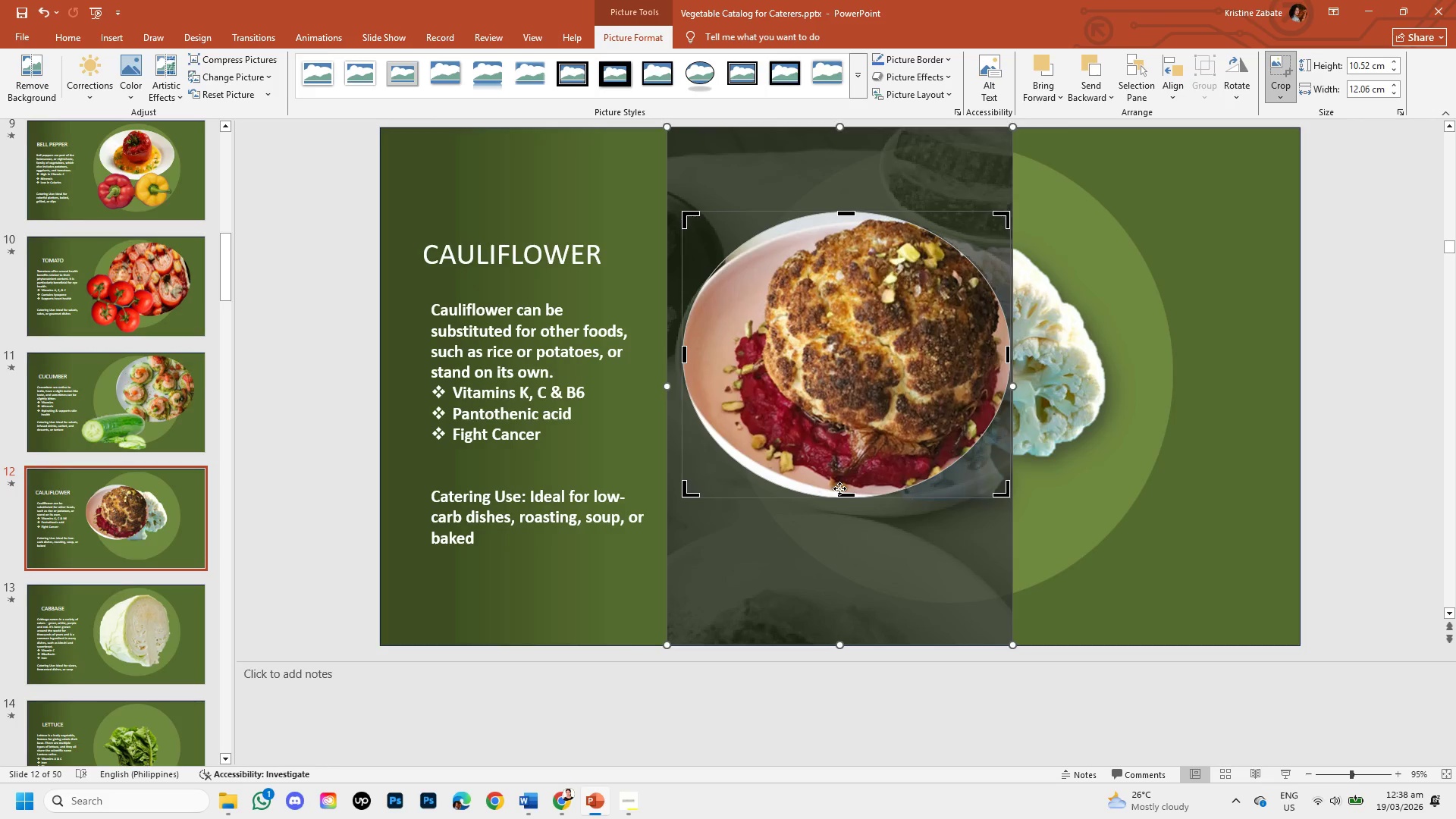 
left_click_drag(start_coordinate=[839, 488], to_coordinate=[833, 500])
 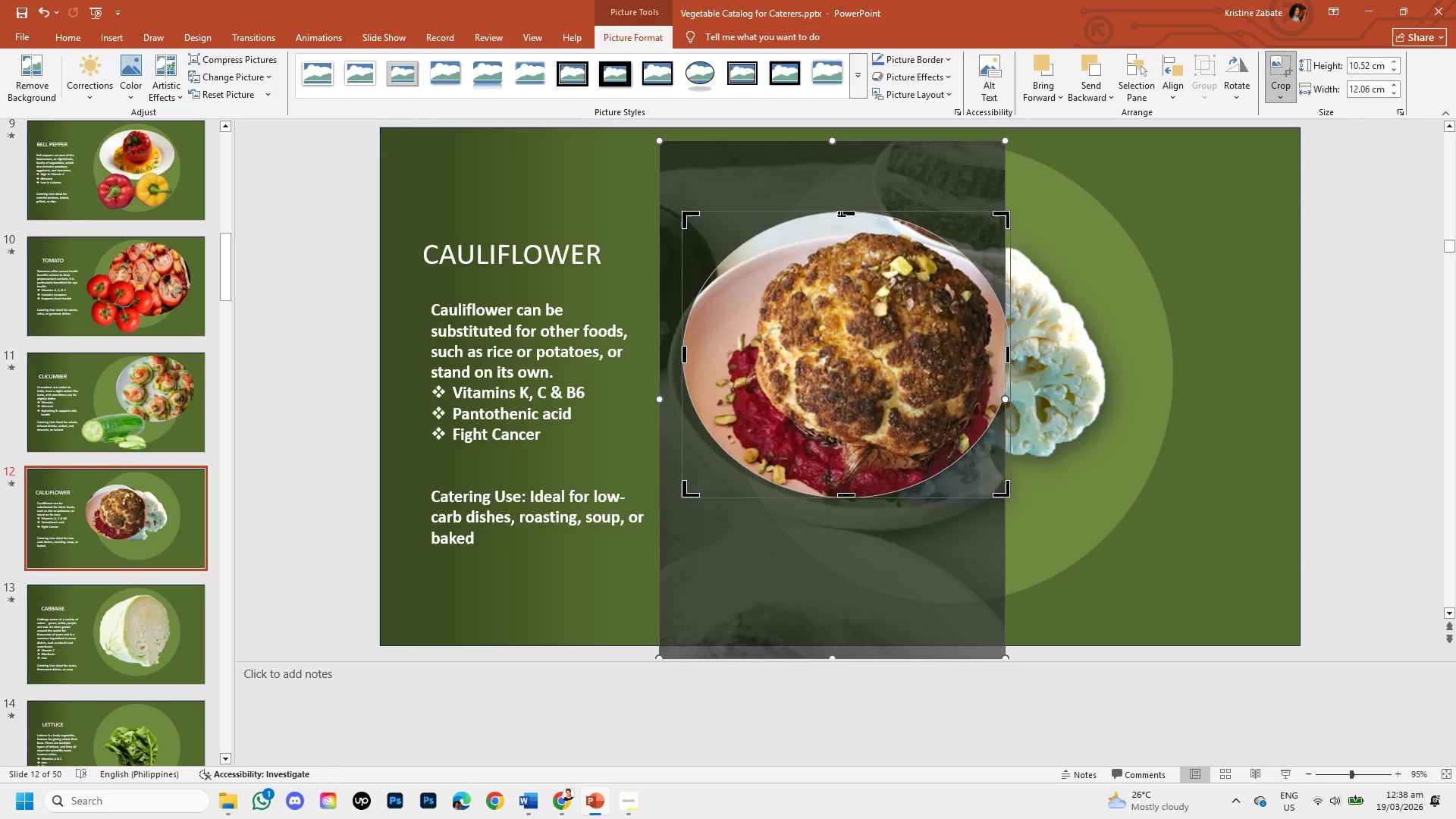 
left_click_drag(start_coordinate=[843, 213], to_coordinate=[848, 230])
 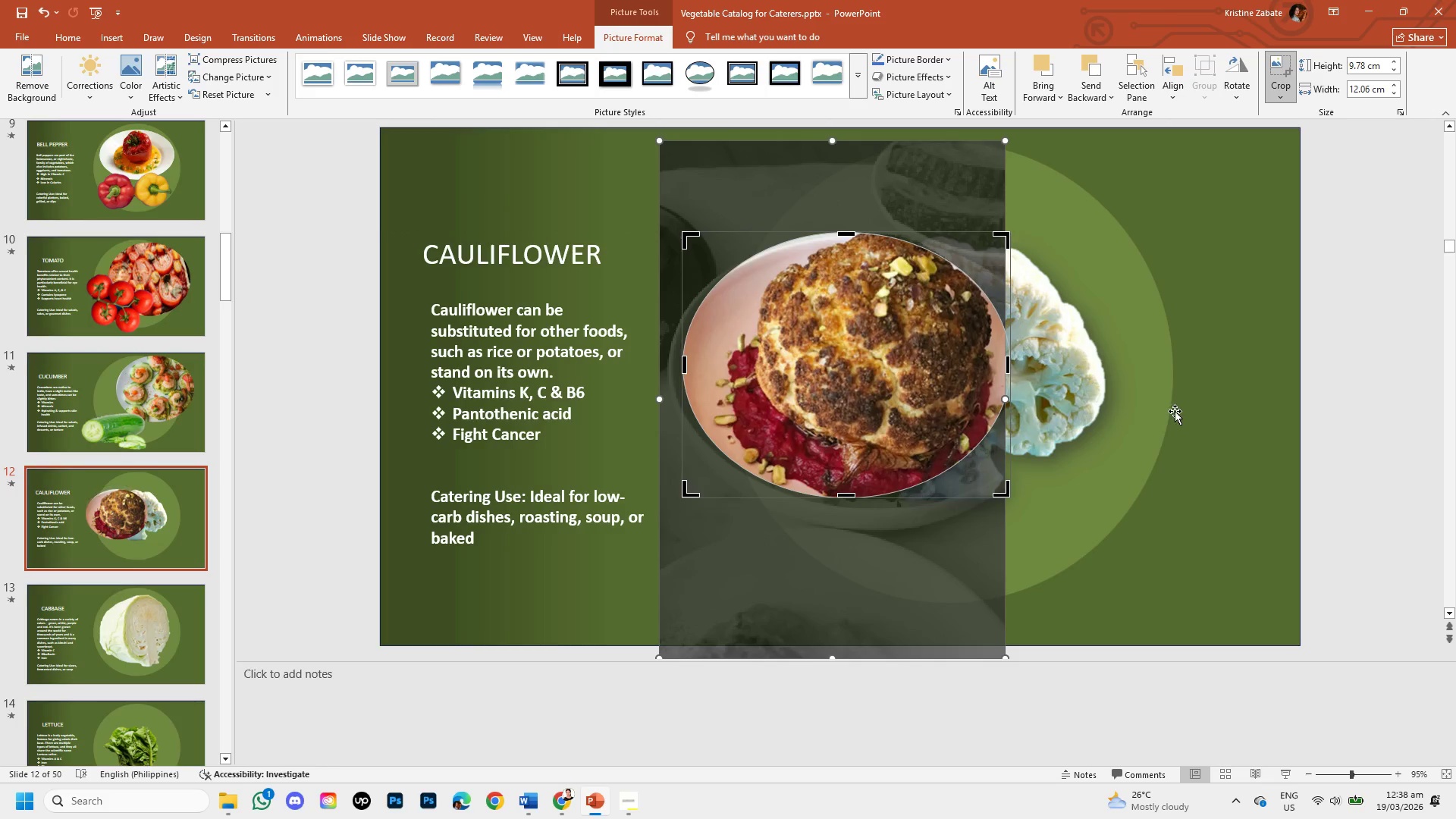 
left_click([1175, 410])
 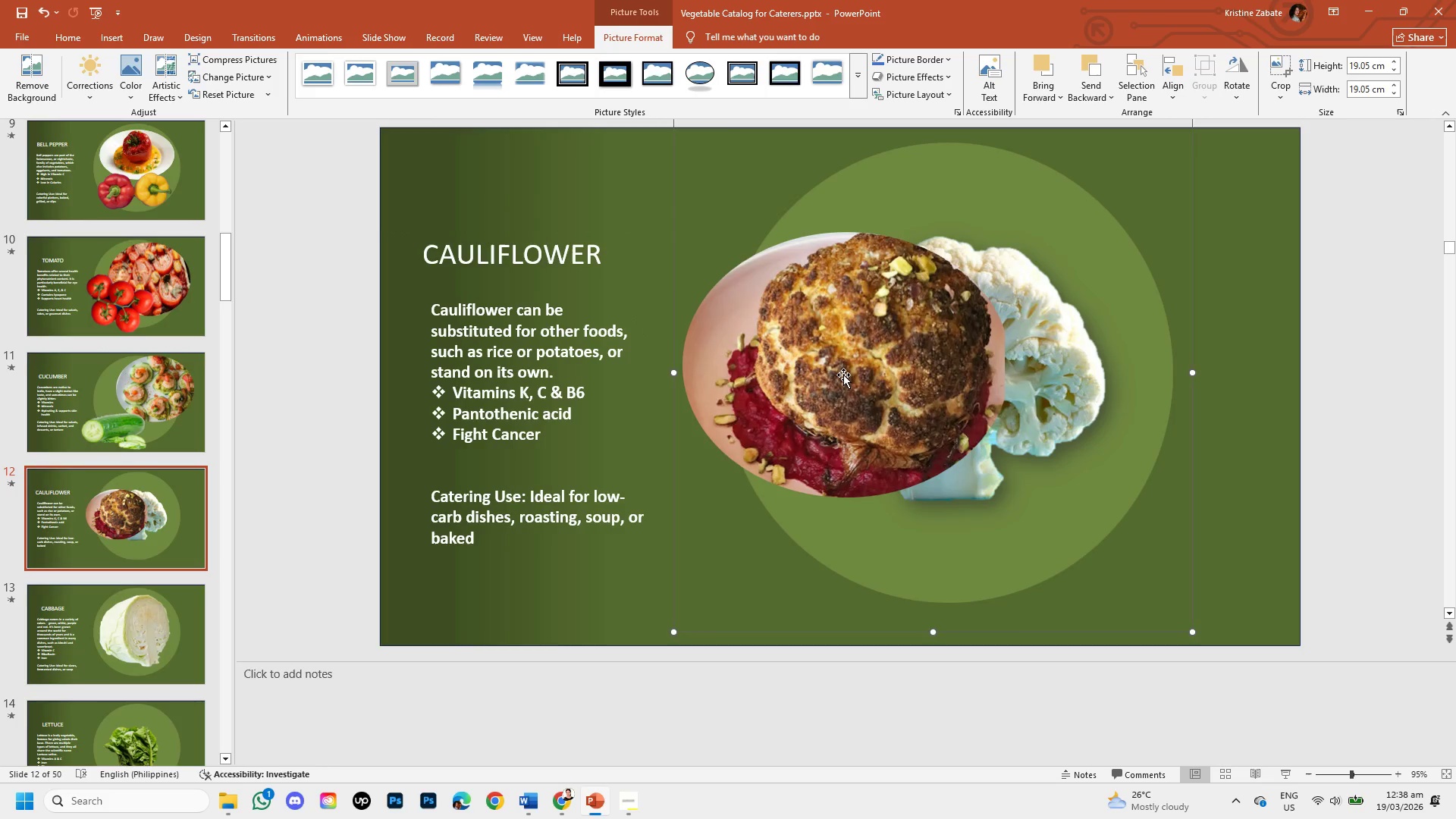 
left_click([843, 371])
 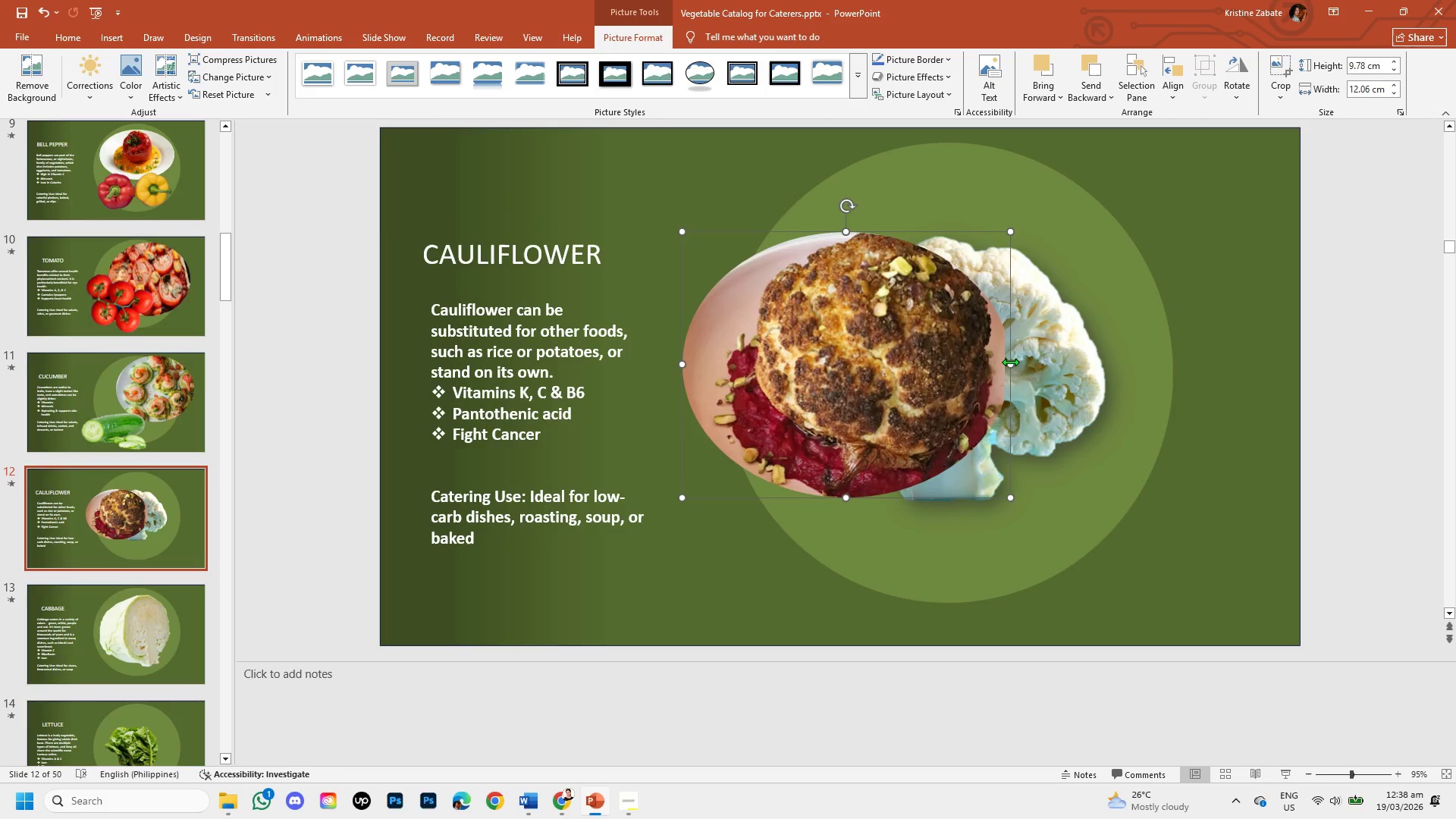 
left_click_drag(start_coordinate=[1009, 364], to_coordinate=[996, 360])
 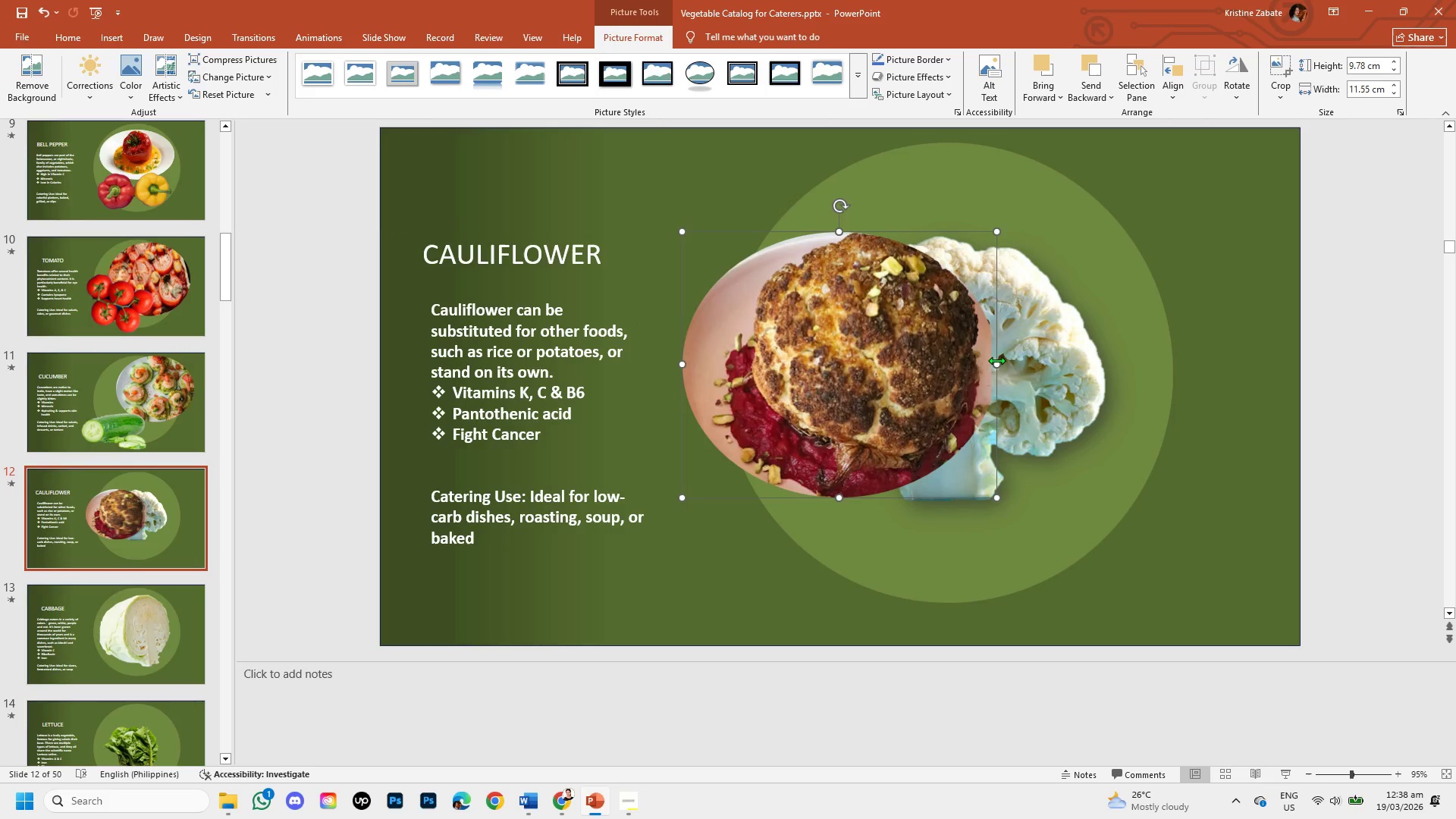 
hold_key(key=ControlLeft, duration=0.59)
 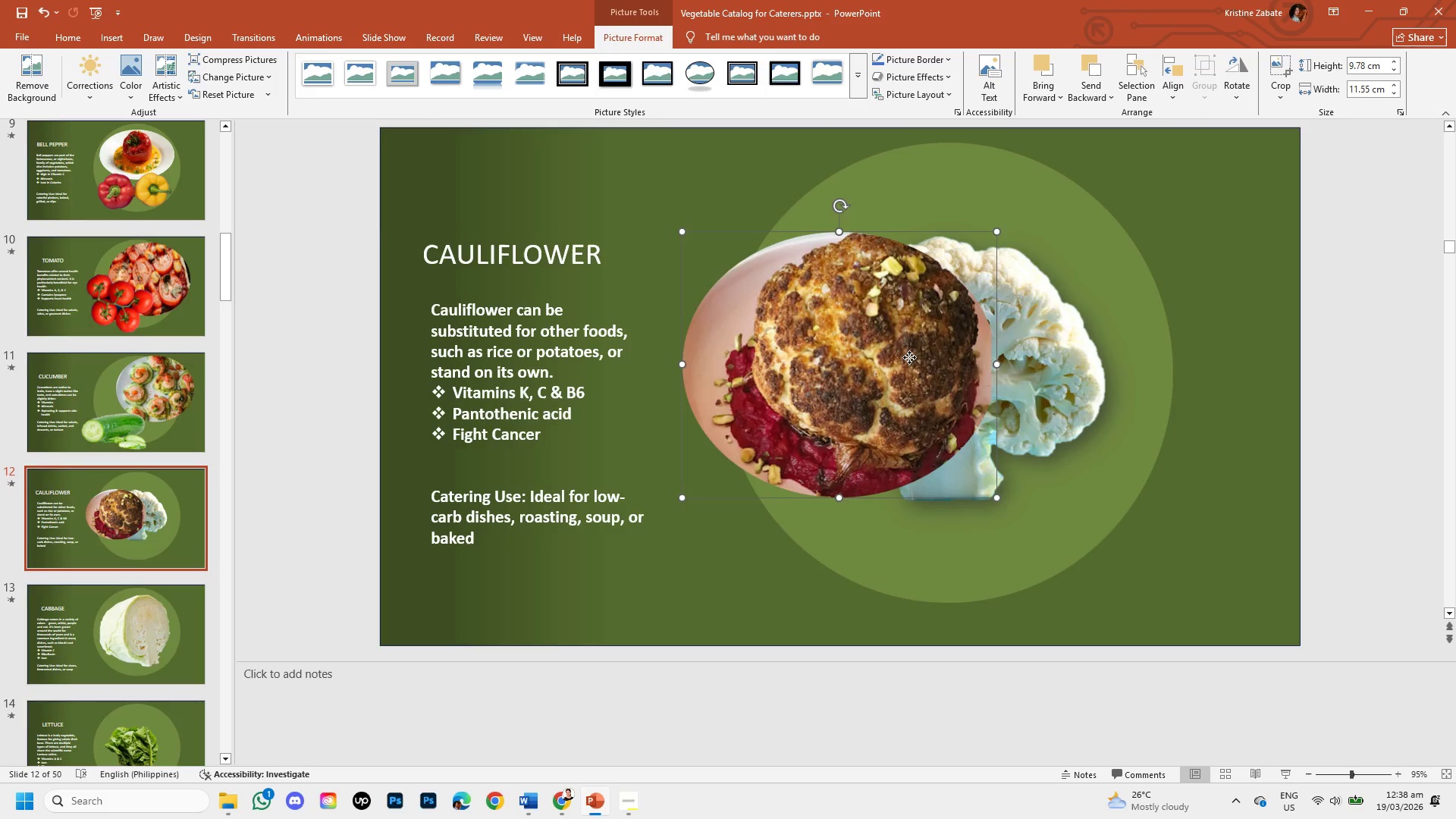 
right_click([909, 357])
 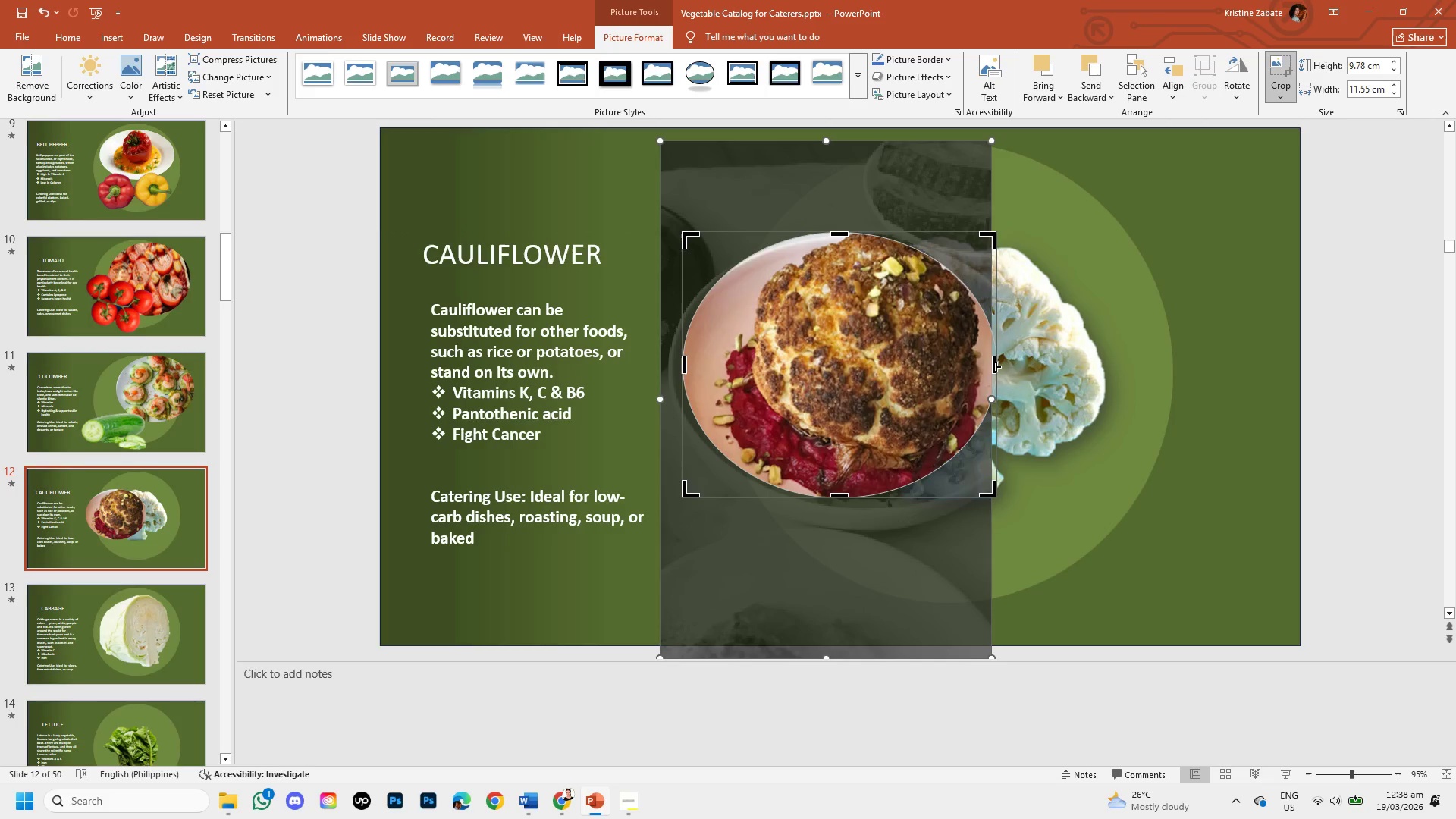 
left_click_drag(start_coordinate=[990, 366], to_coordinate=[998, 369])
 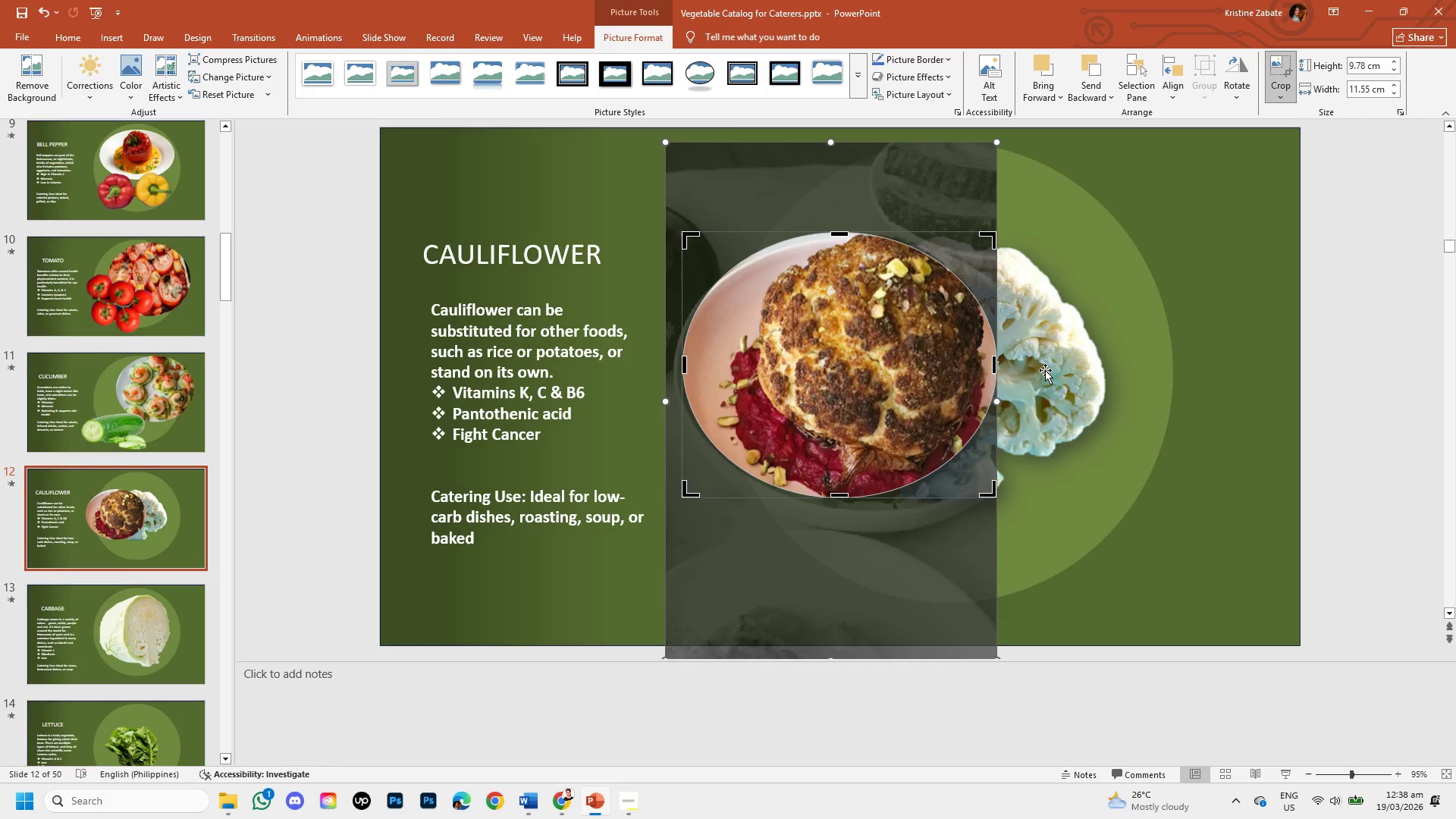 
left_click([1045, 370])
 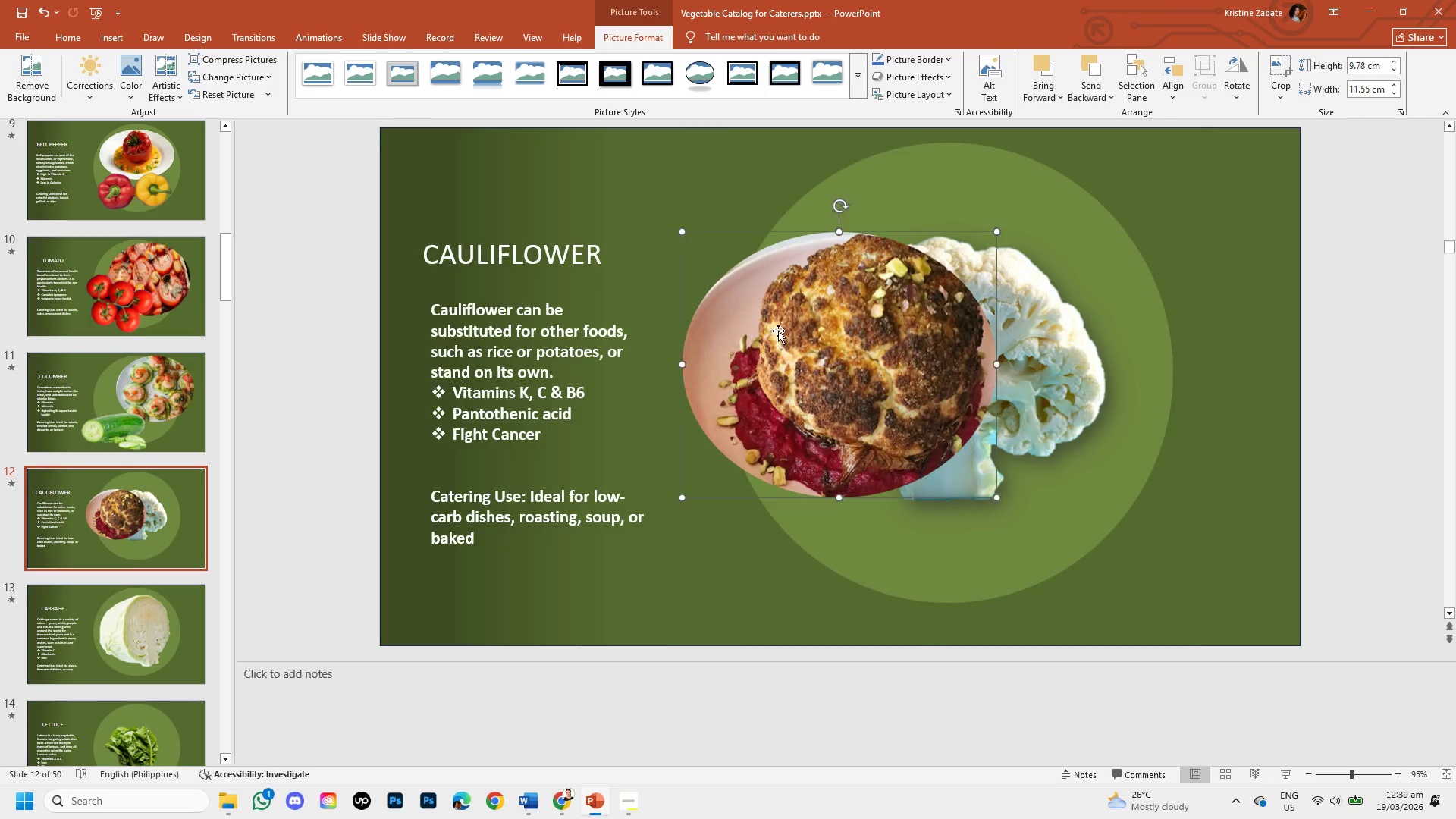 
left_click_drag(start_coordinate=[844, 343], to_coordinate=[1050, 260])
 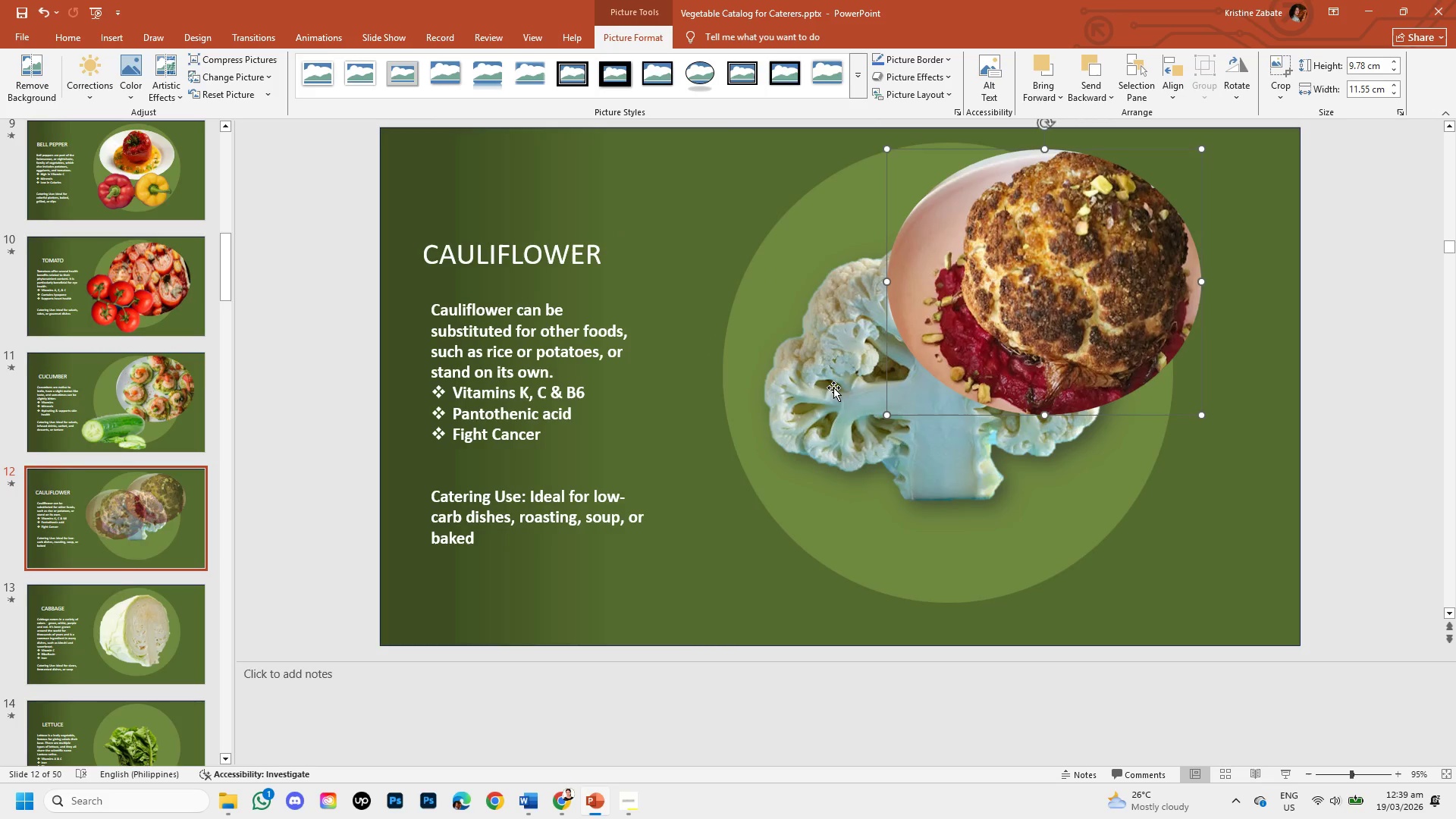 
left_click([821, 381])
 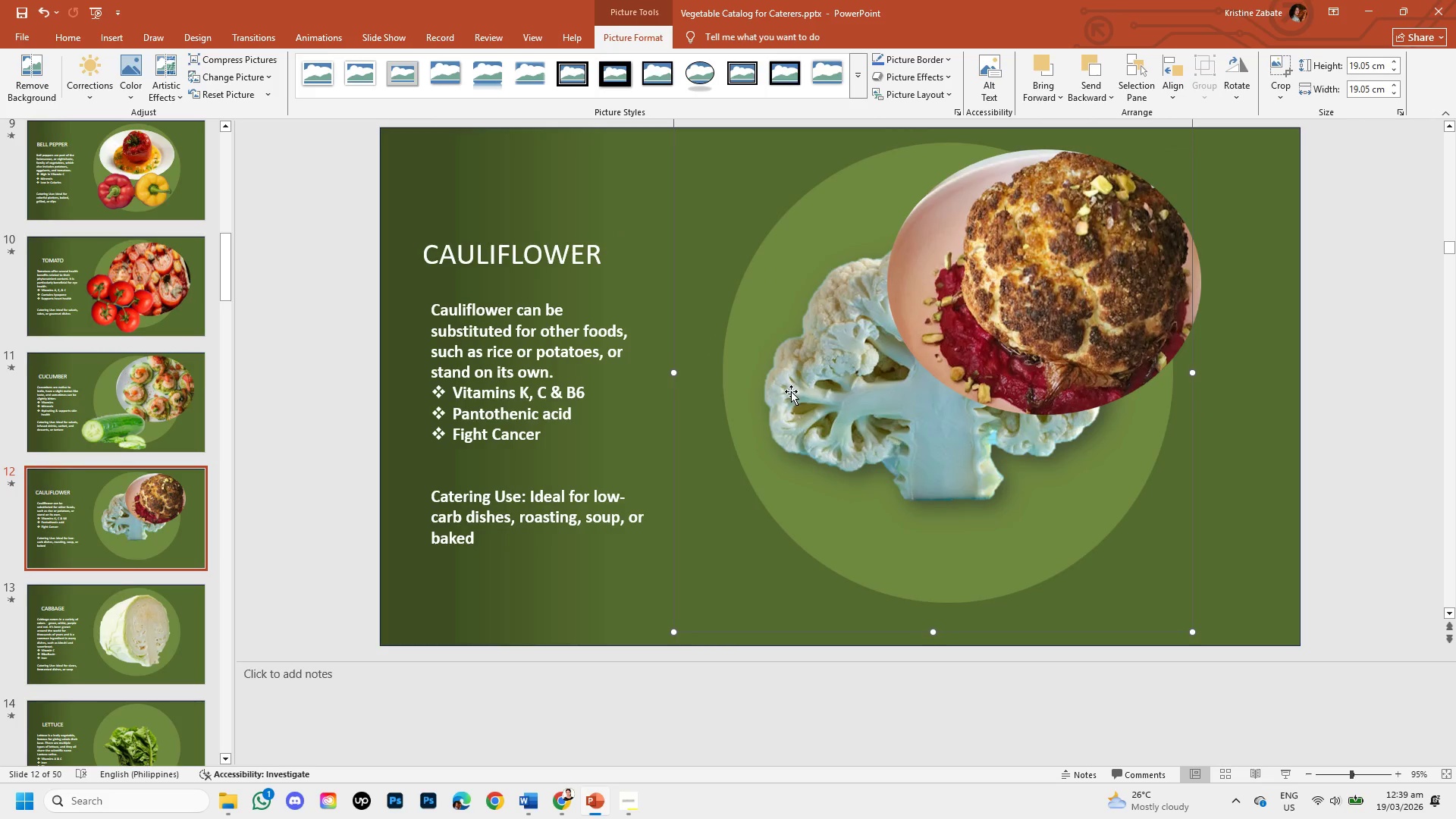 
left_click_drag(start_coordinate=[799, 394], to_coordinate=[708, 515])
 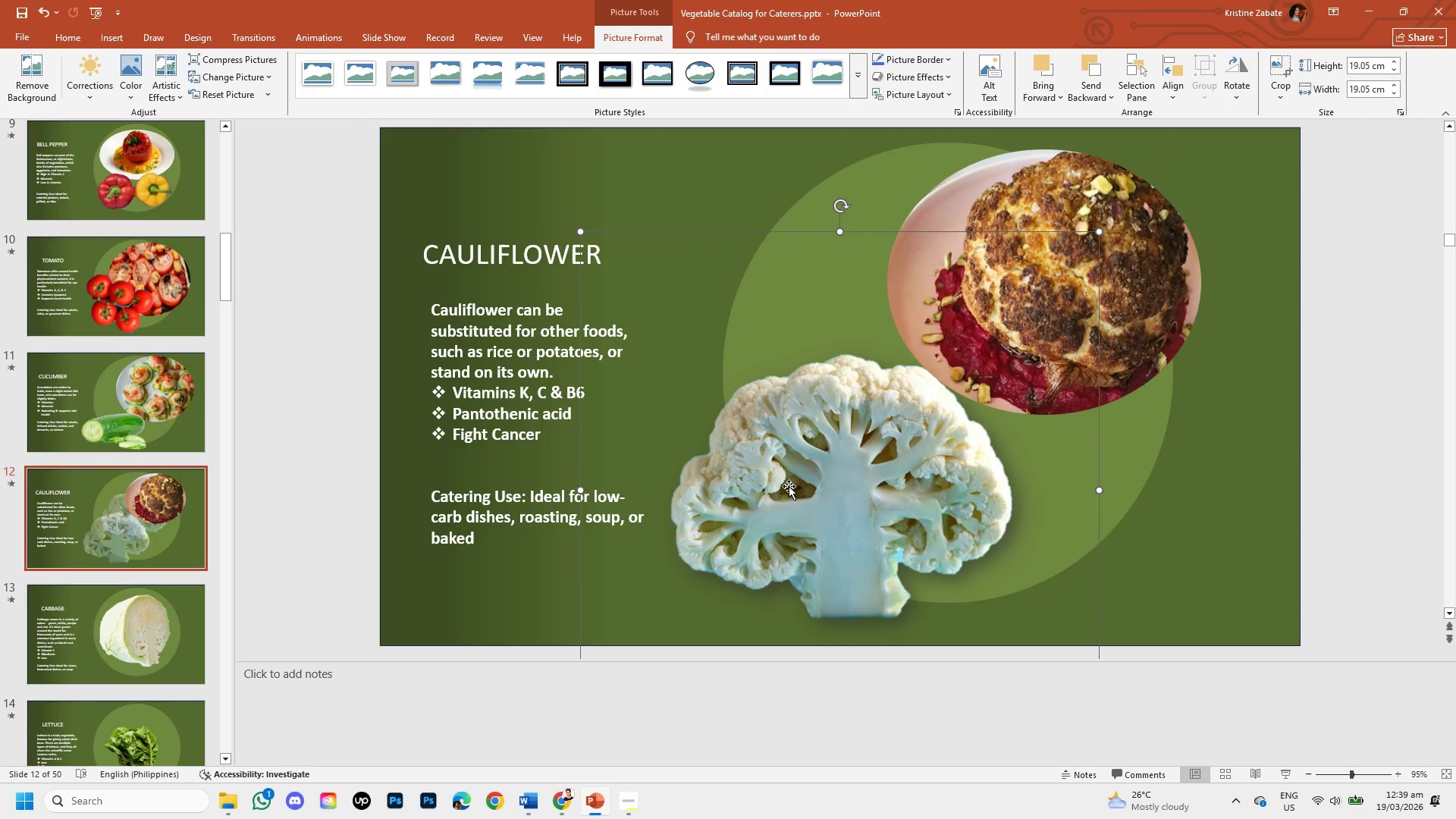 
right_click([790, 485])
 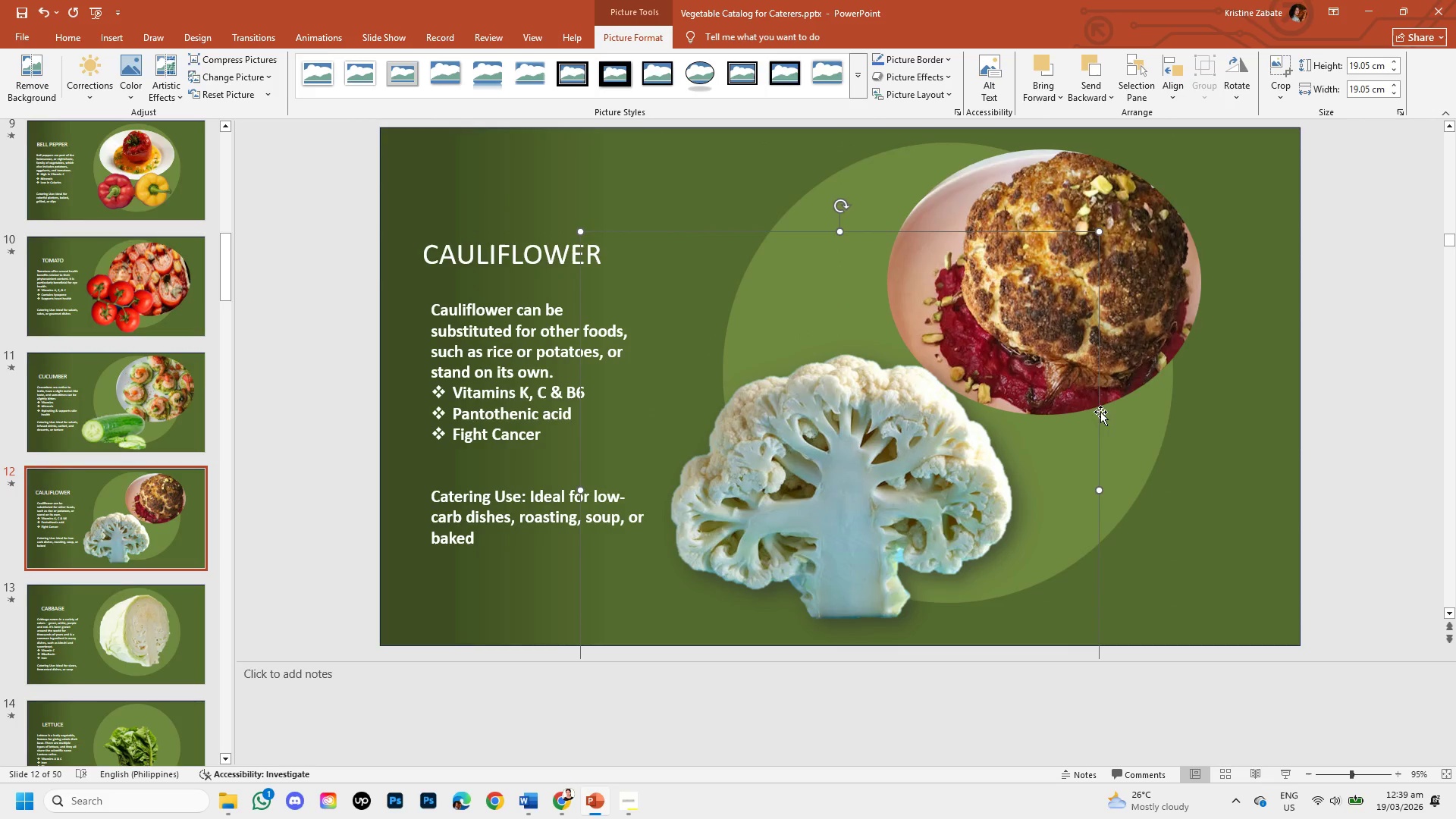 
left_click([1108, 287])
 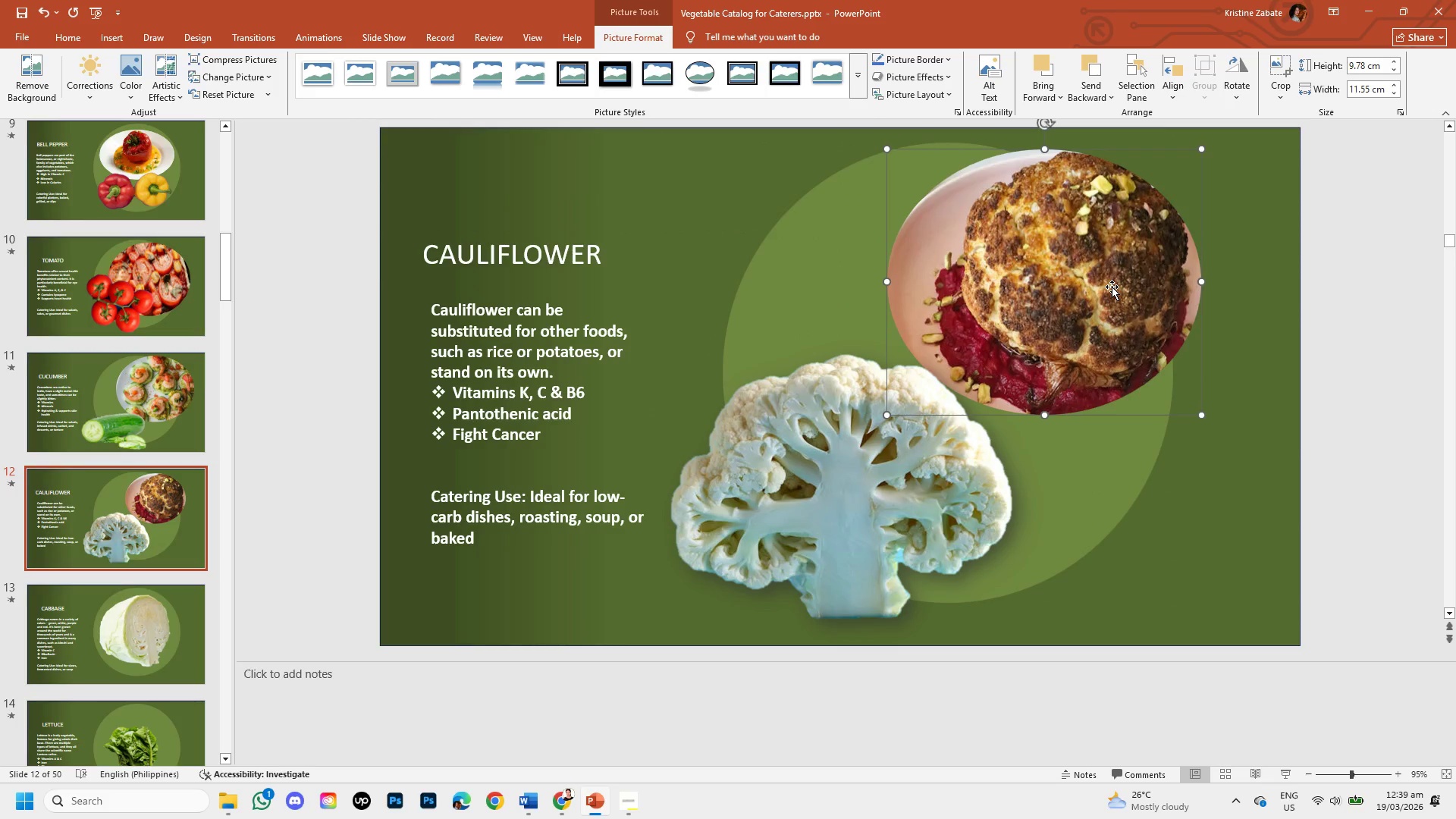 
left_click_drag(start_coordinate=[1112, 287], to_coordinate=[1113, 291])
 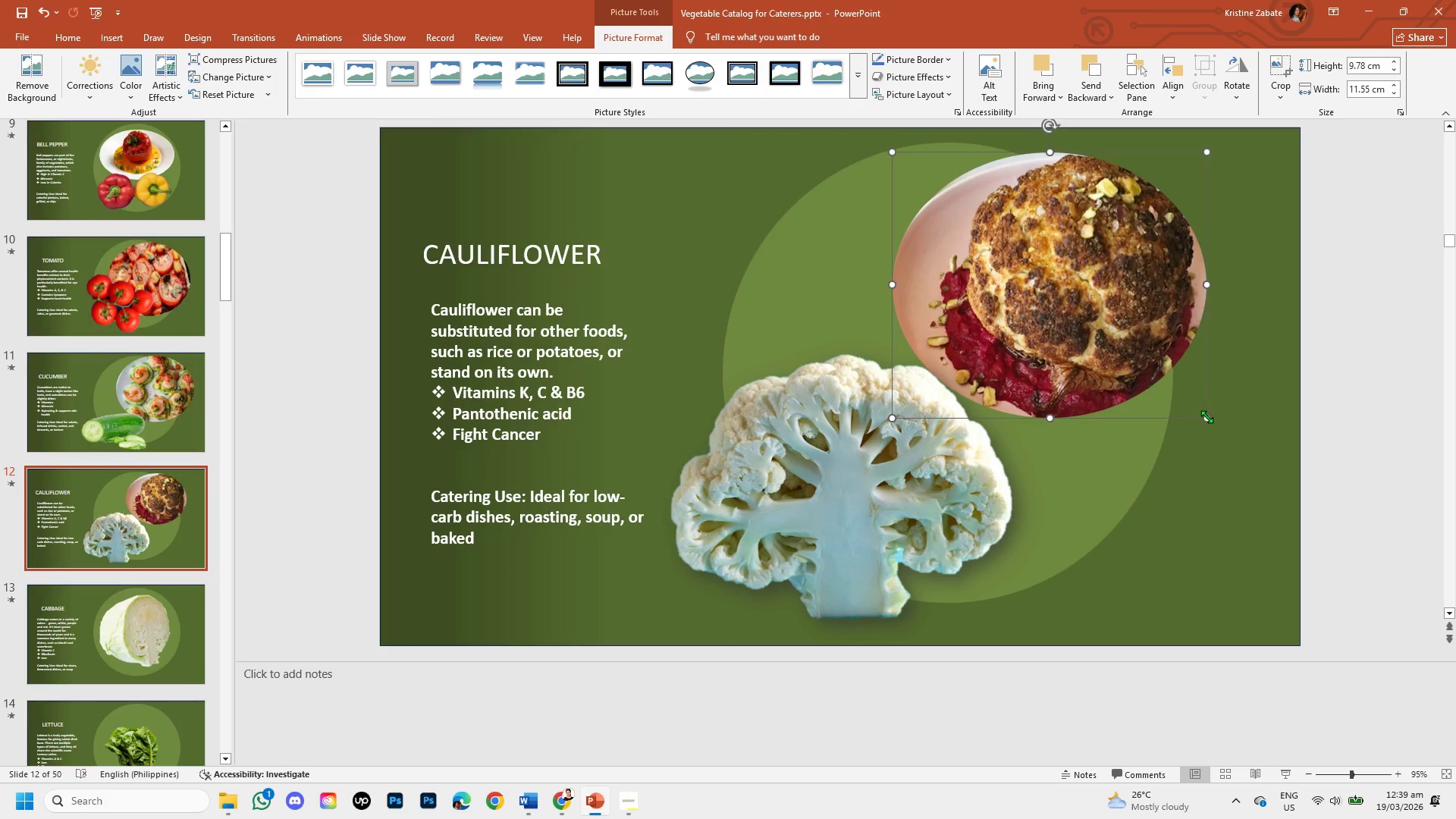 
left_click_drag(start_coordinate=[1207, 416], to_coordinate=[1225, 446])
 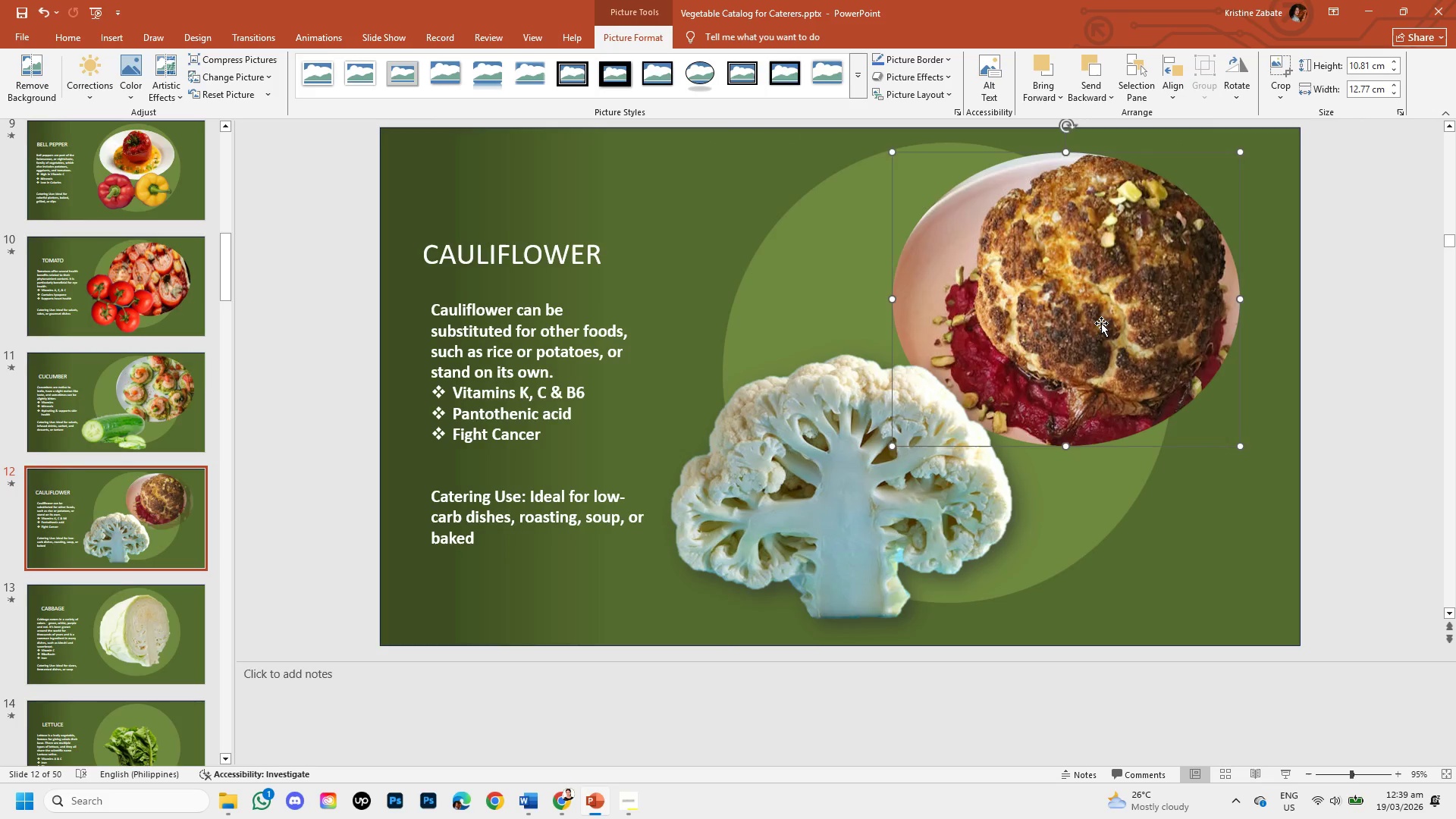 
left_click_drag(start_coordinate=[1101, 323], to_coordinate=[1094, 306])
 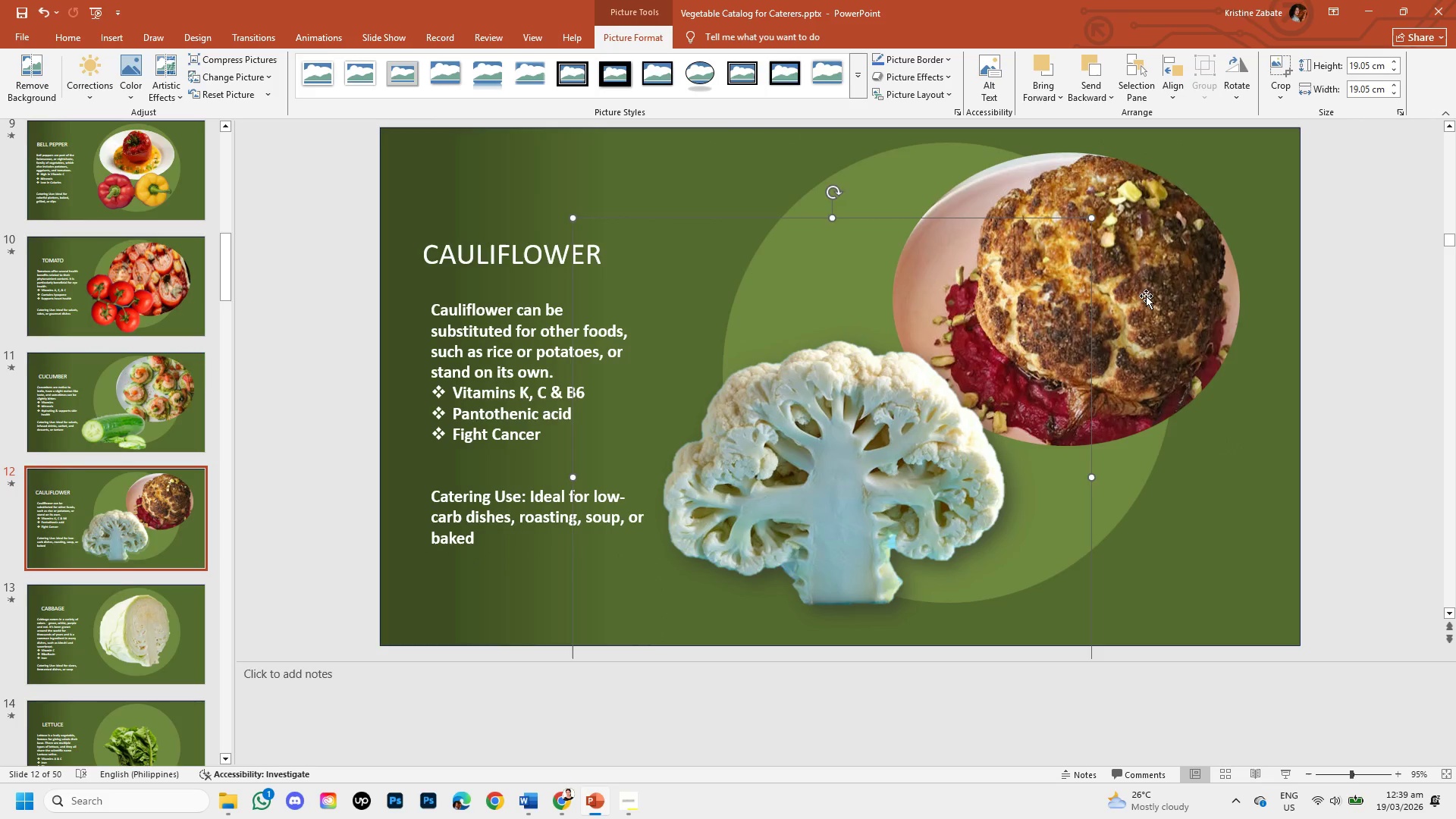 
left_click([1169, 310])
 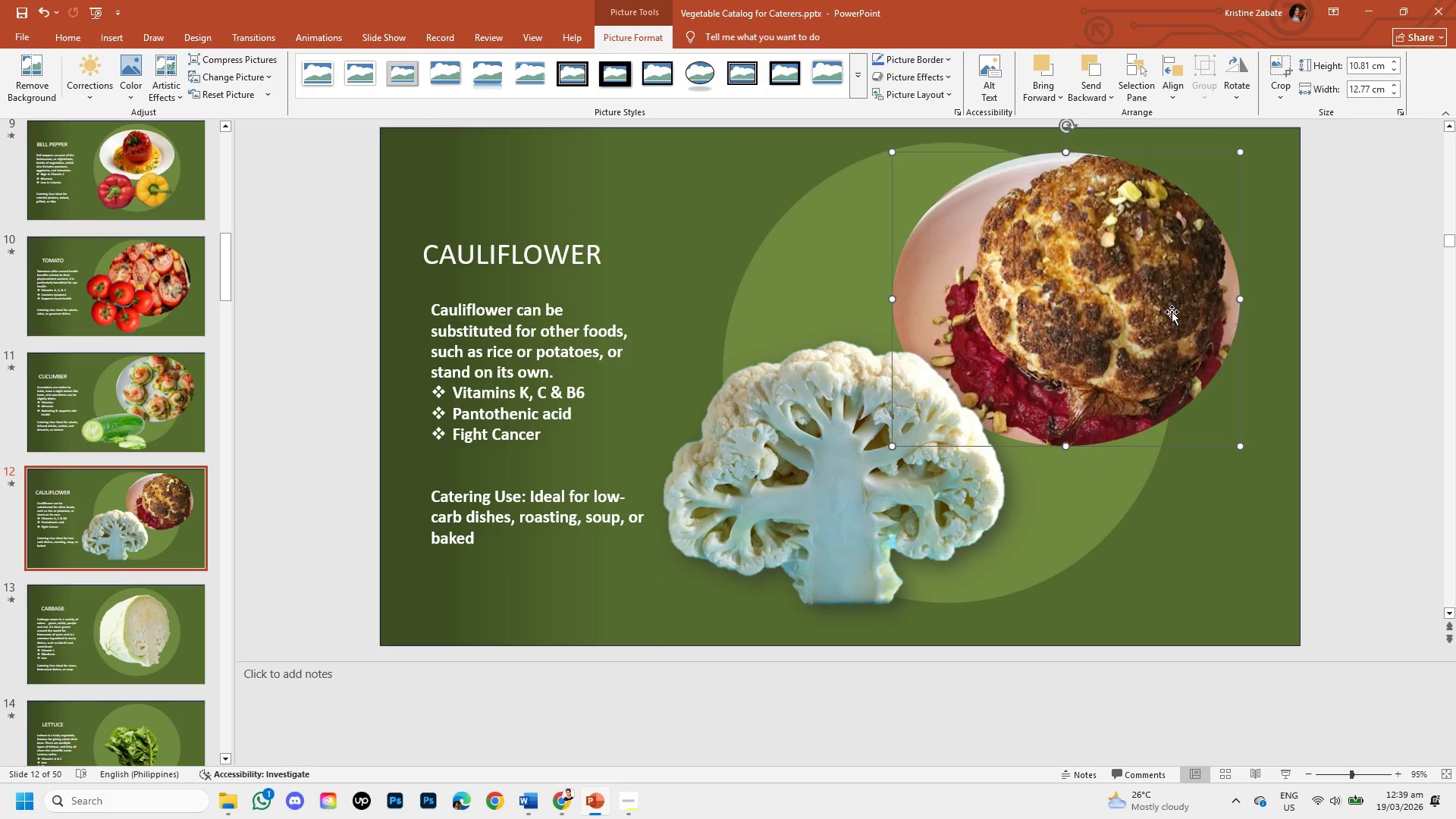 
left_click_drag(start_coordinate=[1172, 312], to_coordinate=[1171, 300])
 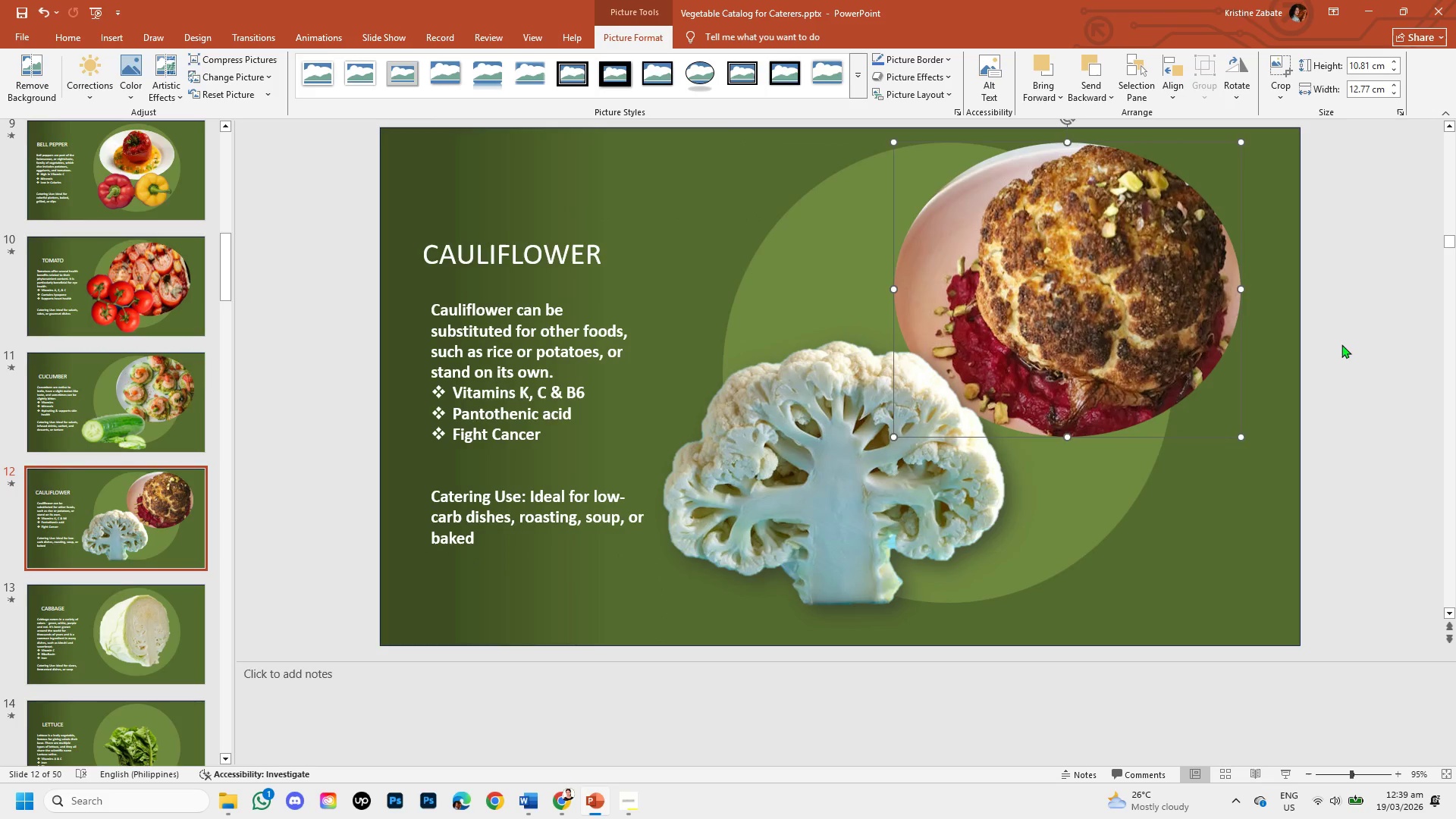 
left_click_drag(start_coordinate=[1365, 353], to_coordinate=[833, 538])
 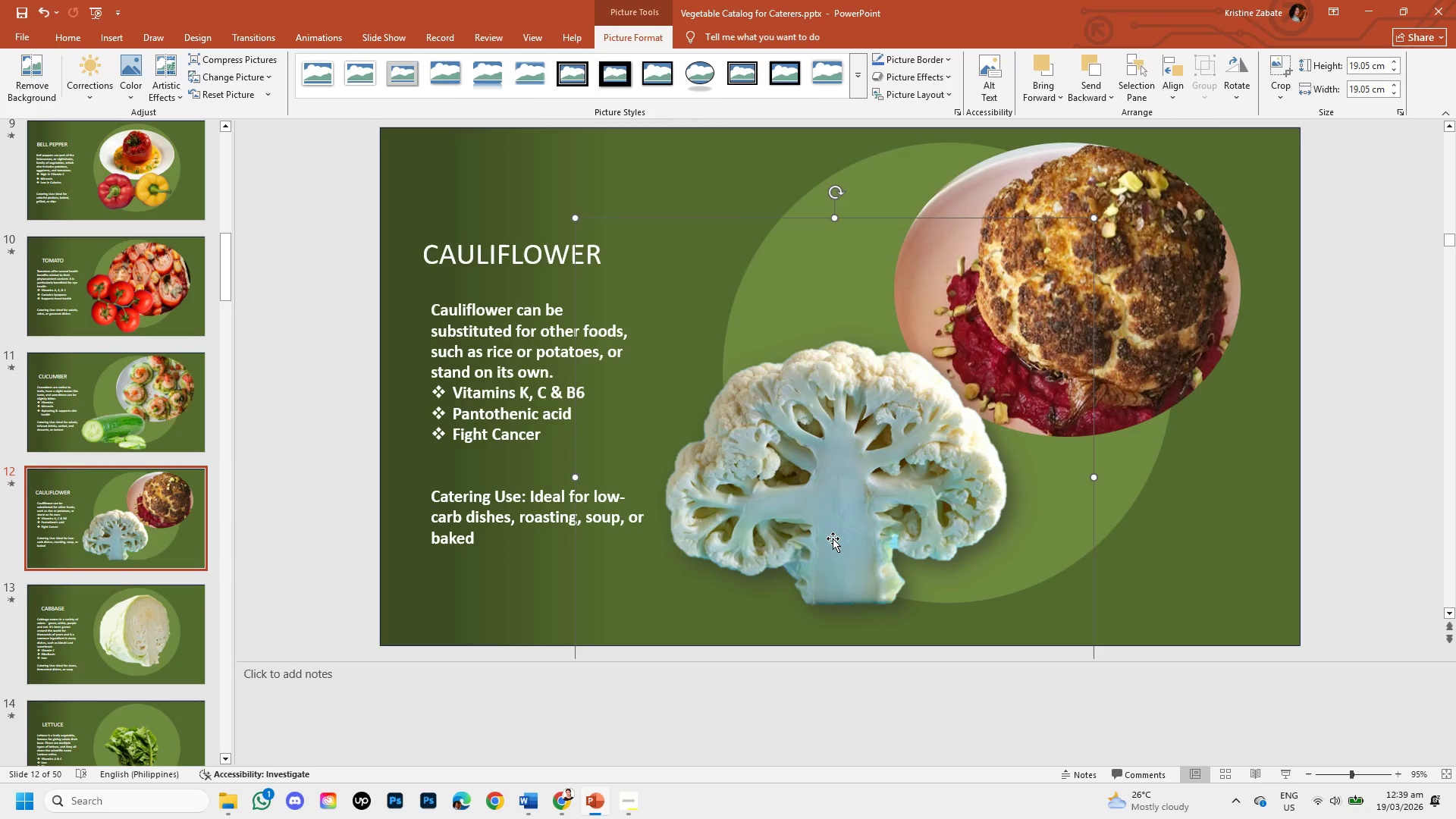 
left_click_drag(start_coordinate=[833, 538], to_coordinate=[829, 536])
 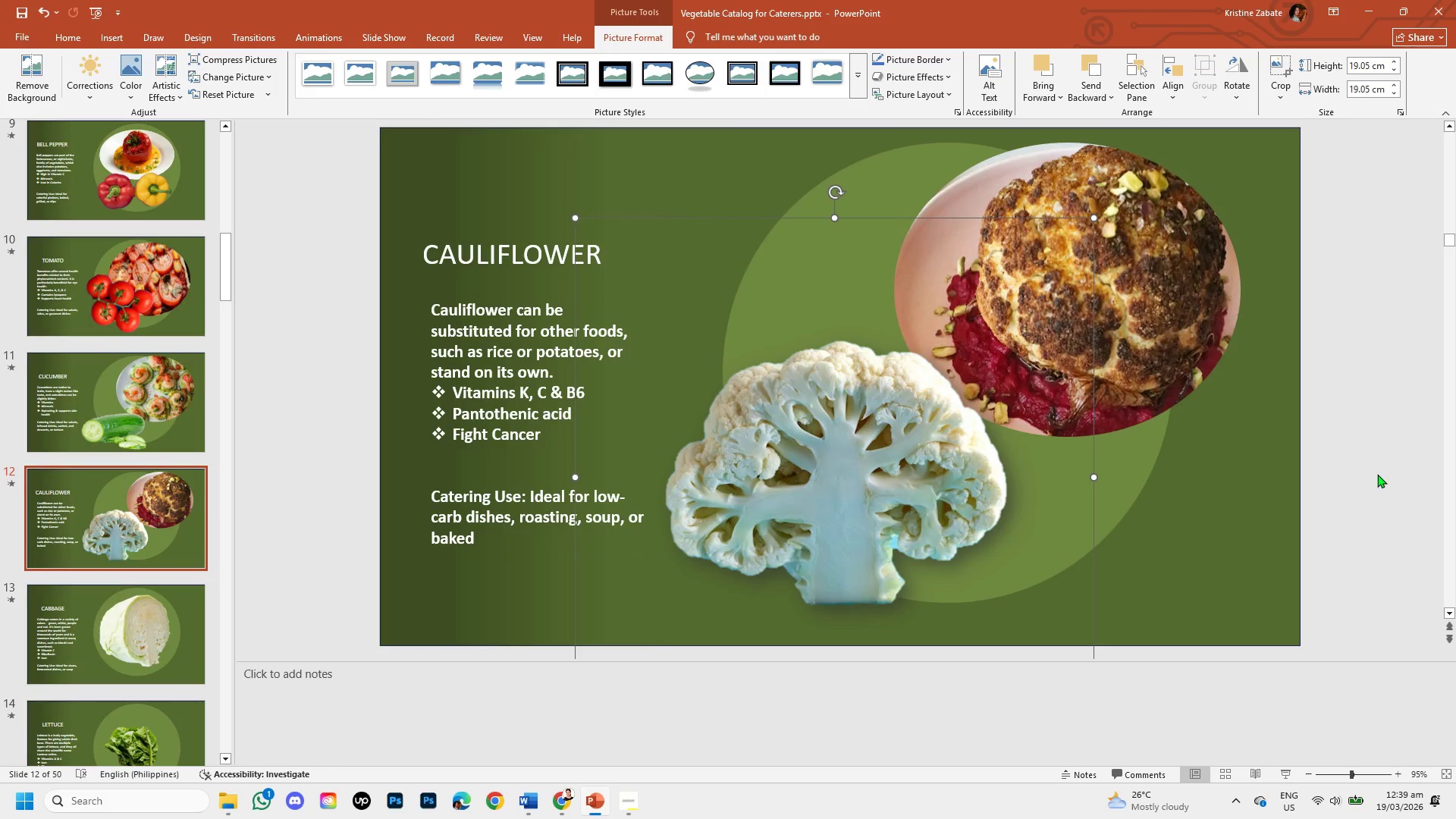 
left_click([1375, 473])
 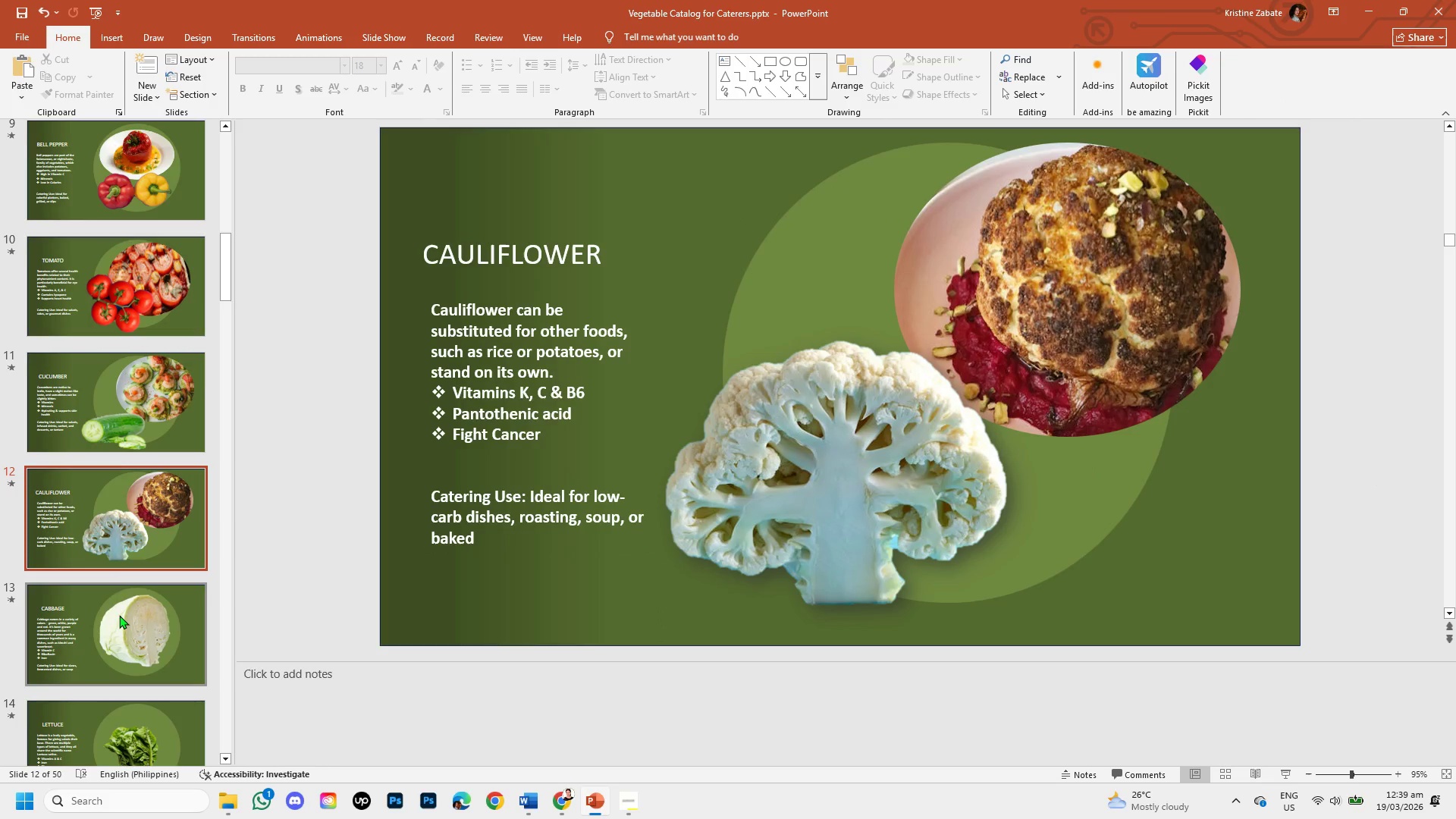 
left_click([124, 622])
 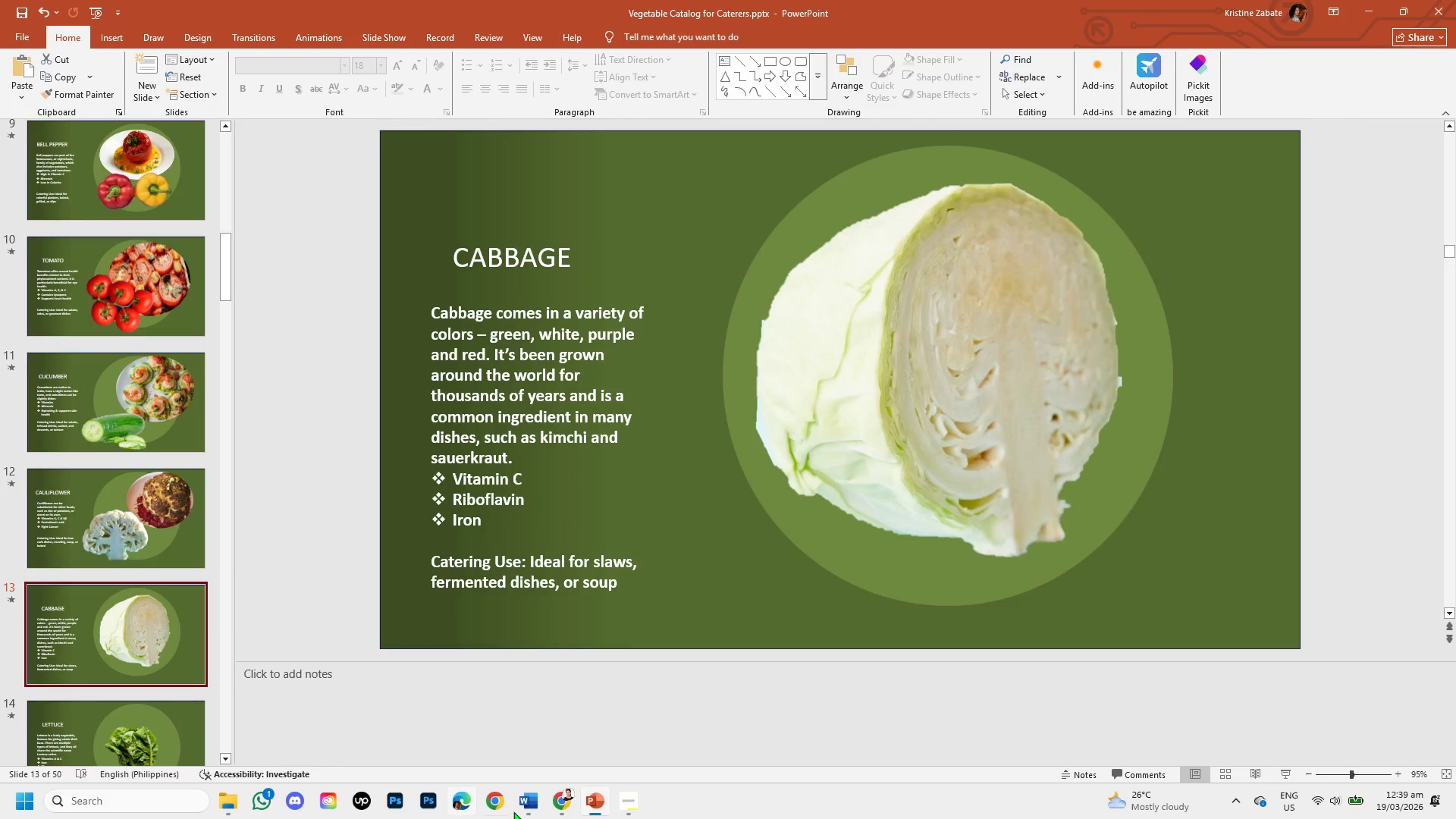 
left_click([555, 802])
 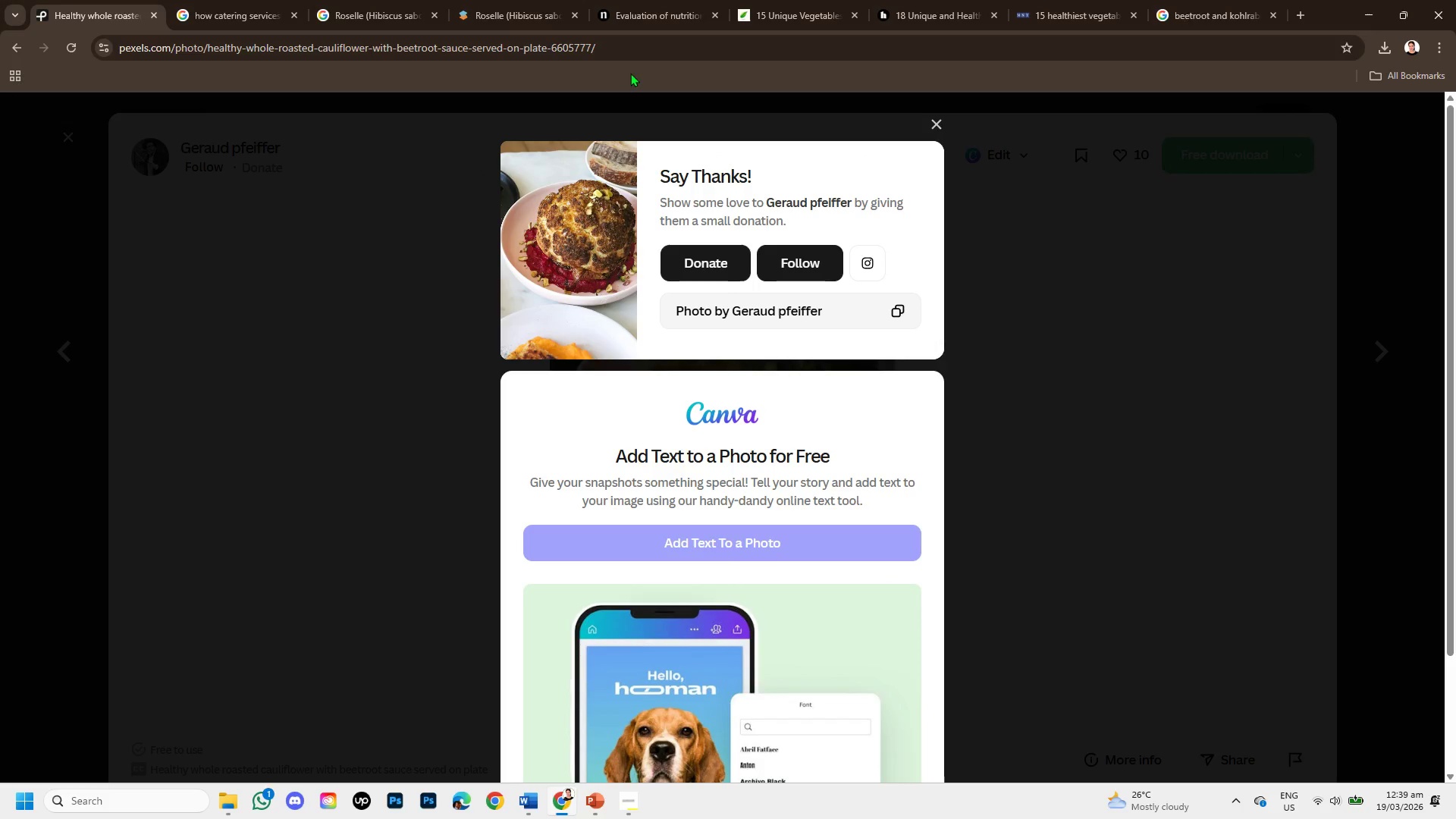 
left_click_drag(start_coordinate=[619, 45], to_coordinate=[27, 61])
 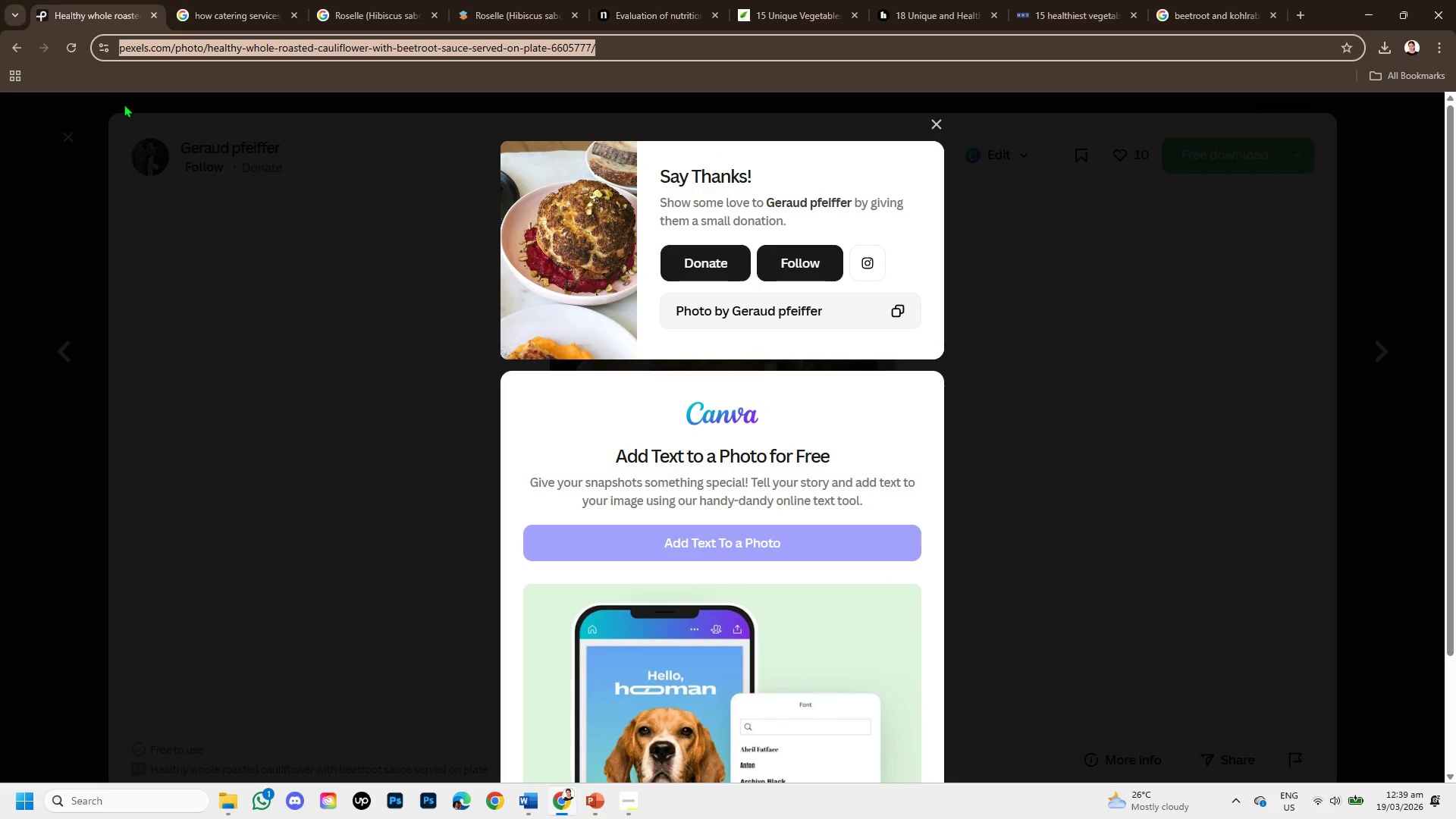 
key(Control+C)
 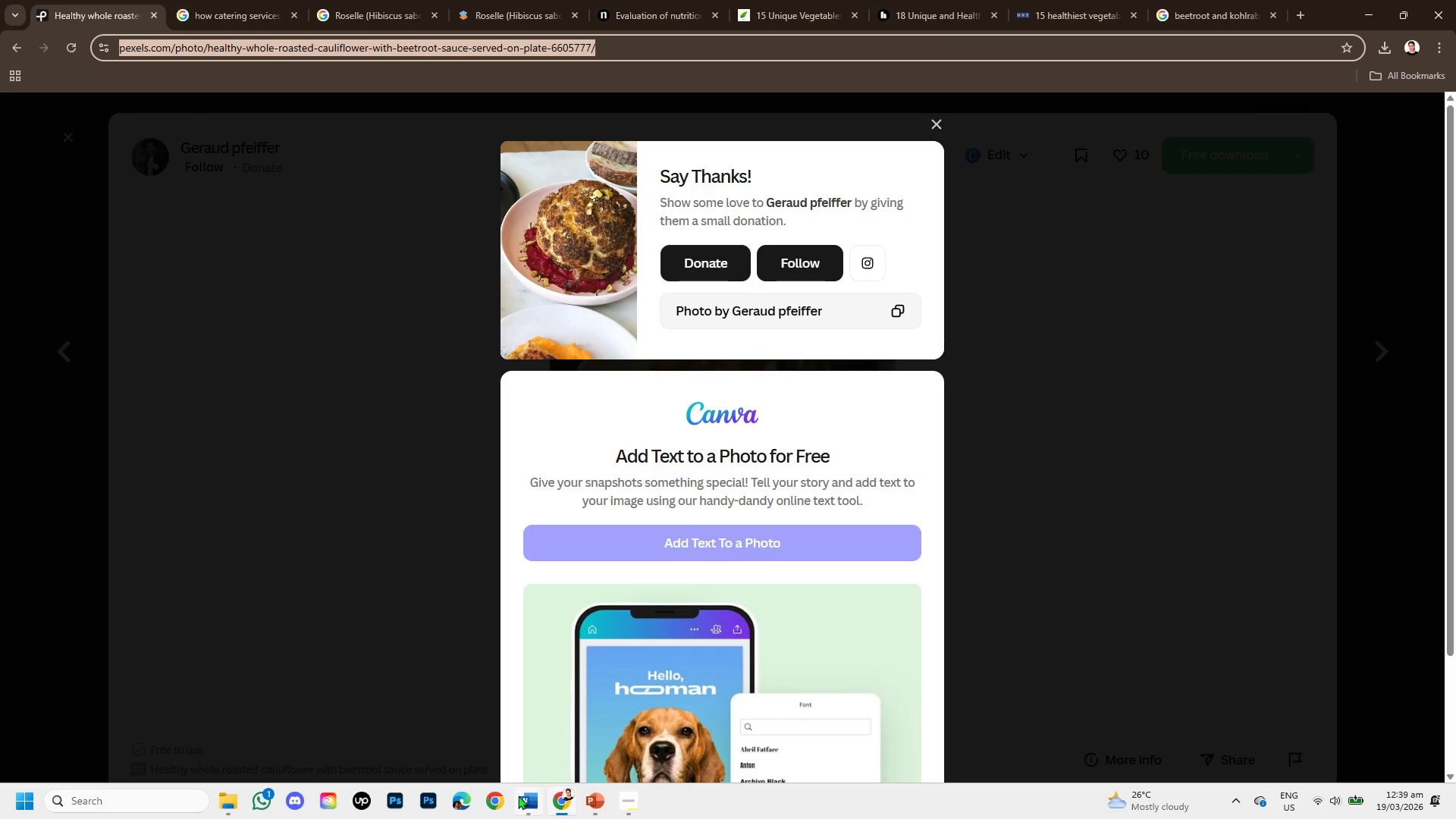 
left_click([518, 795])
 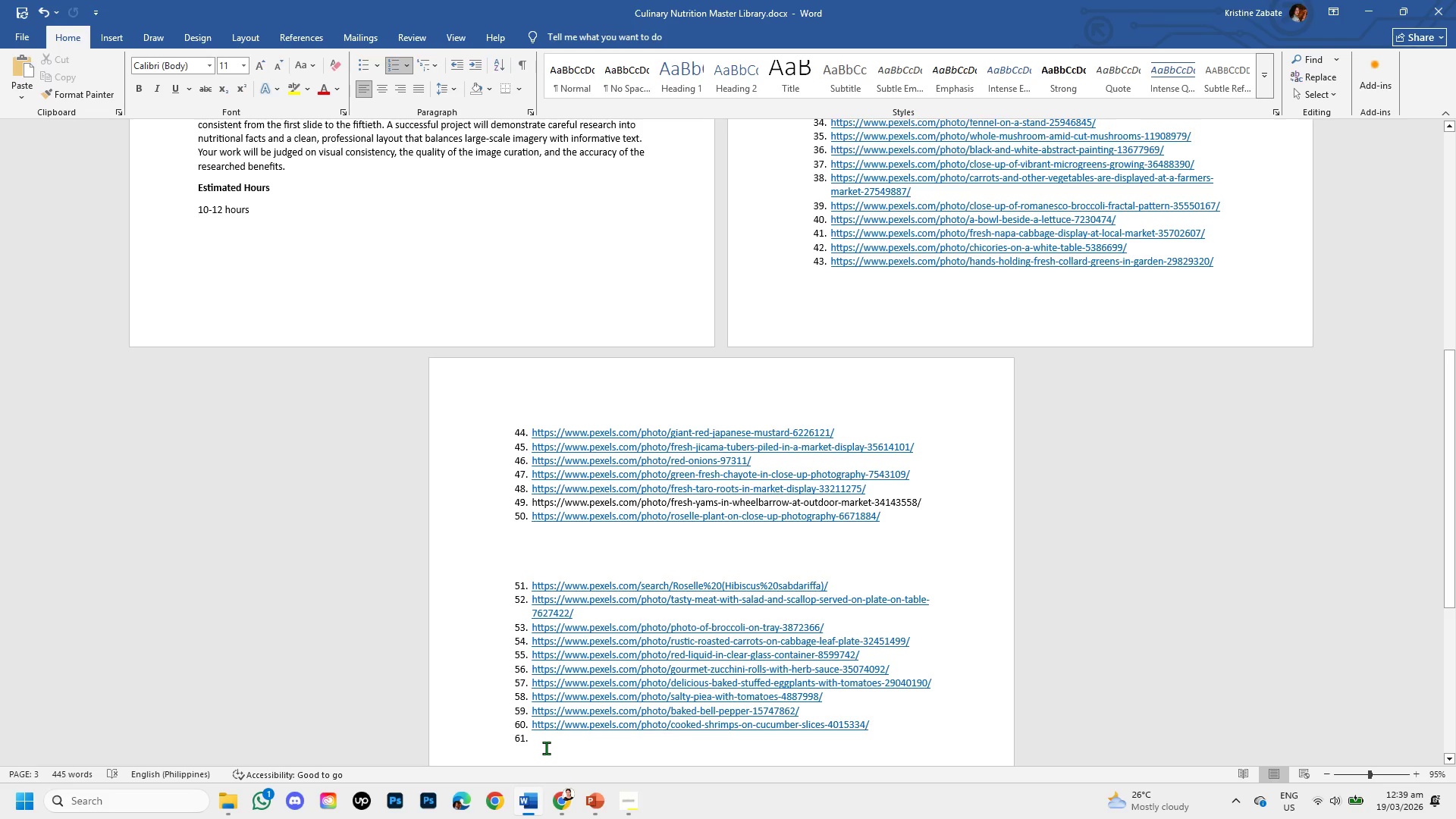 
key(Control+V)
 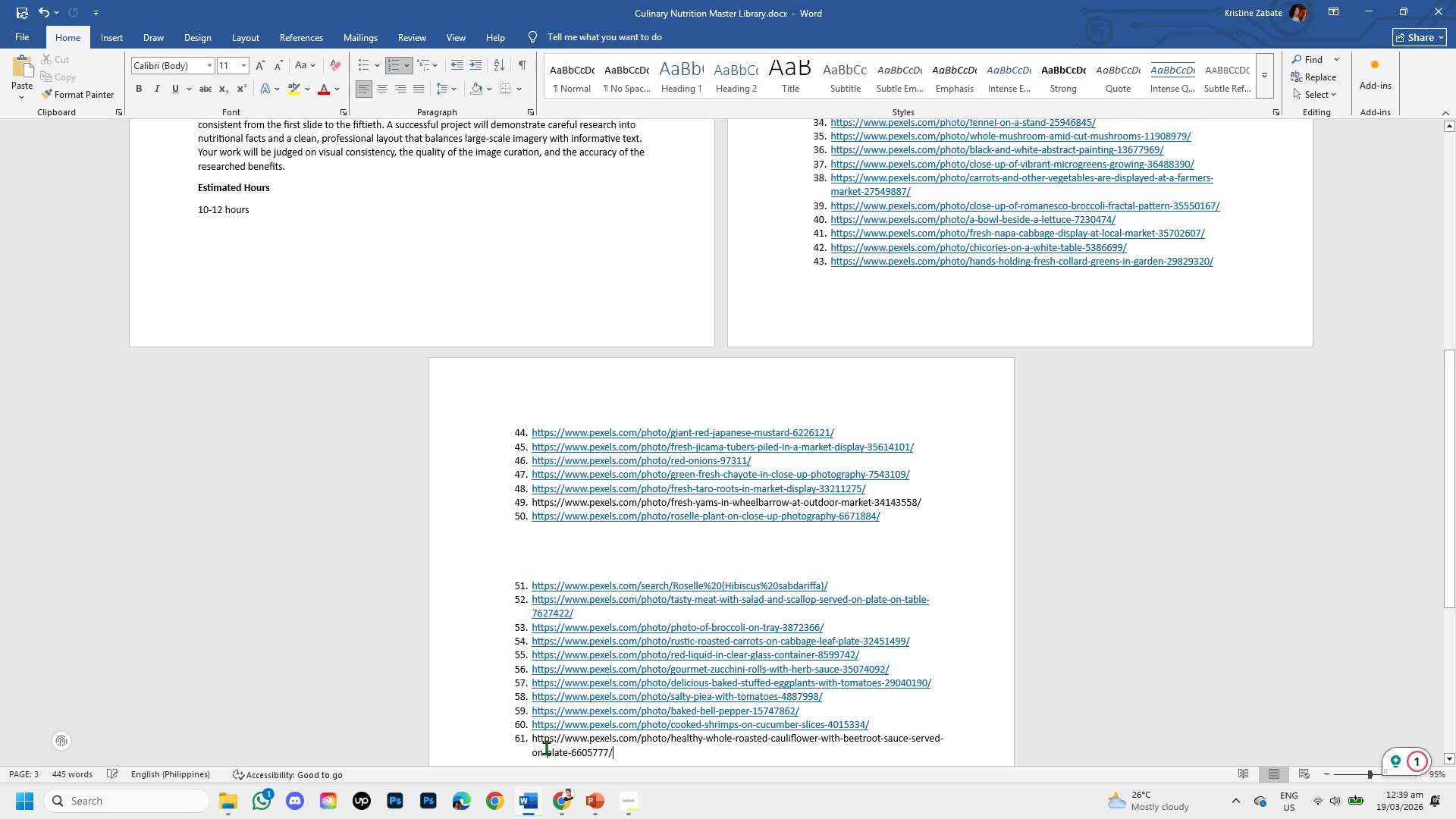 
key(Enter)
 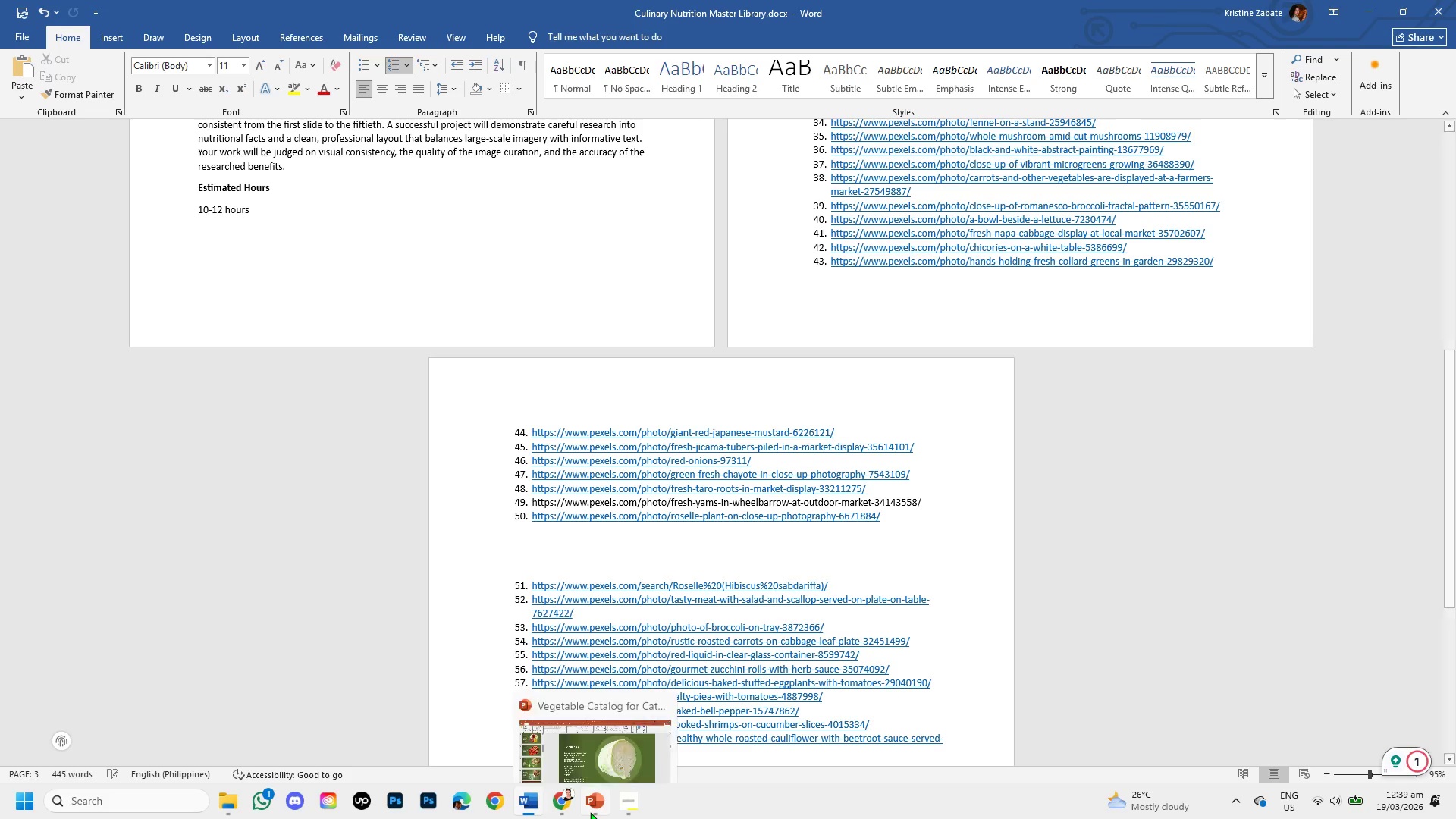 
left_click([590, 812])
 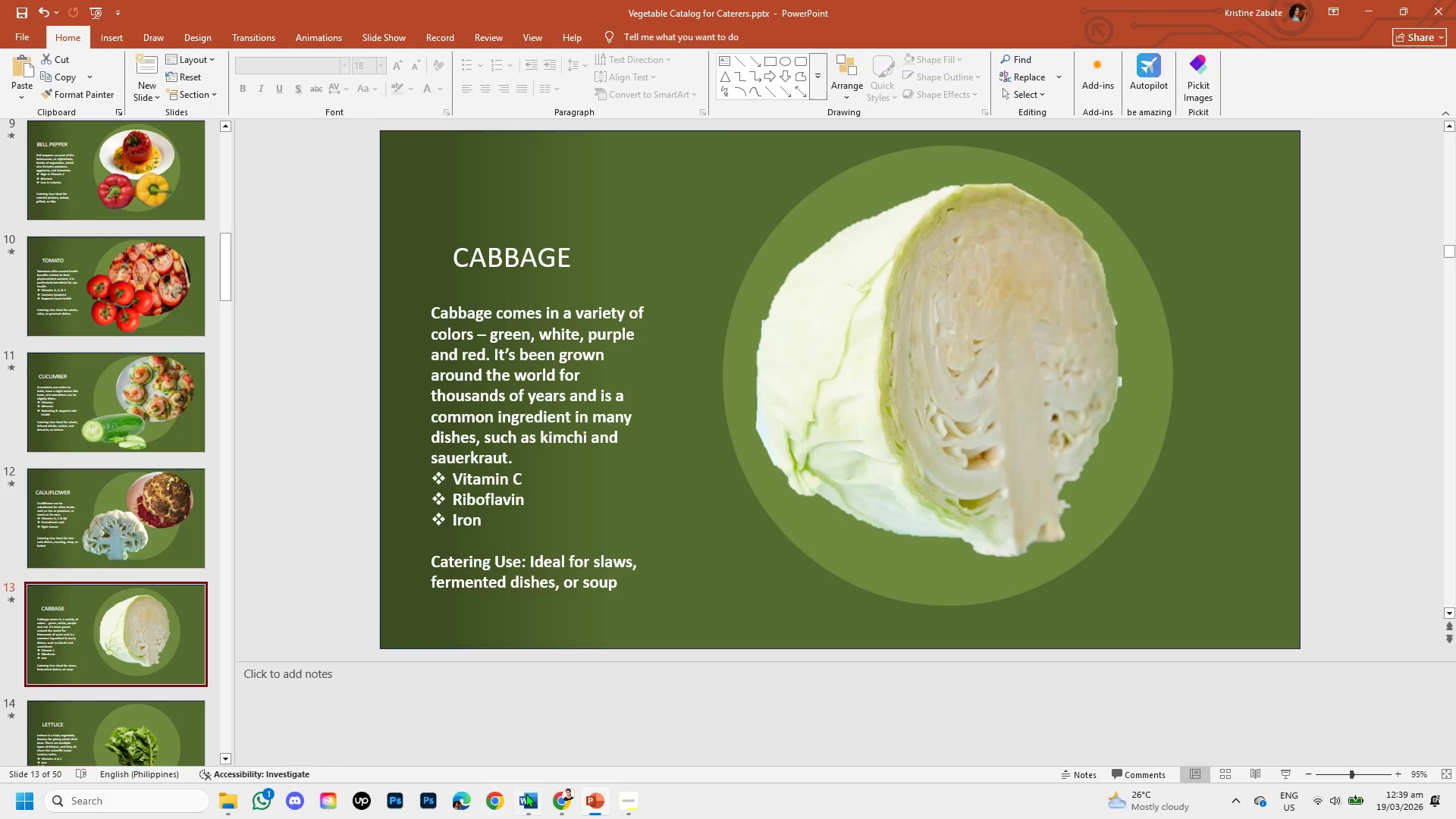 
left_click([553, 800])
 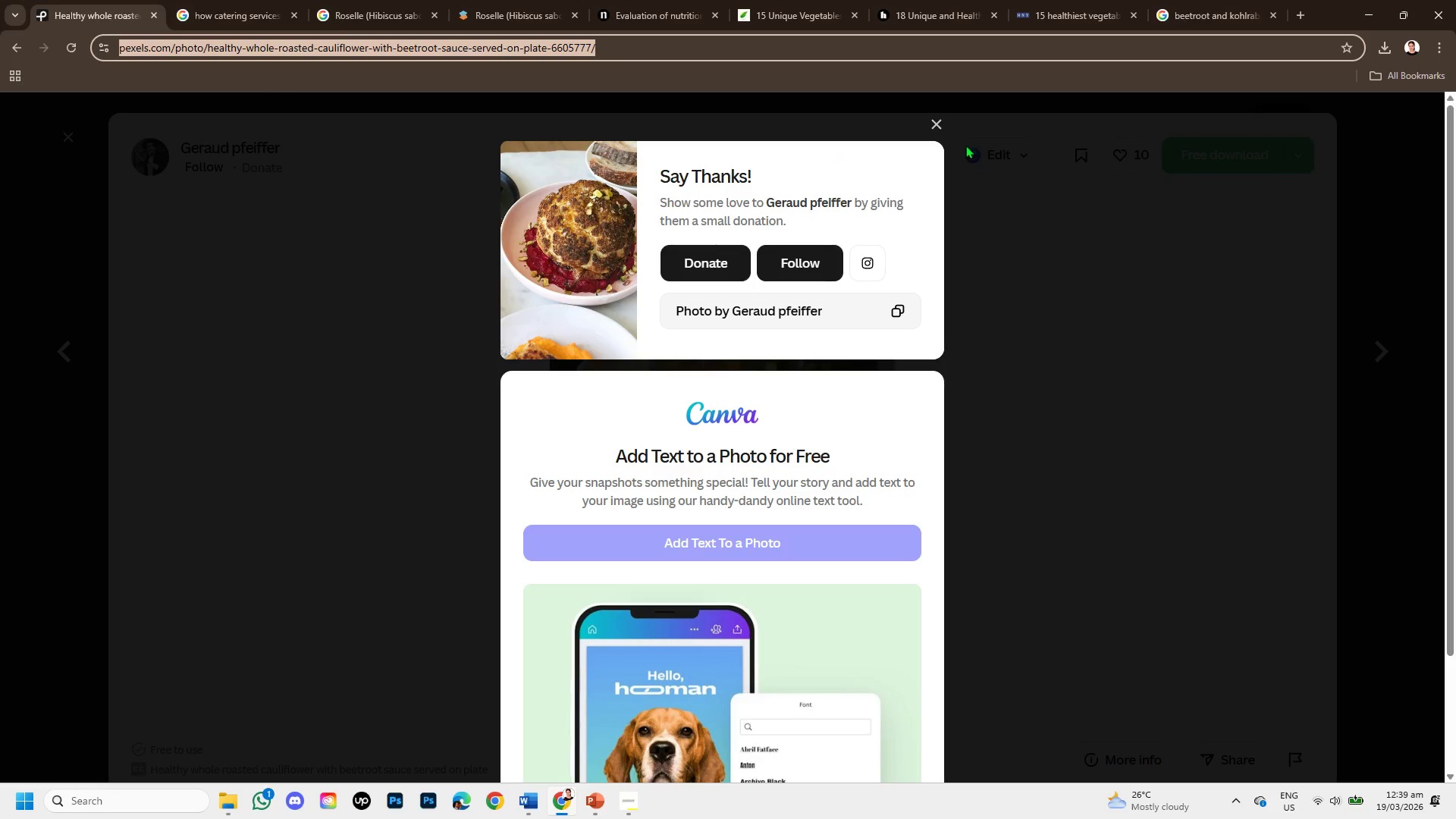 
left_click([942, 119])
 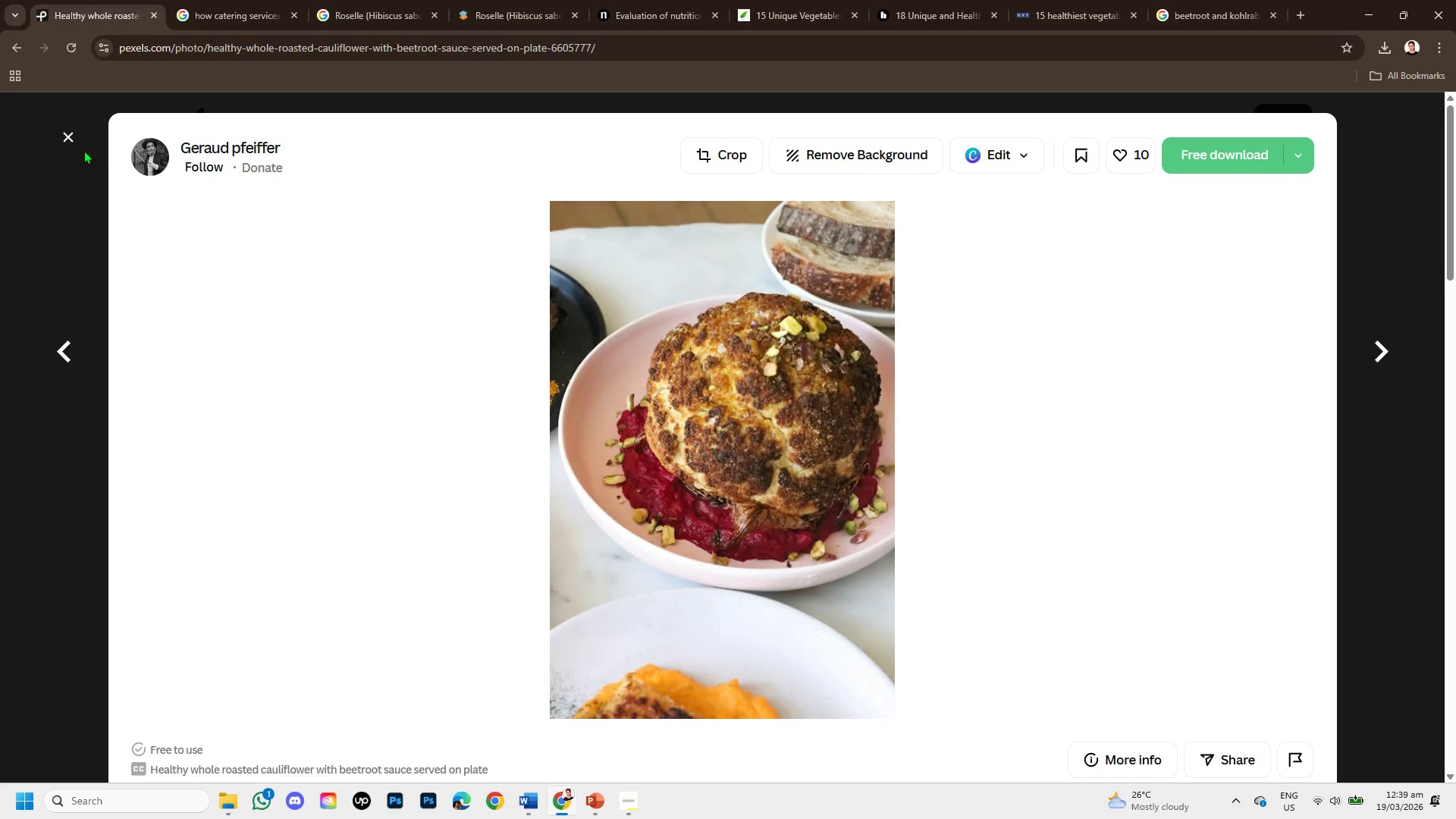 
left_click([69, 124])
 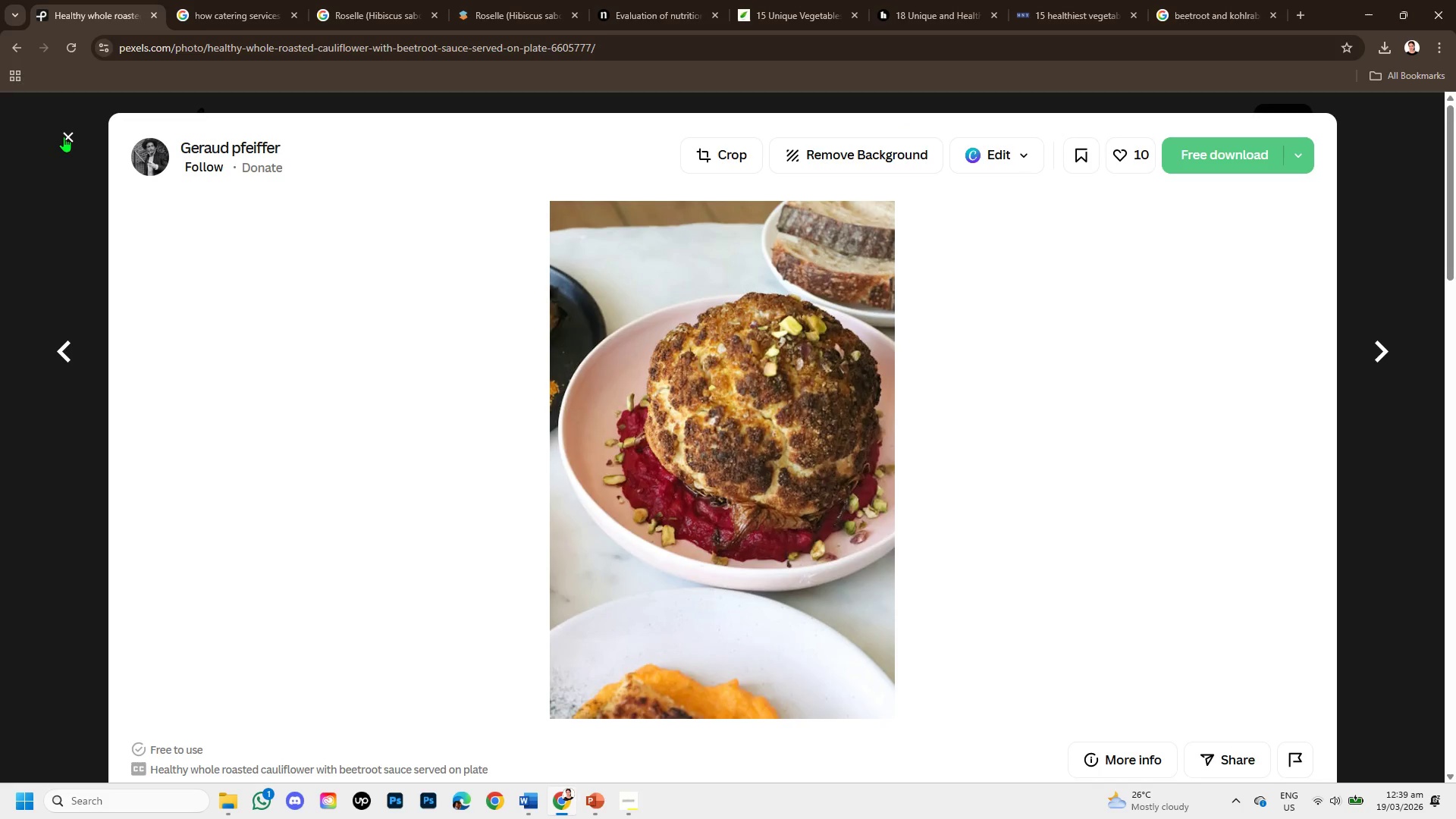 
left_click([65, 136])
 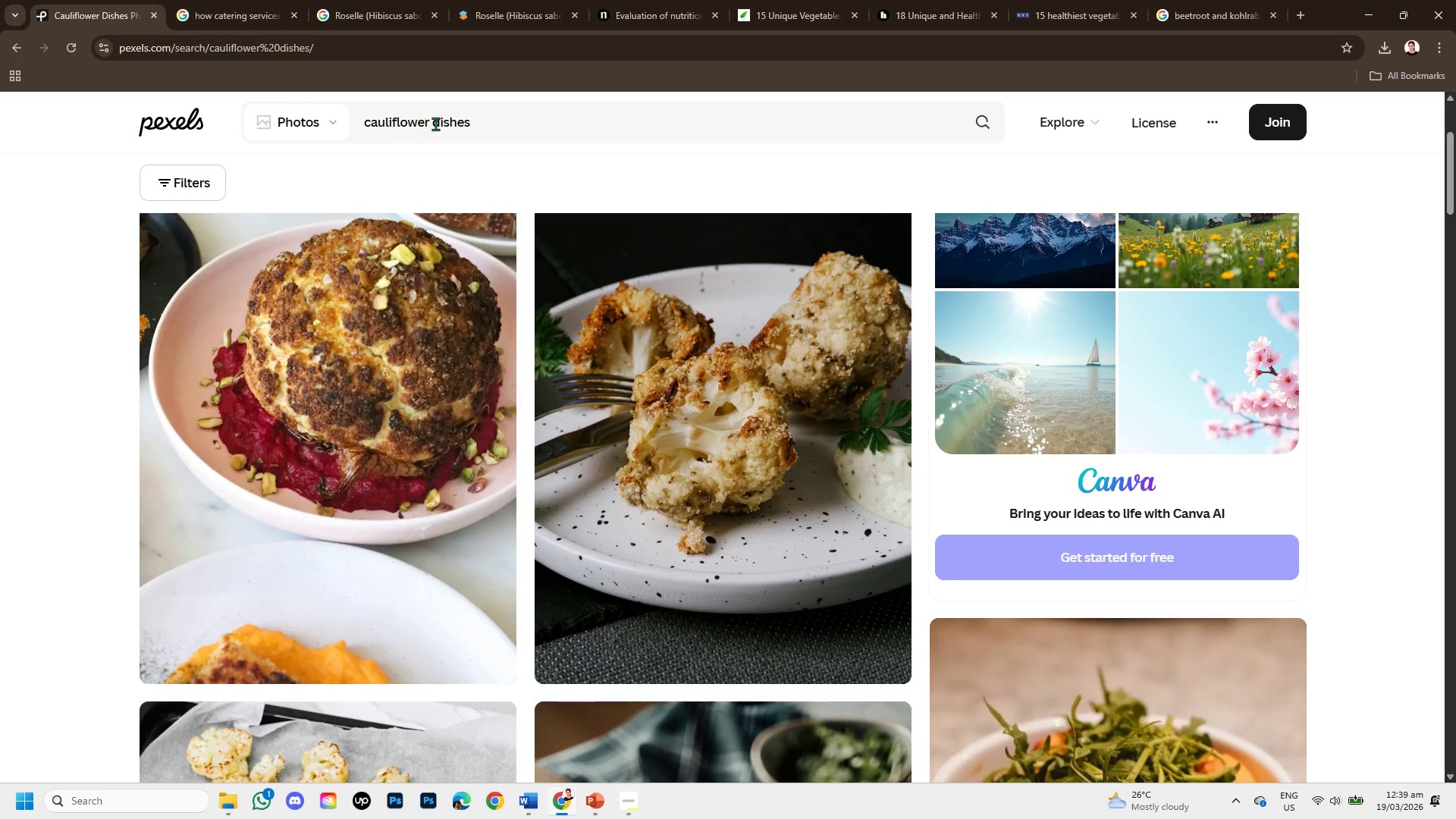 
left_click_drag(start_coordinate=[426, 123], to_coordinate=[365, 114])
 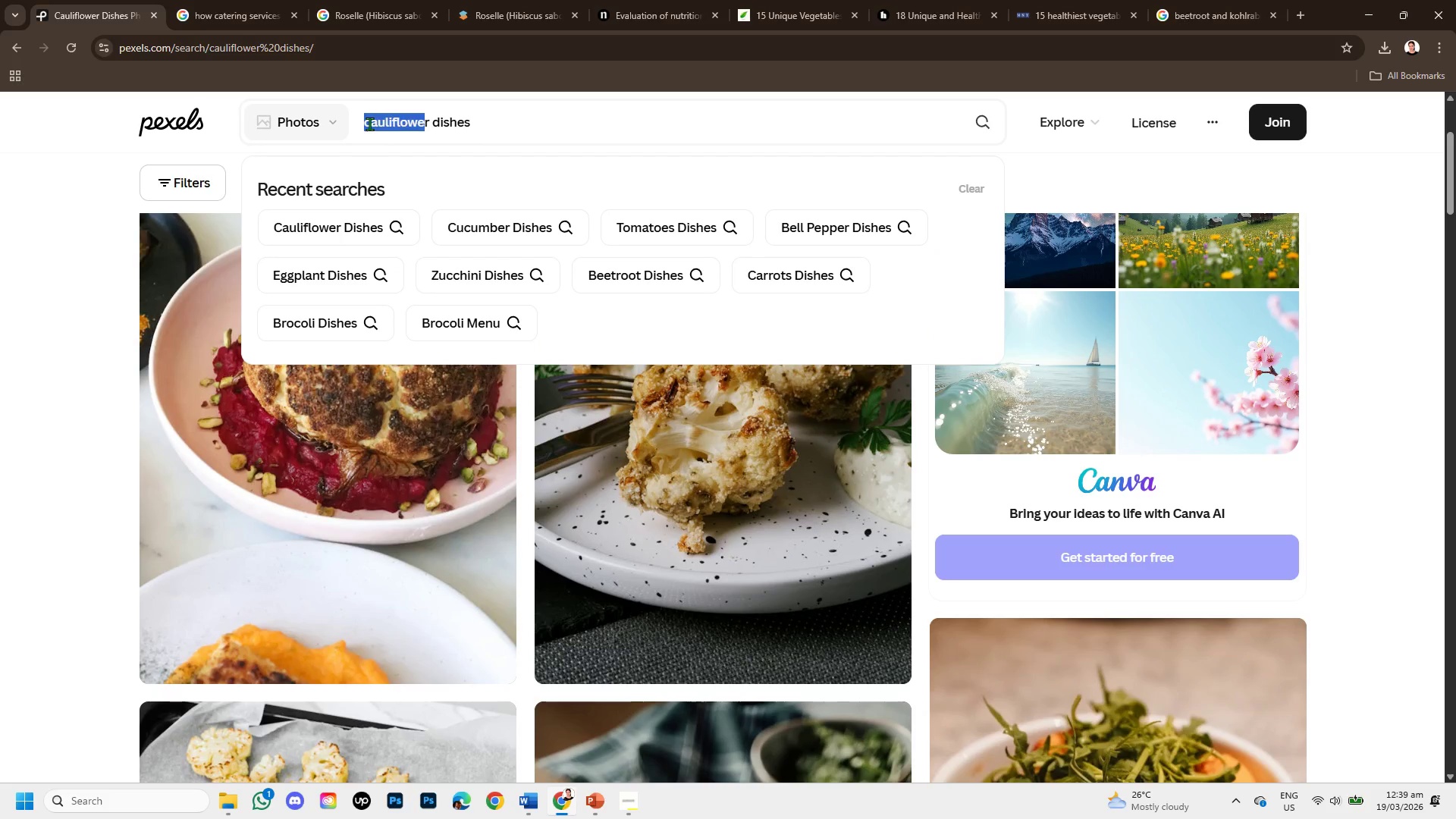 
key(Backspace)
 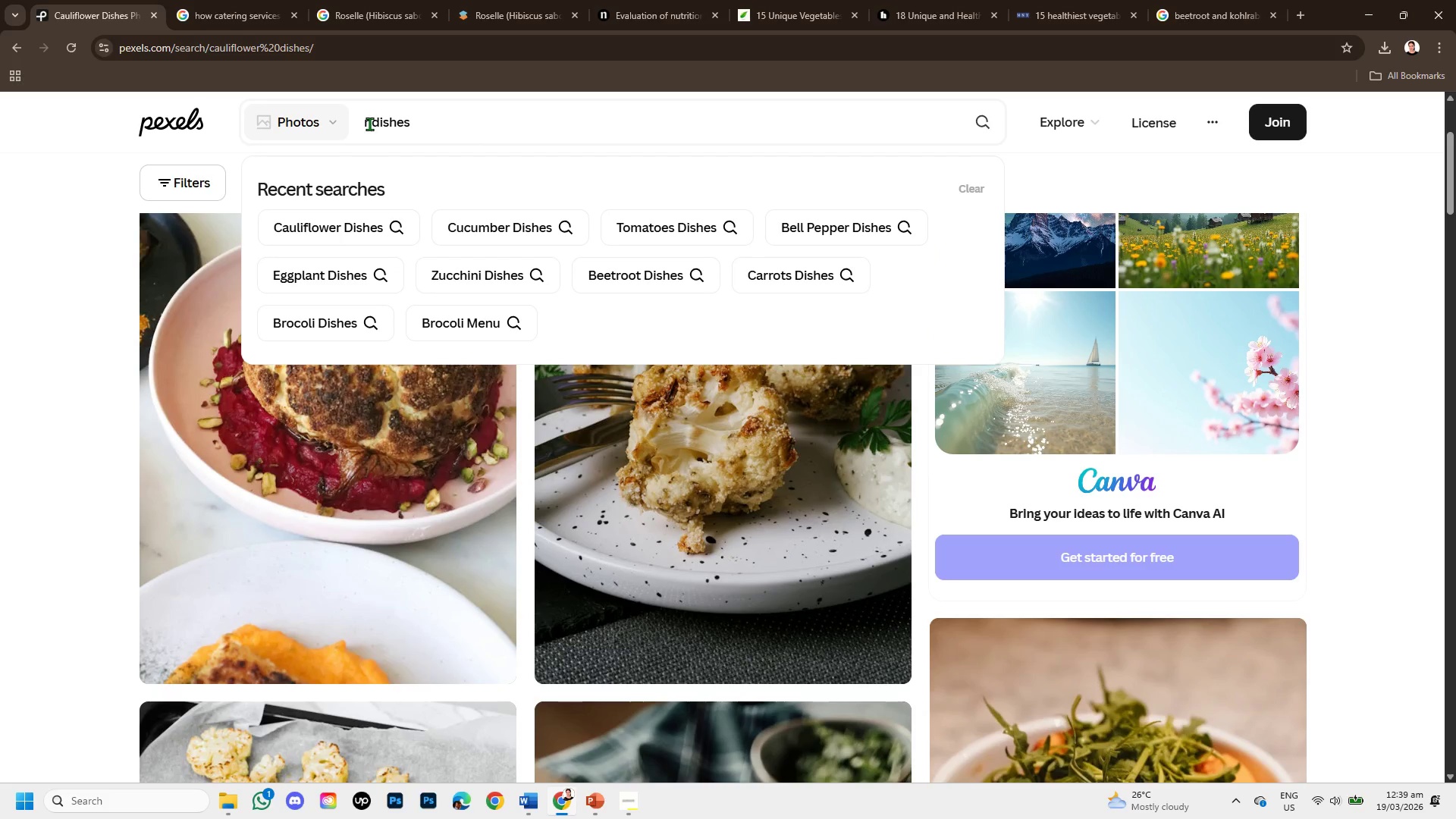 
left_click([369, 124])
 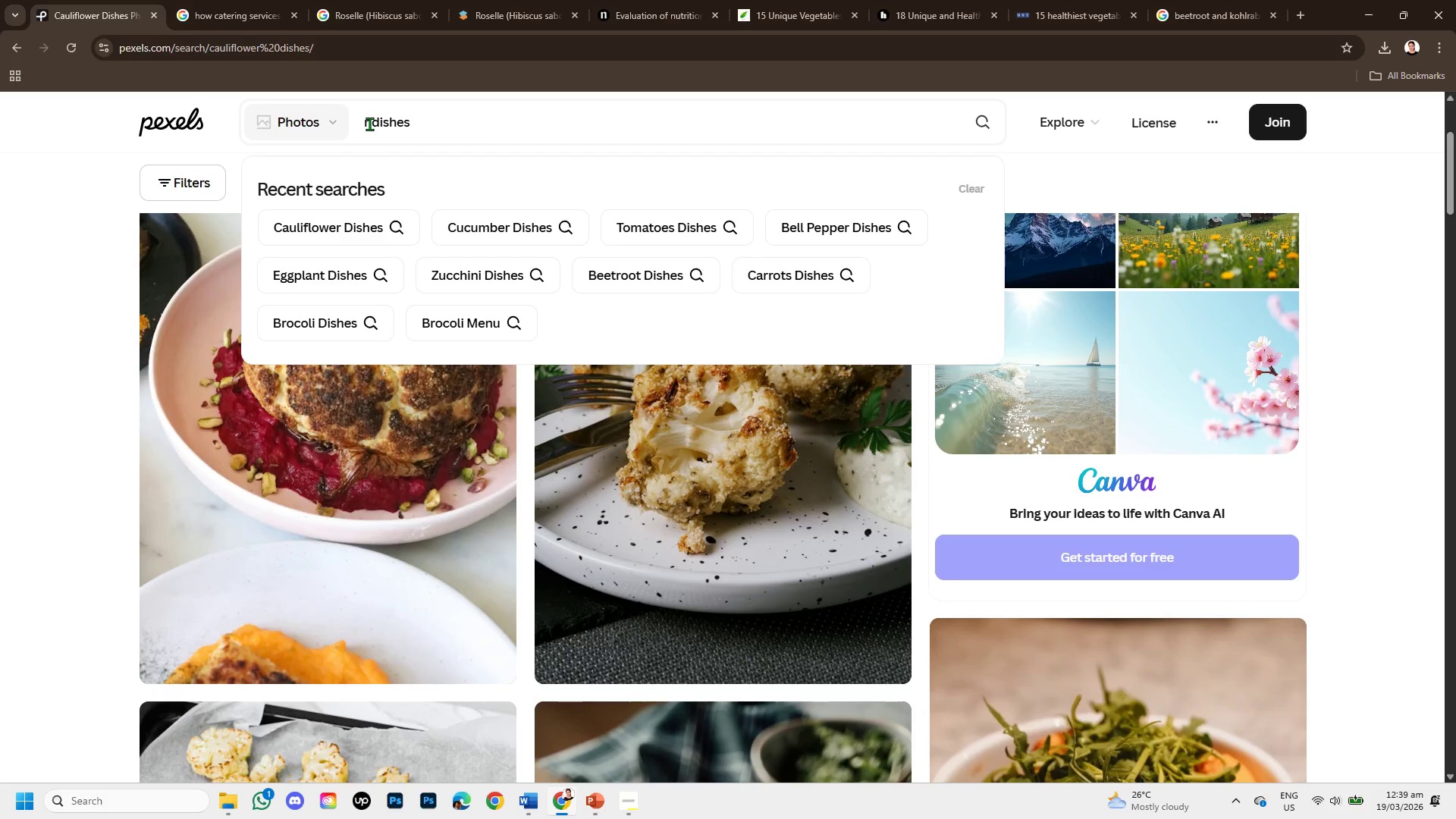 
key(Backspace)
type(cabbage )
 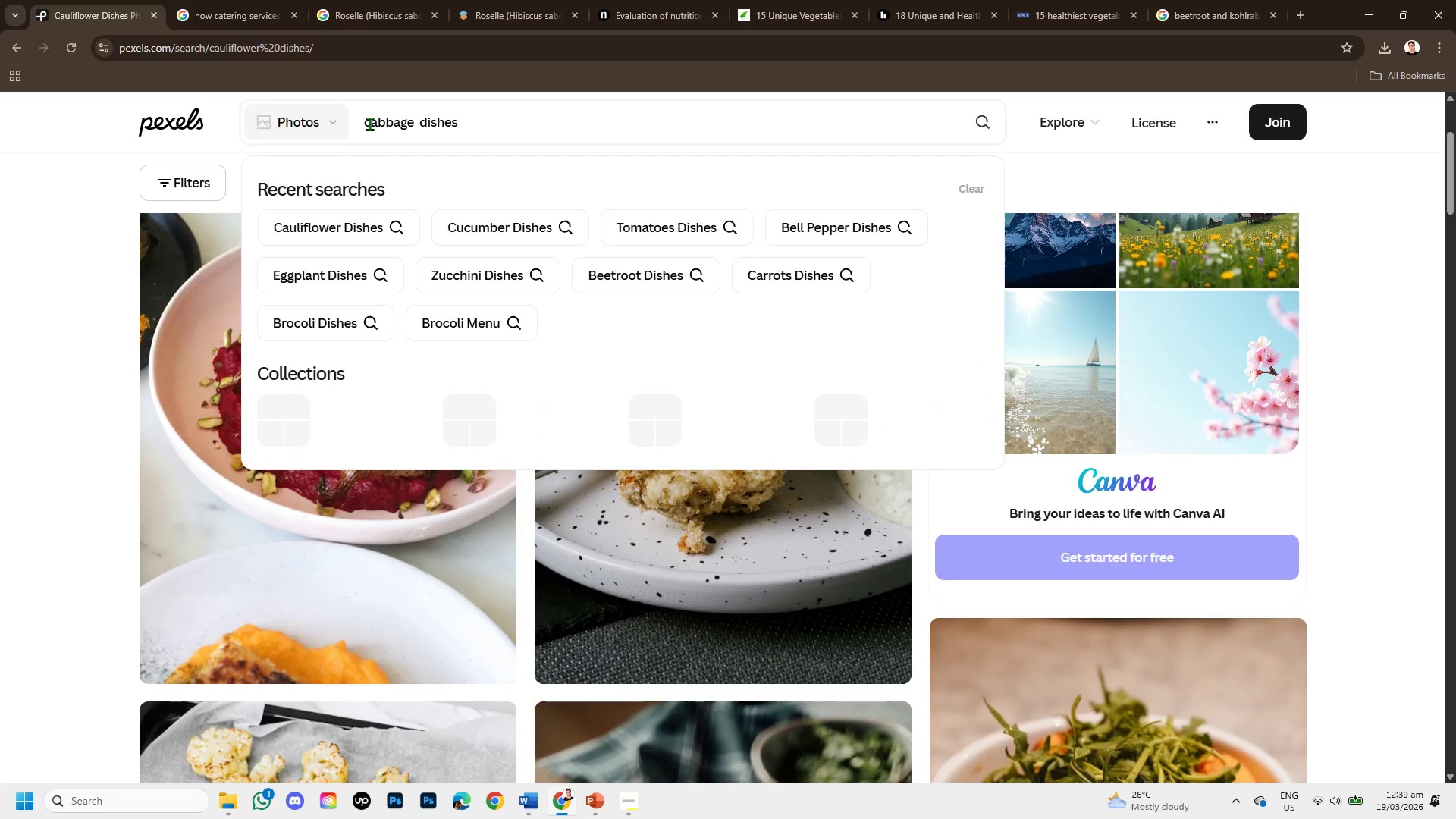 
key(Enter)
 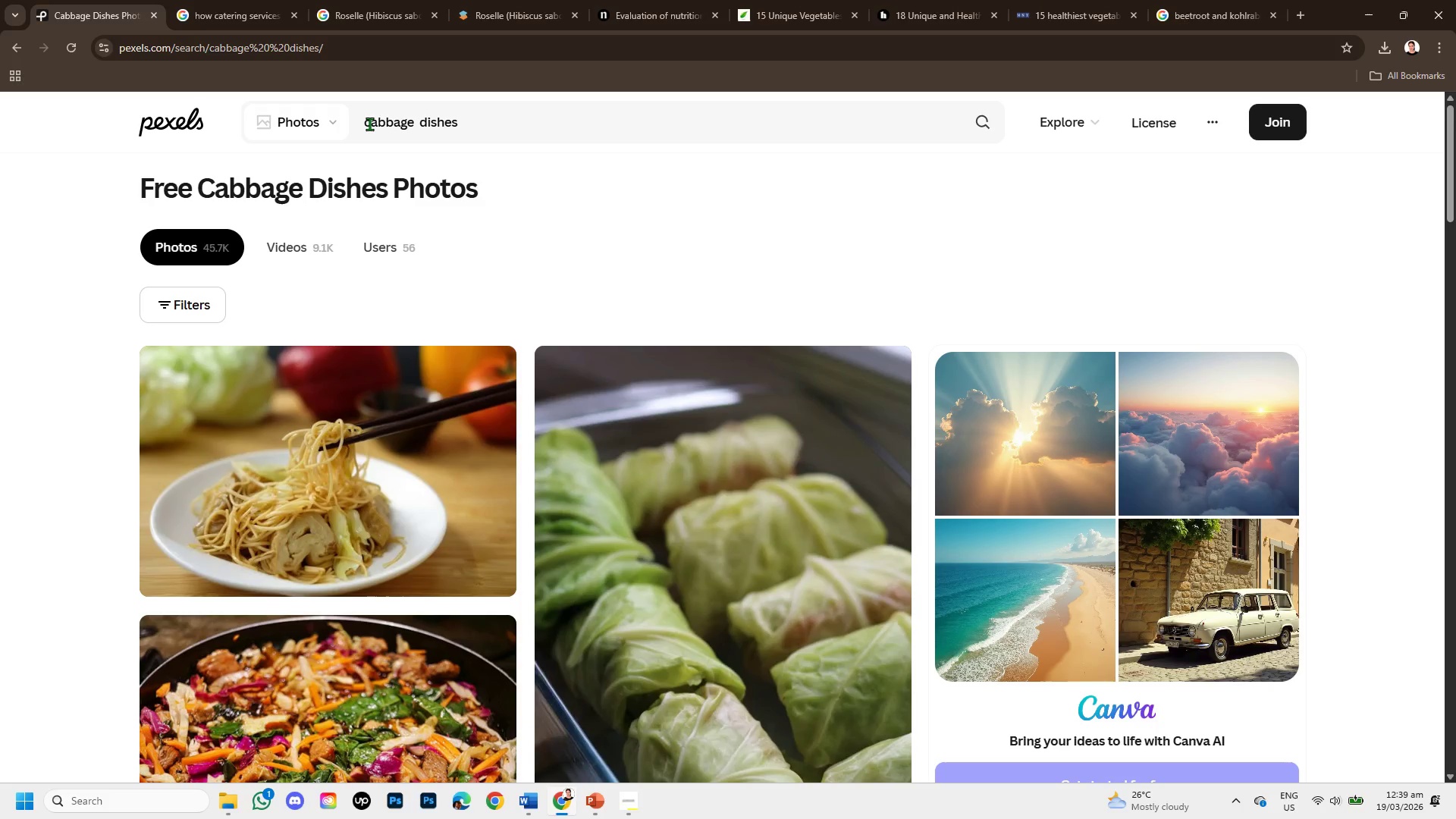 
scroll: coordinate [482, 550], scroll_direction: down, amount: 5.0
 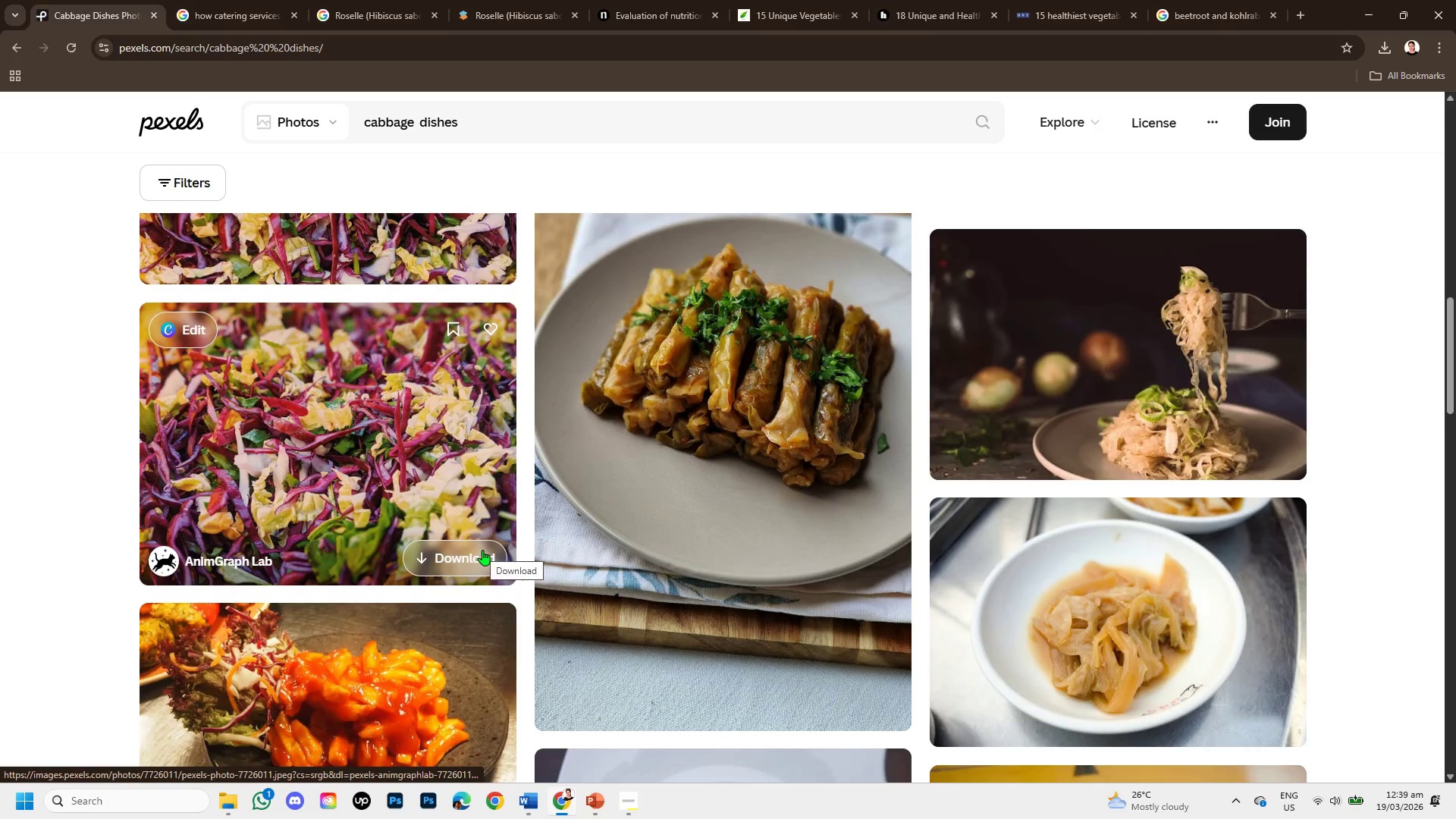 
scroll: coordinate [482, 550], scroll_direction: up, amount: 1.0
 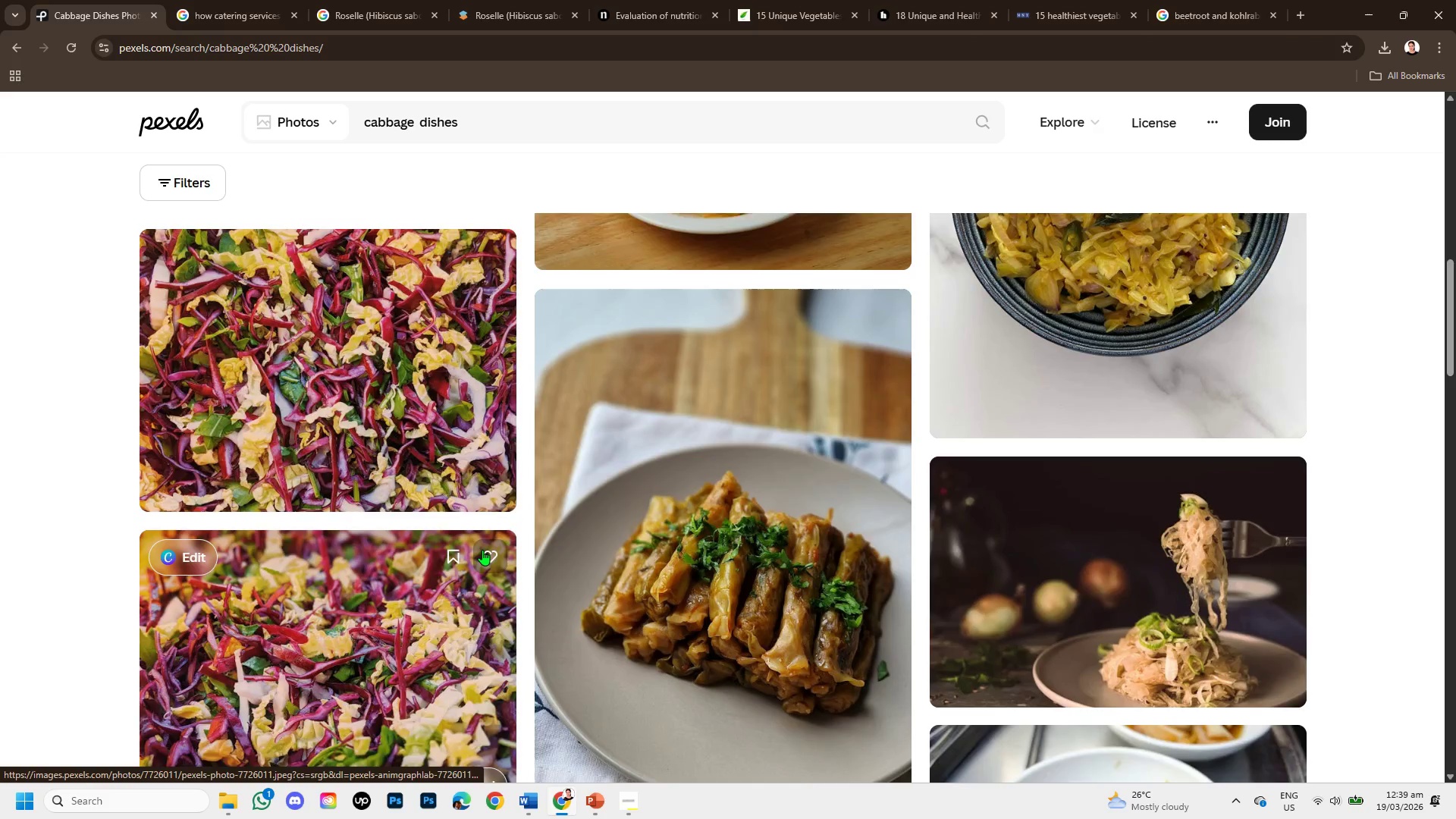 
scroll: coordinate [649, 536], scroll_direction: down, amount: 6.0
 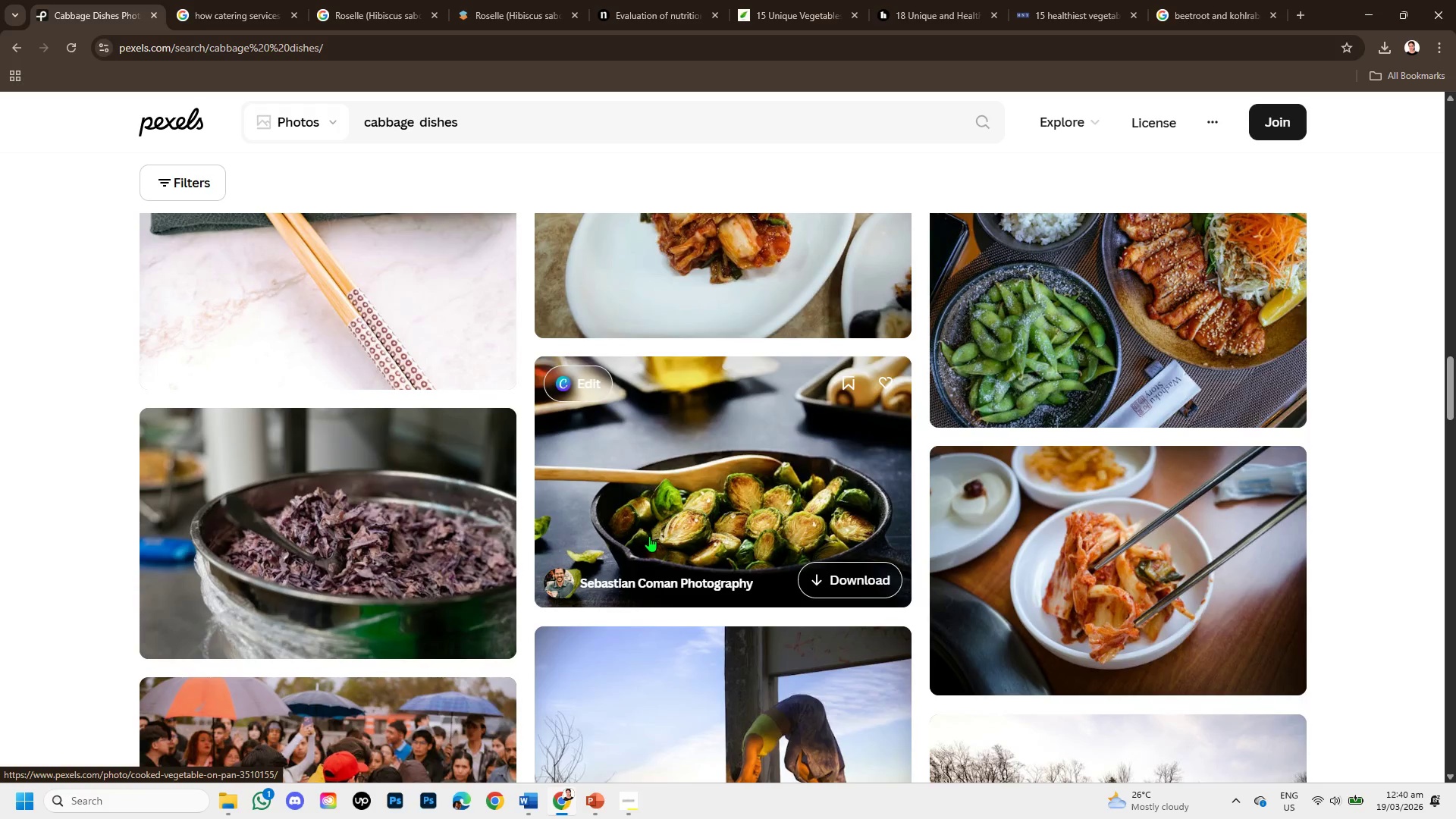 
left_click([380, 466])
 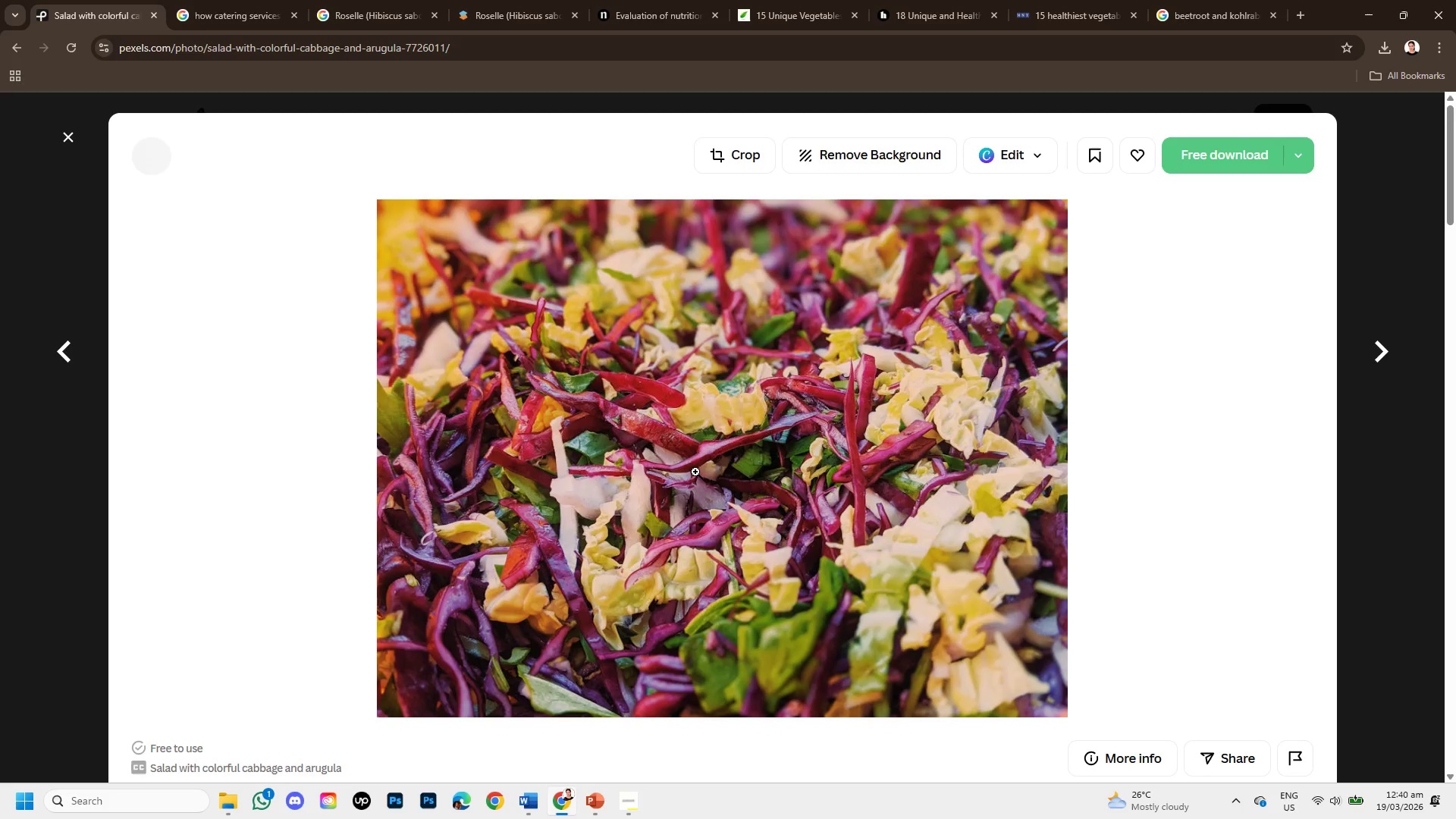 
scroll: coordinate [643, 538], scroll_direction: up, amount: 7.0
 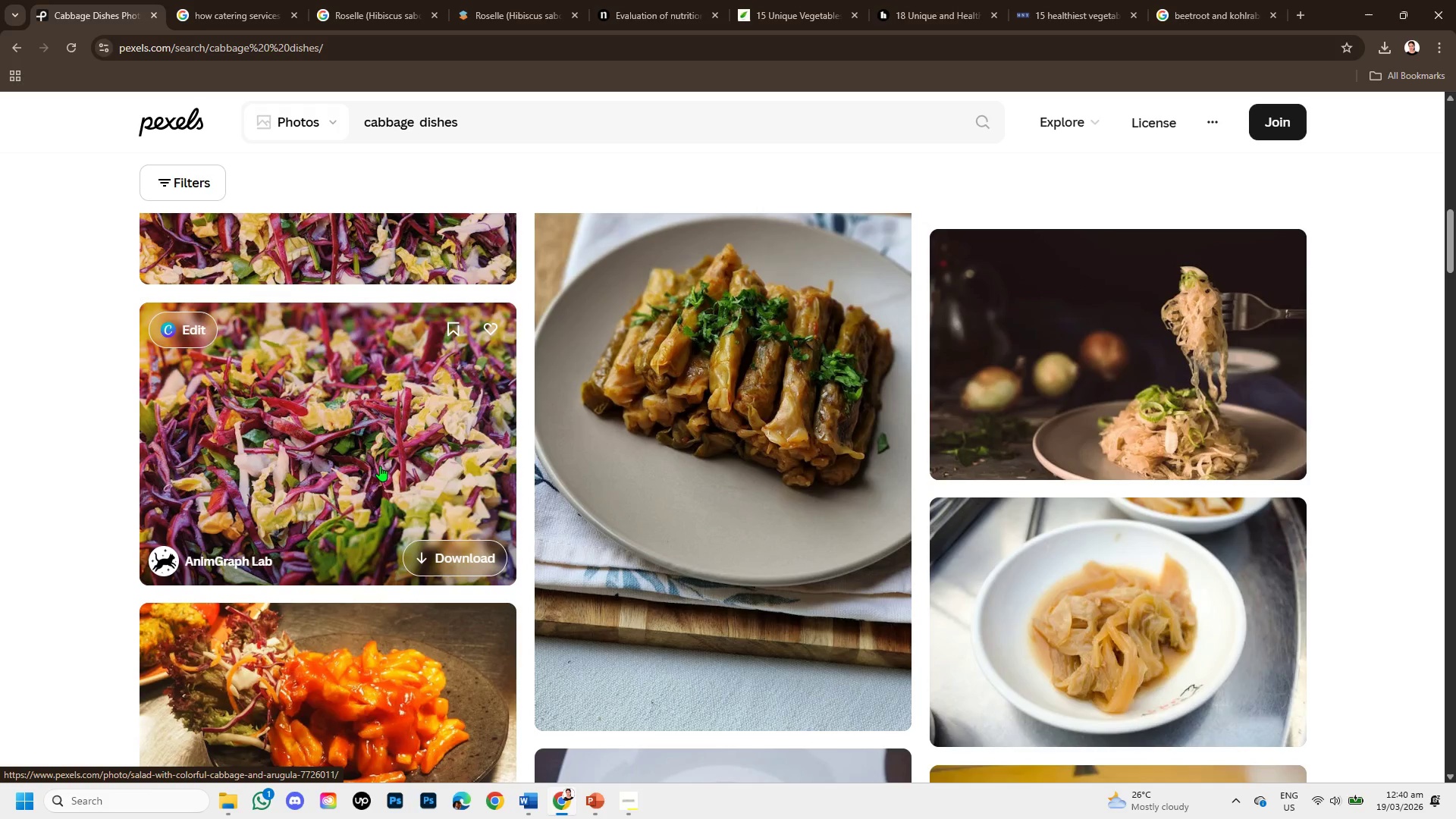 
scroll: coordinate [720, 482], scroll_direction: down, amount: 5.0
 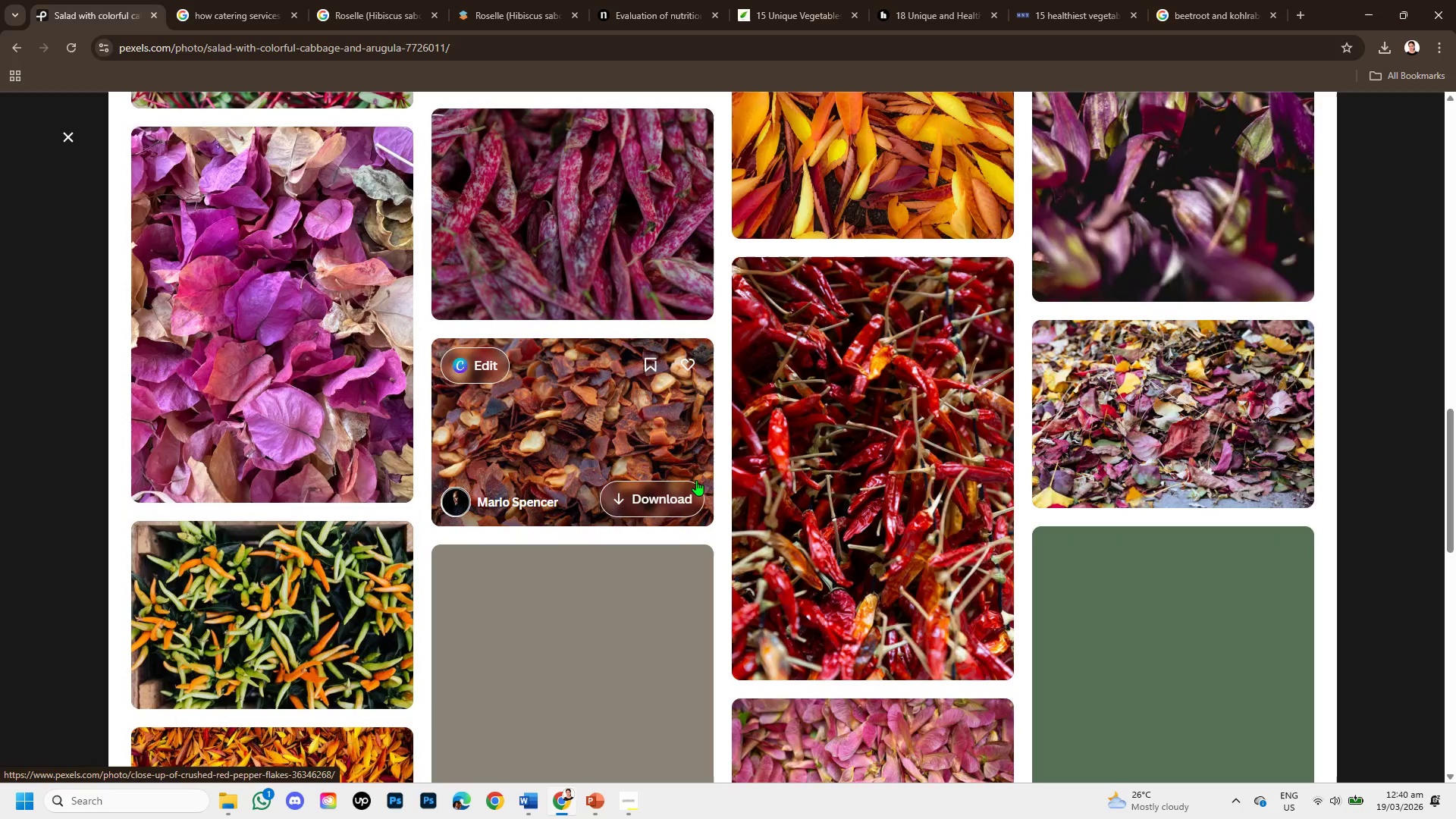 
left_click([64, 140])
 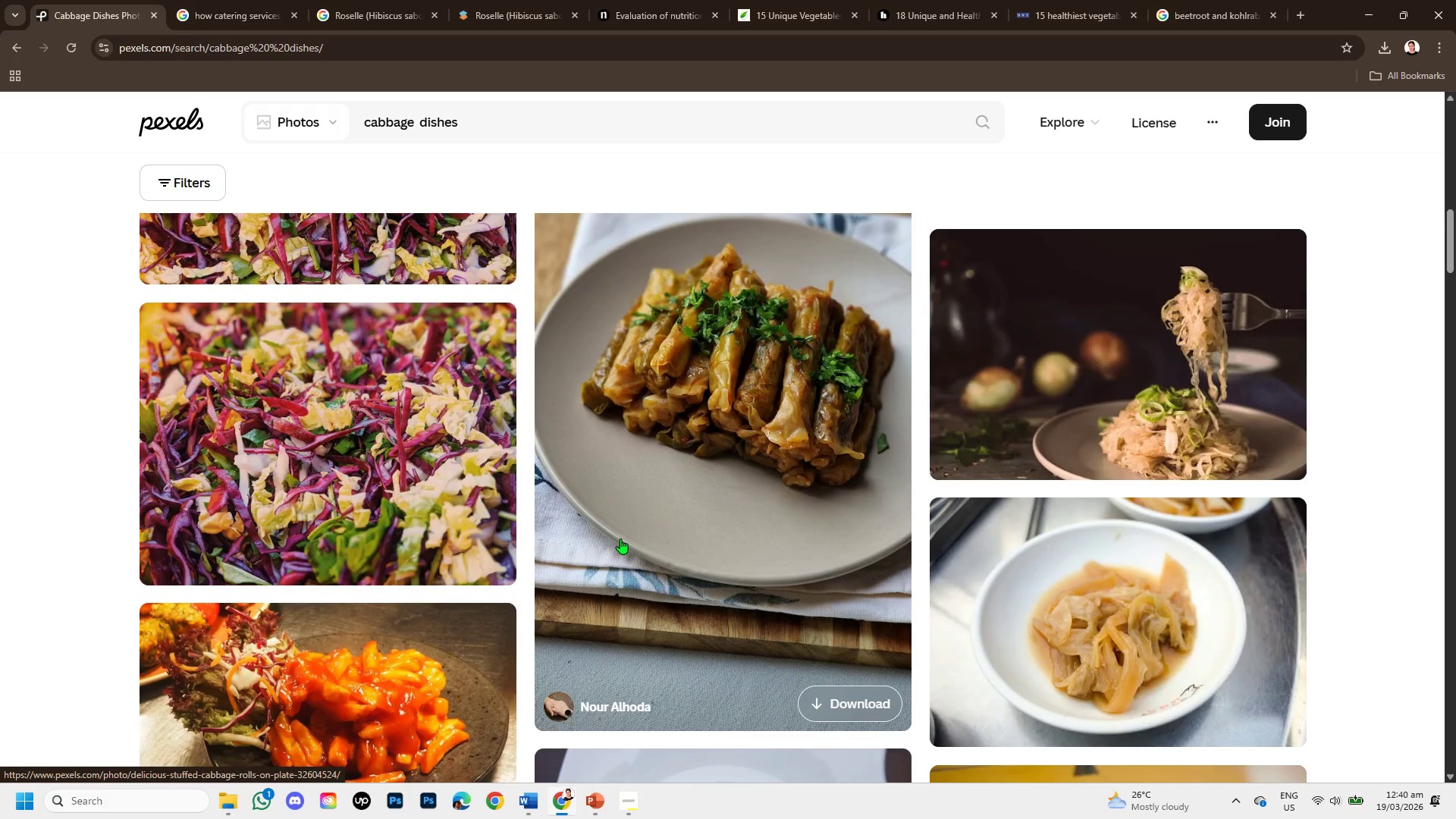 
scroll: coordinate [544, 409], scroll_direction: up, amount: 10.0
 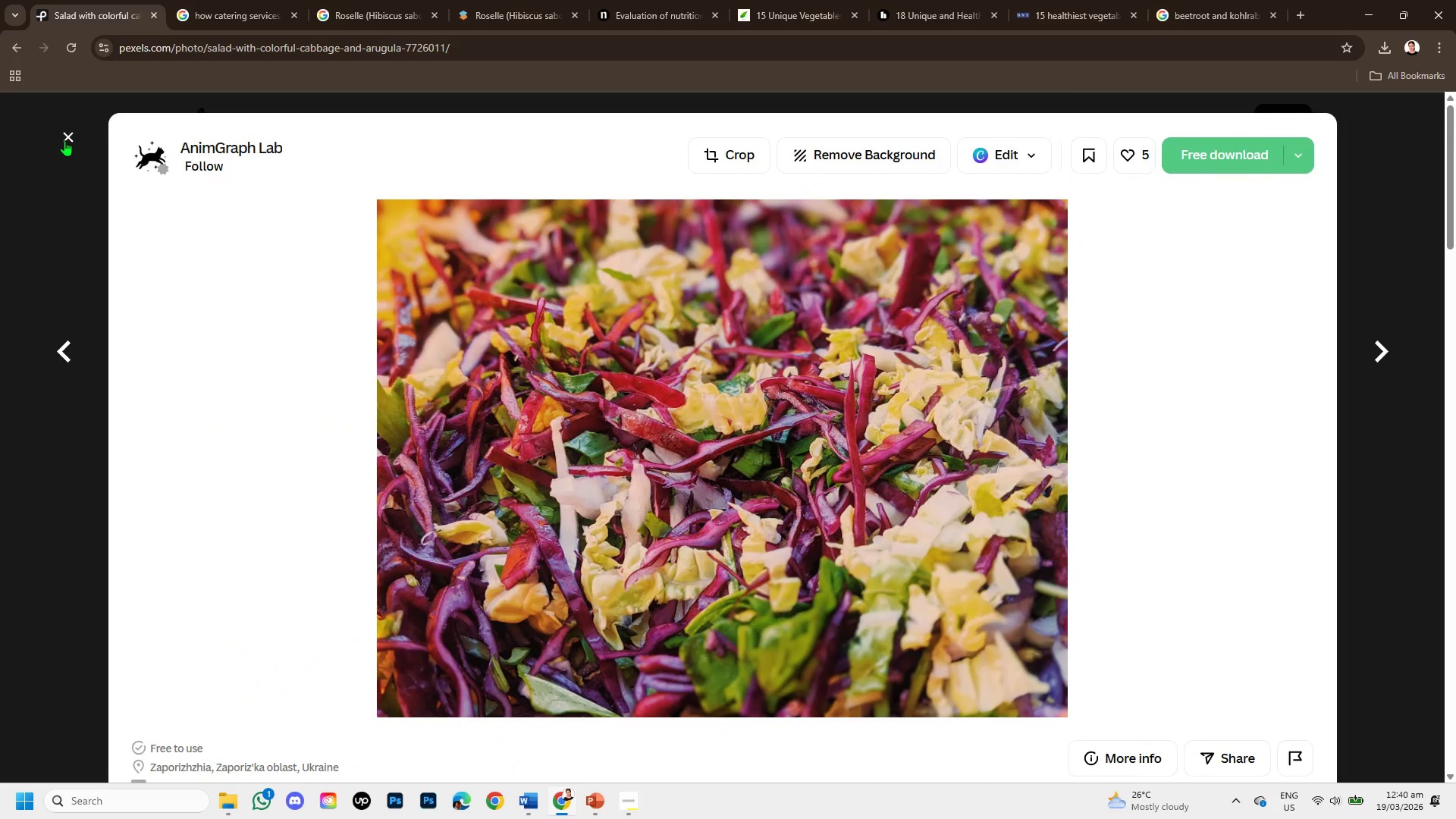 
scroll: coordinate [619, 537], scroll_direction: none, amount: 0.0
 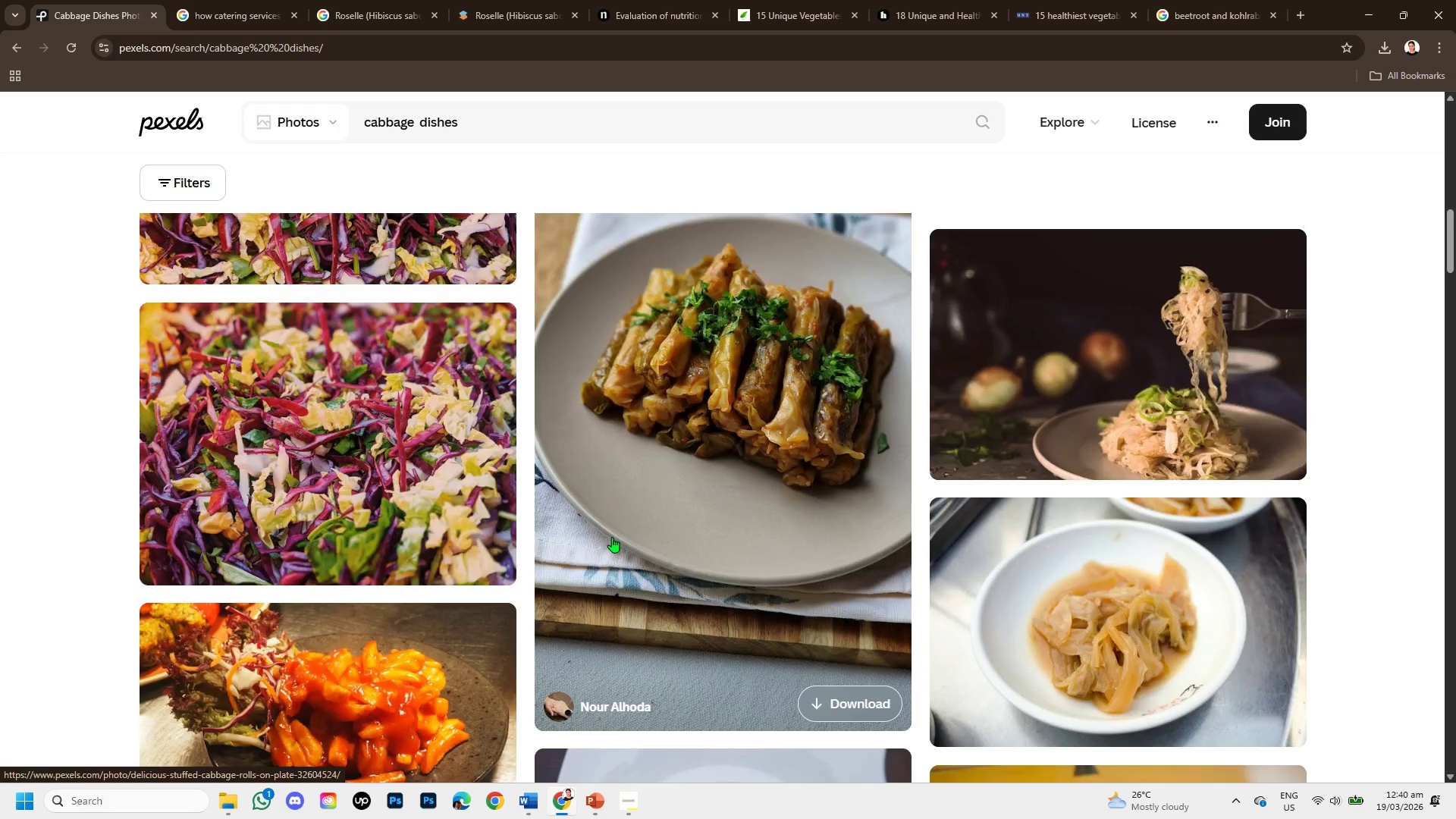 
scroll: coordinate [612, 537], scroll_direction: down, amount: 1.0
 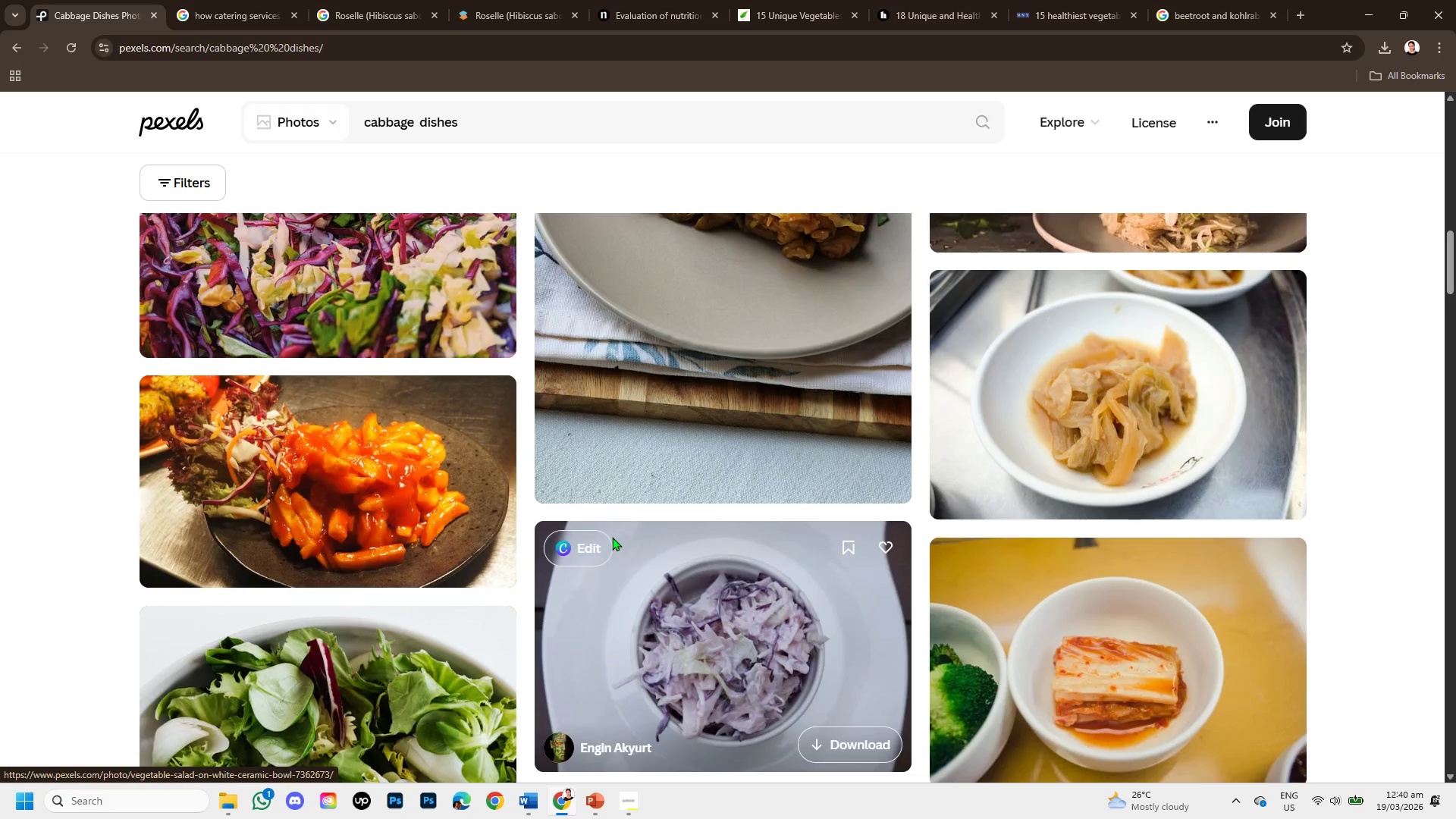 
scroll: coordinate [612, 537], scroll_direction: up, amount: 4.0
 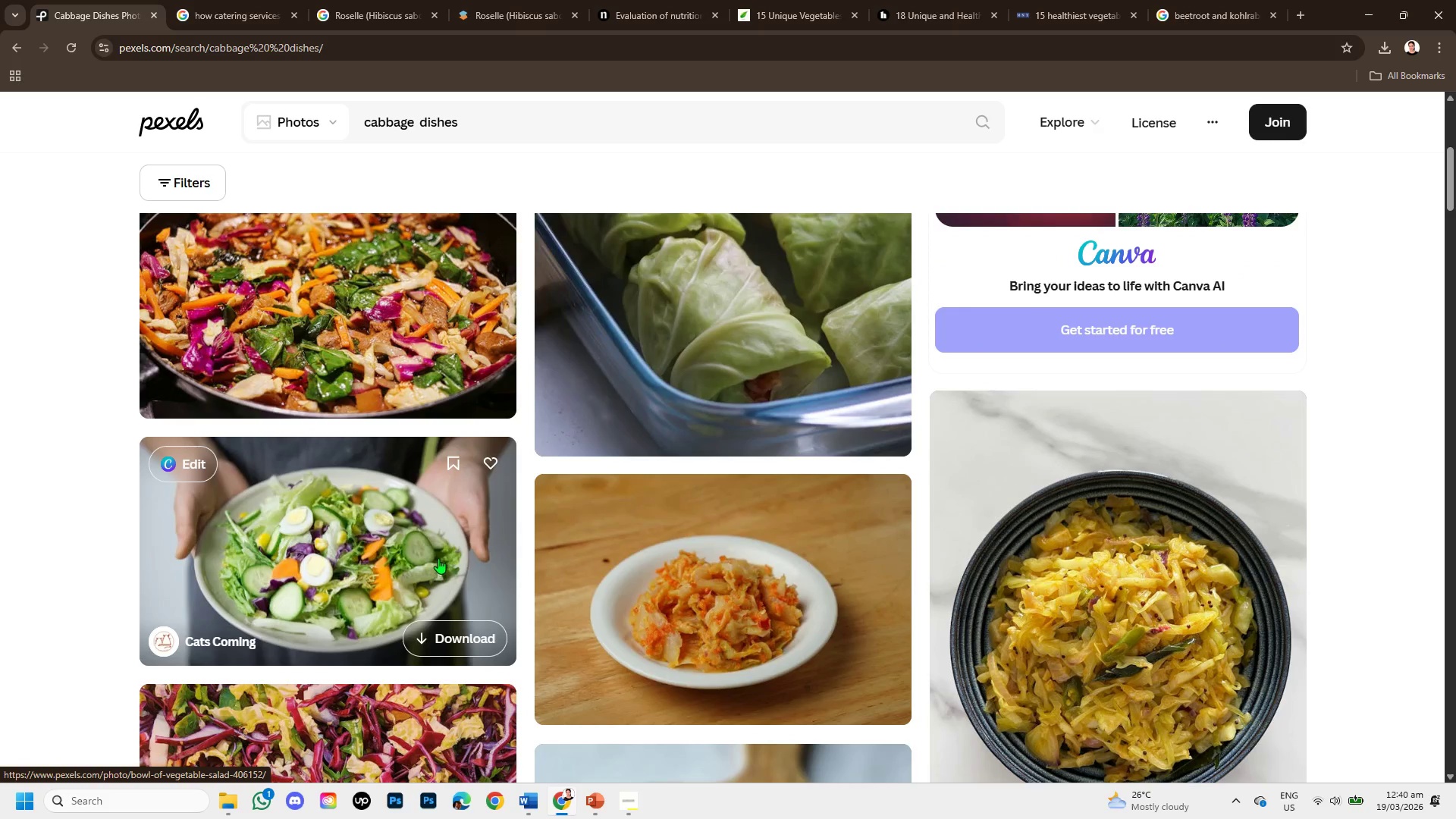 
left_click([438, 552])
 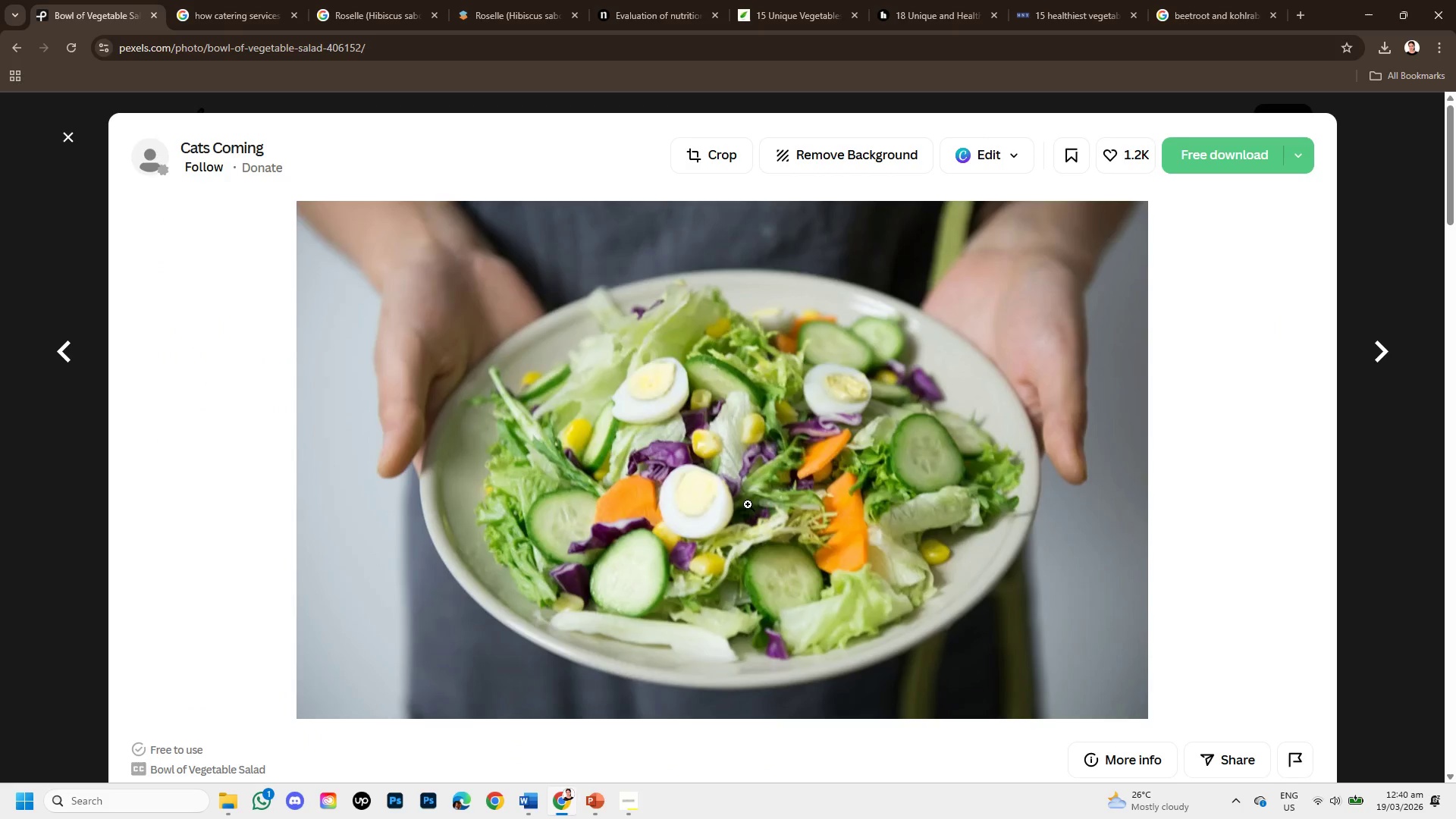 
right_click([729, 443])
 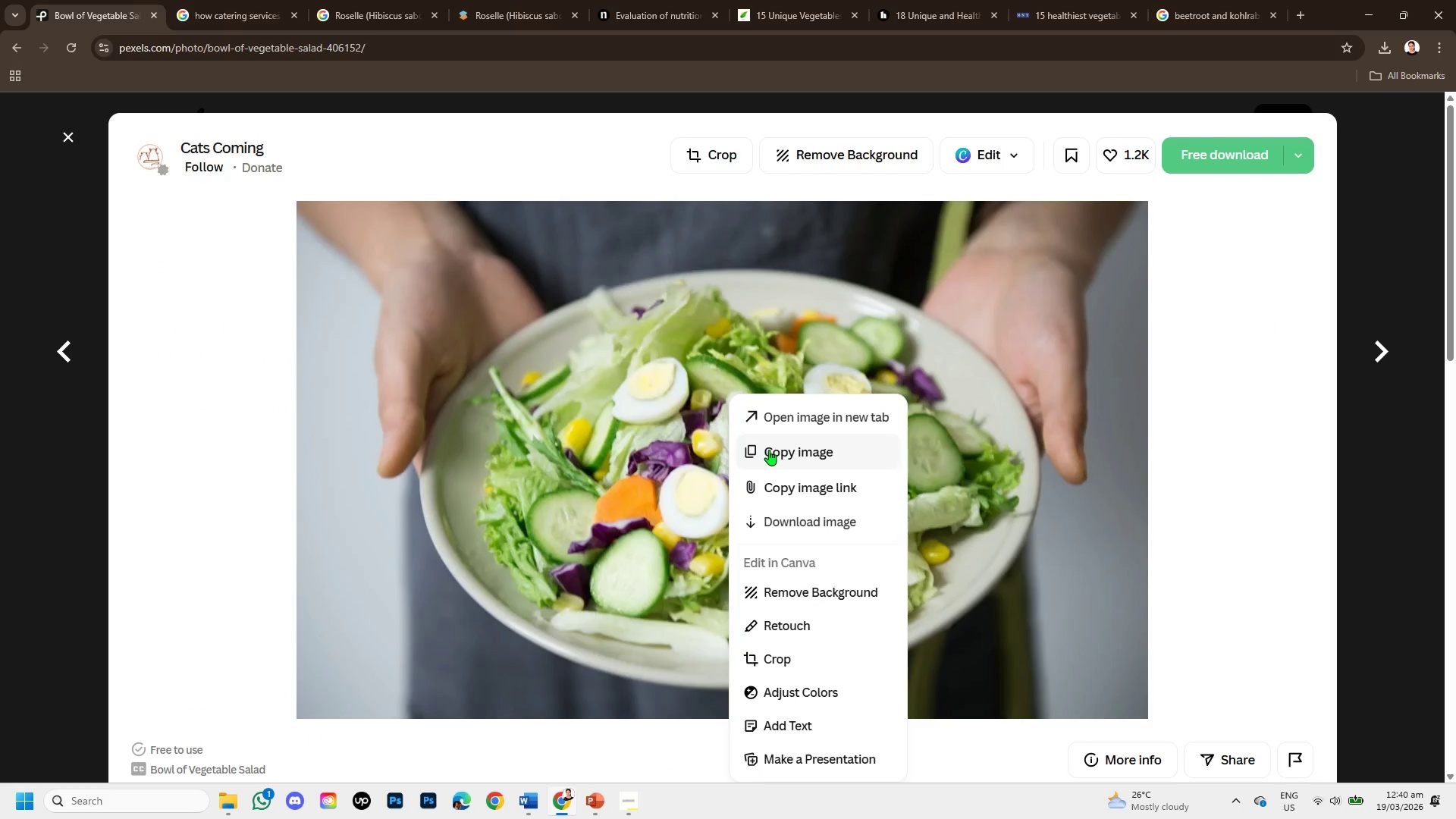 
left_click([771, 450])
 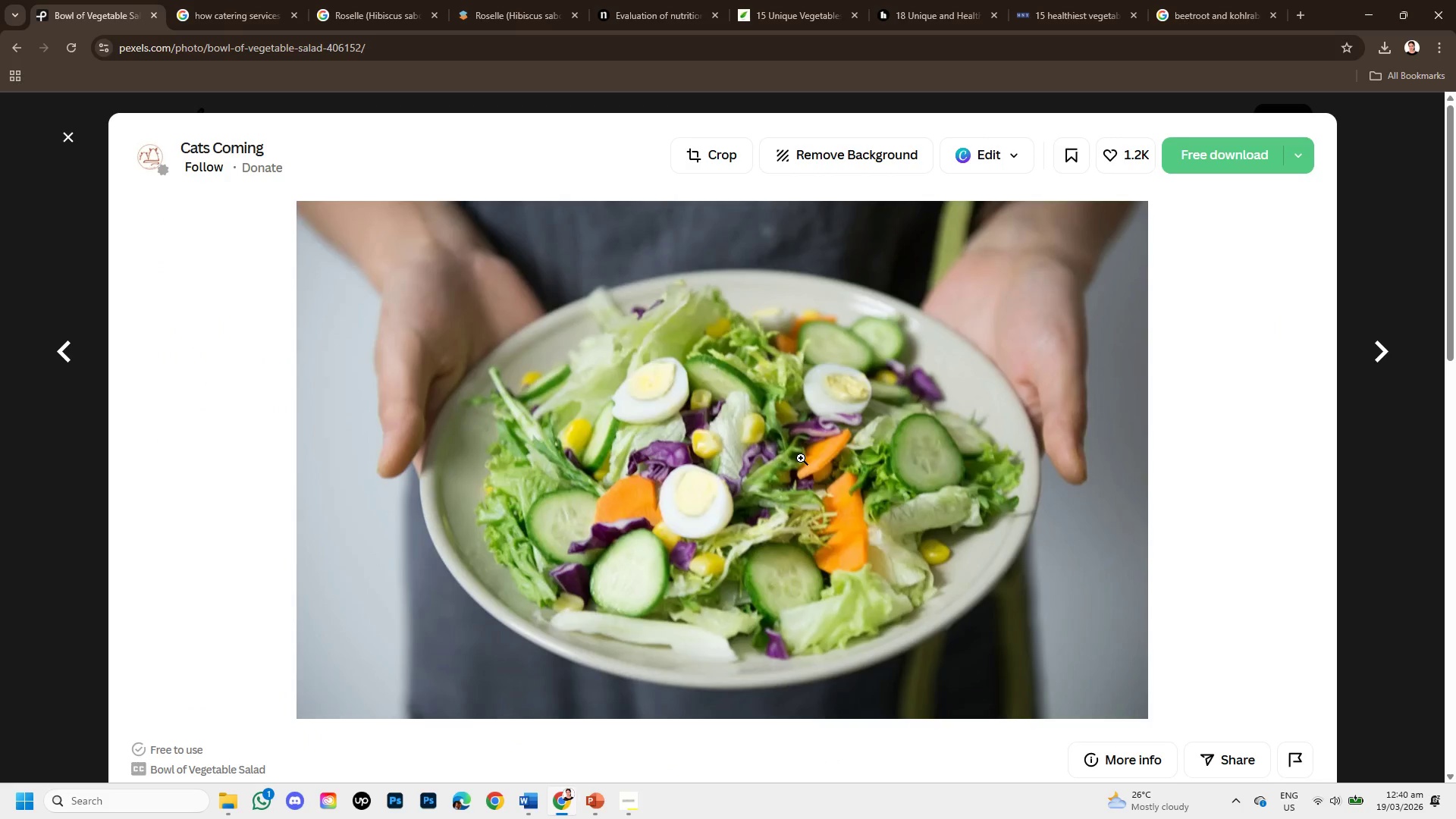 
scroll: coordinate [806, 465], scroll_direction: down, amount: 3.0
 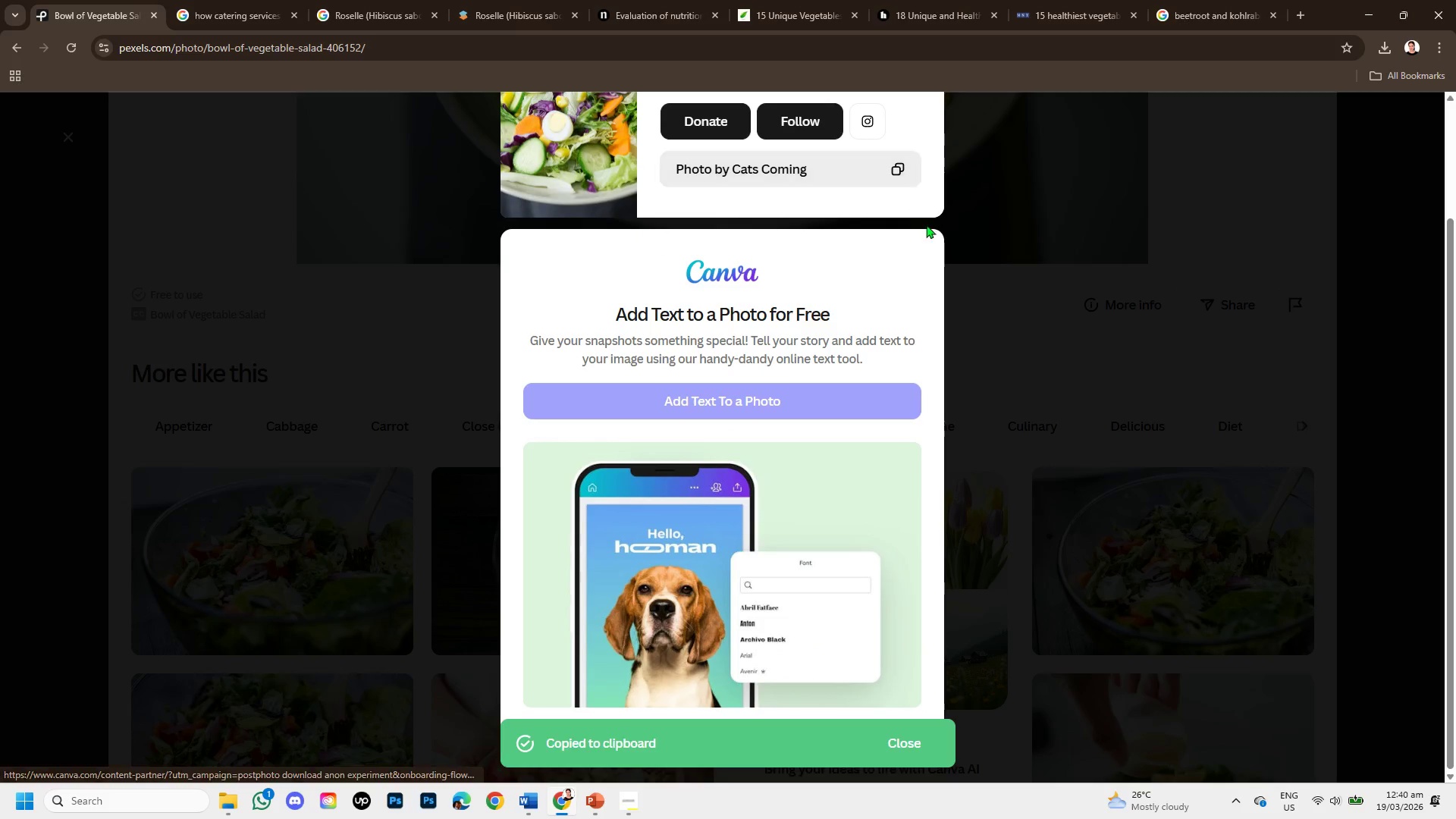 
left_click([938, 123])
 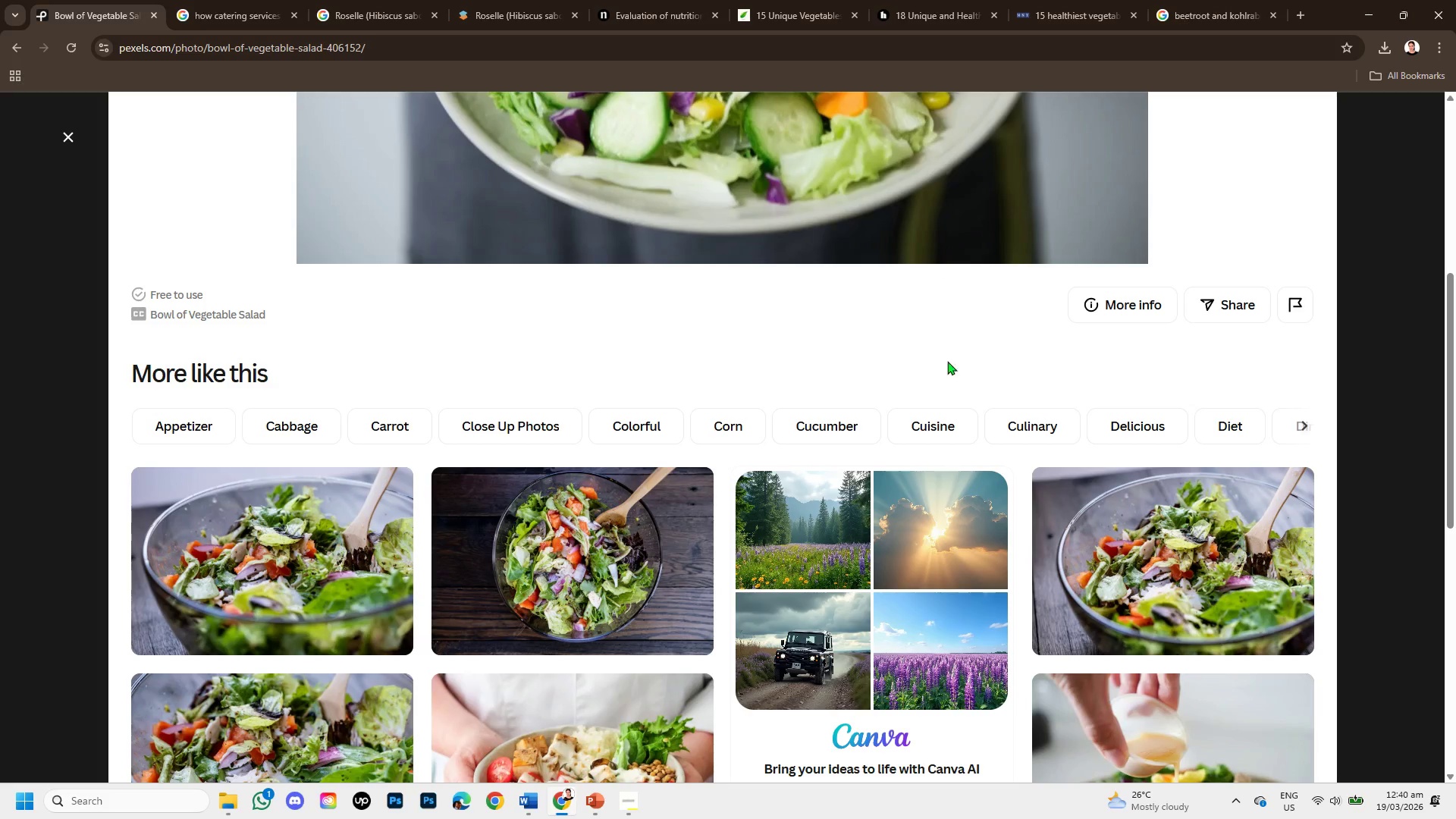 
scroll: coordinate [937, 219], scroll_direction: up, amount: 2.0
 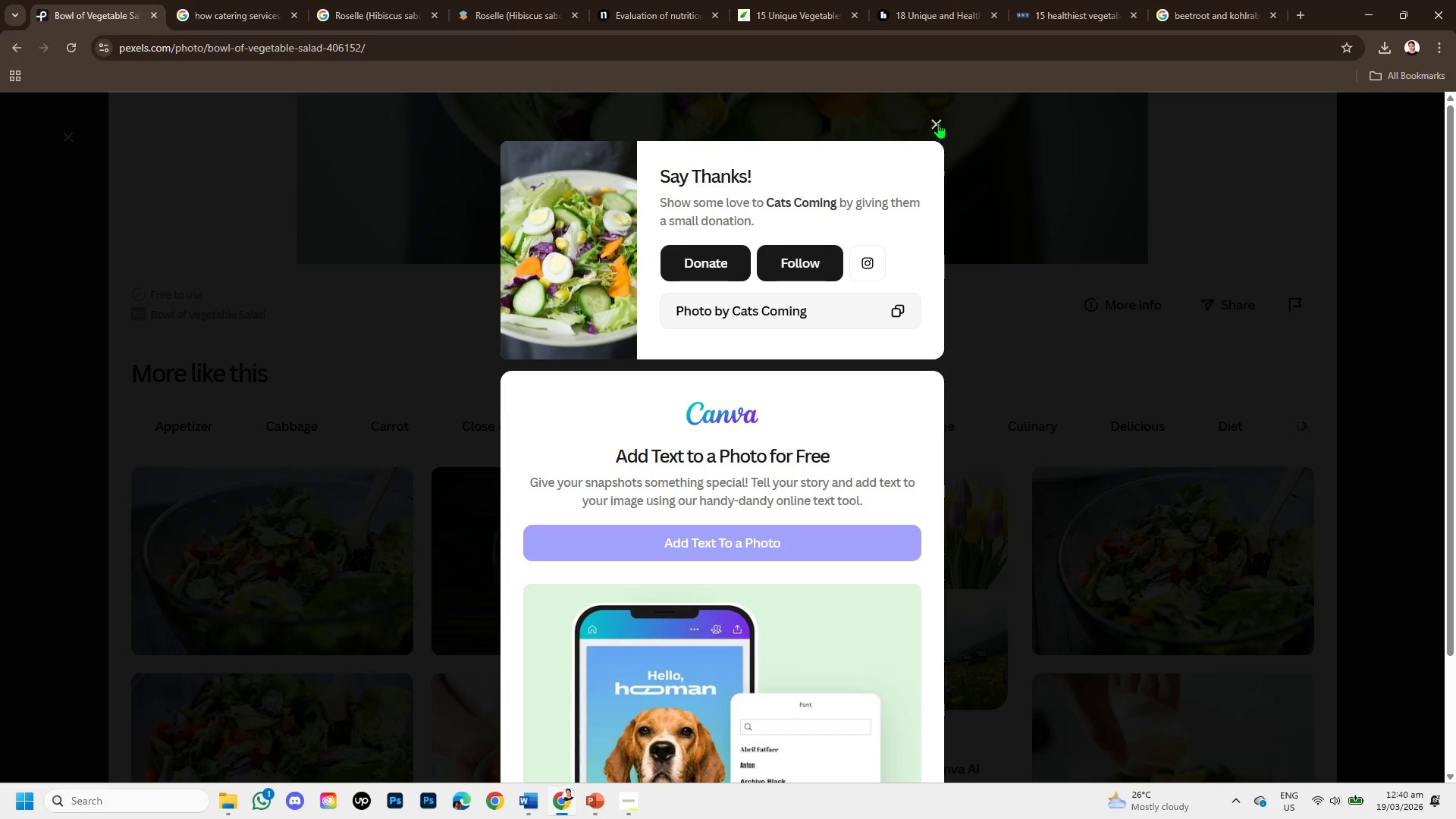 
scroll: coordinate [955, 395], scroll_direction: down, amount: 2.0
 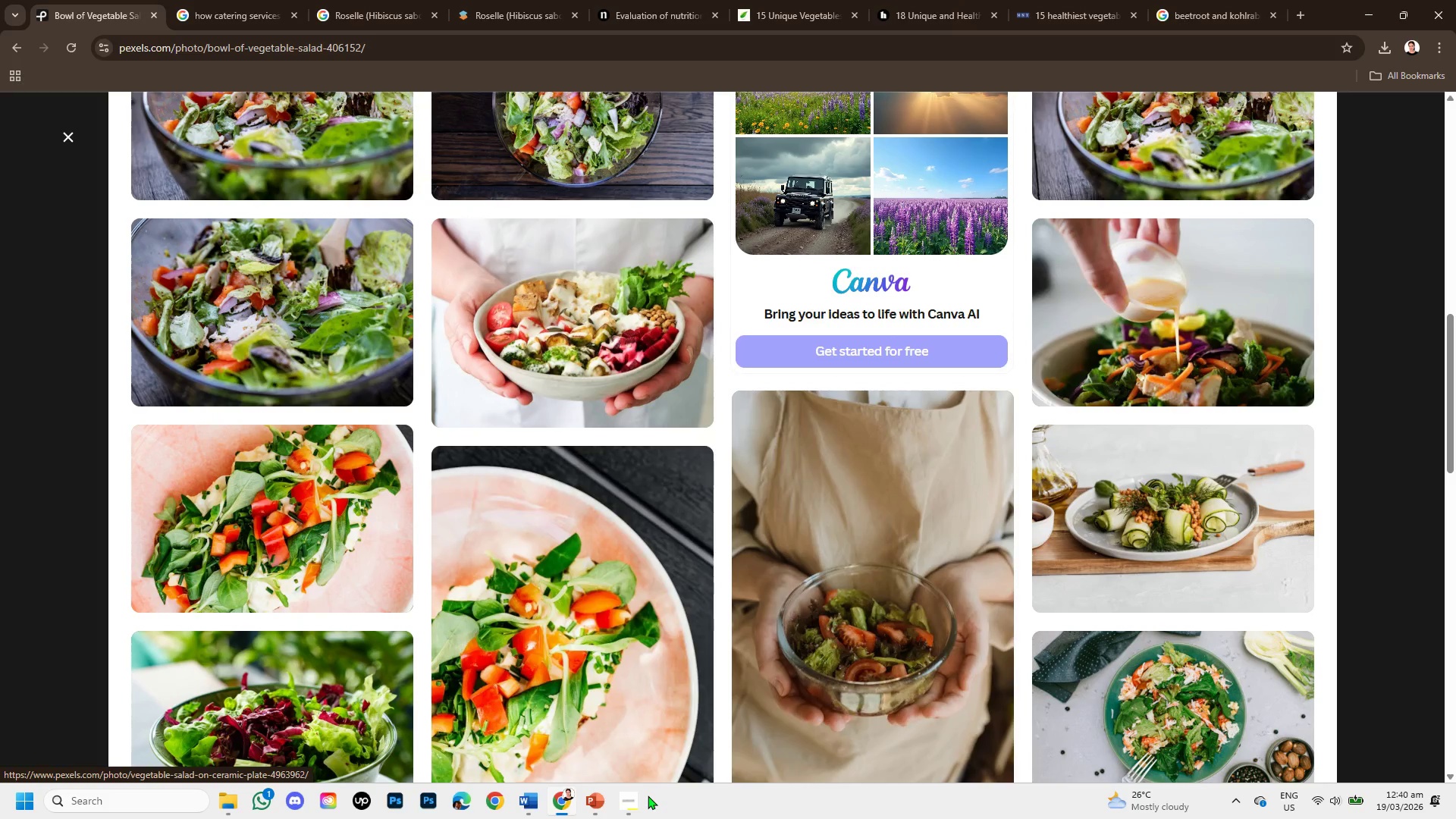 
left_click([602, 802])
 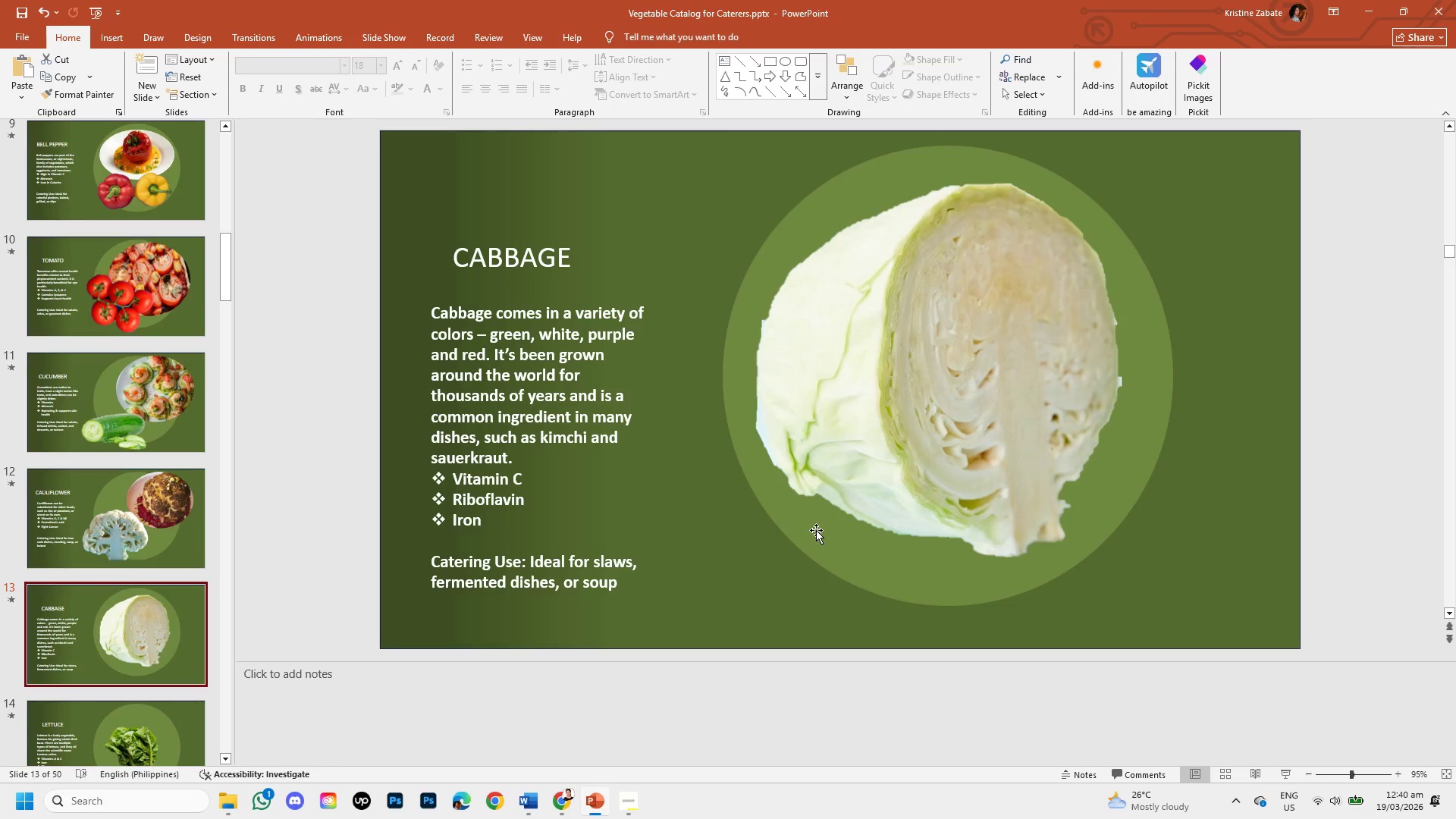 
key(Control+V)
 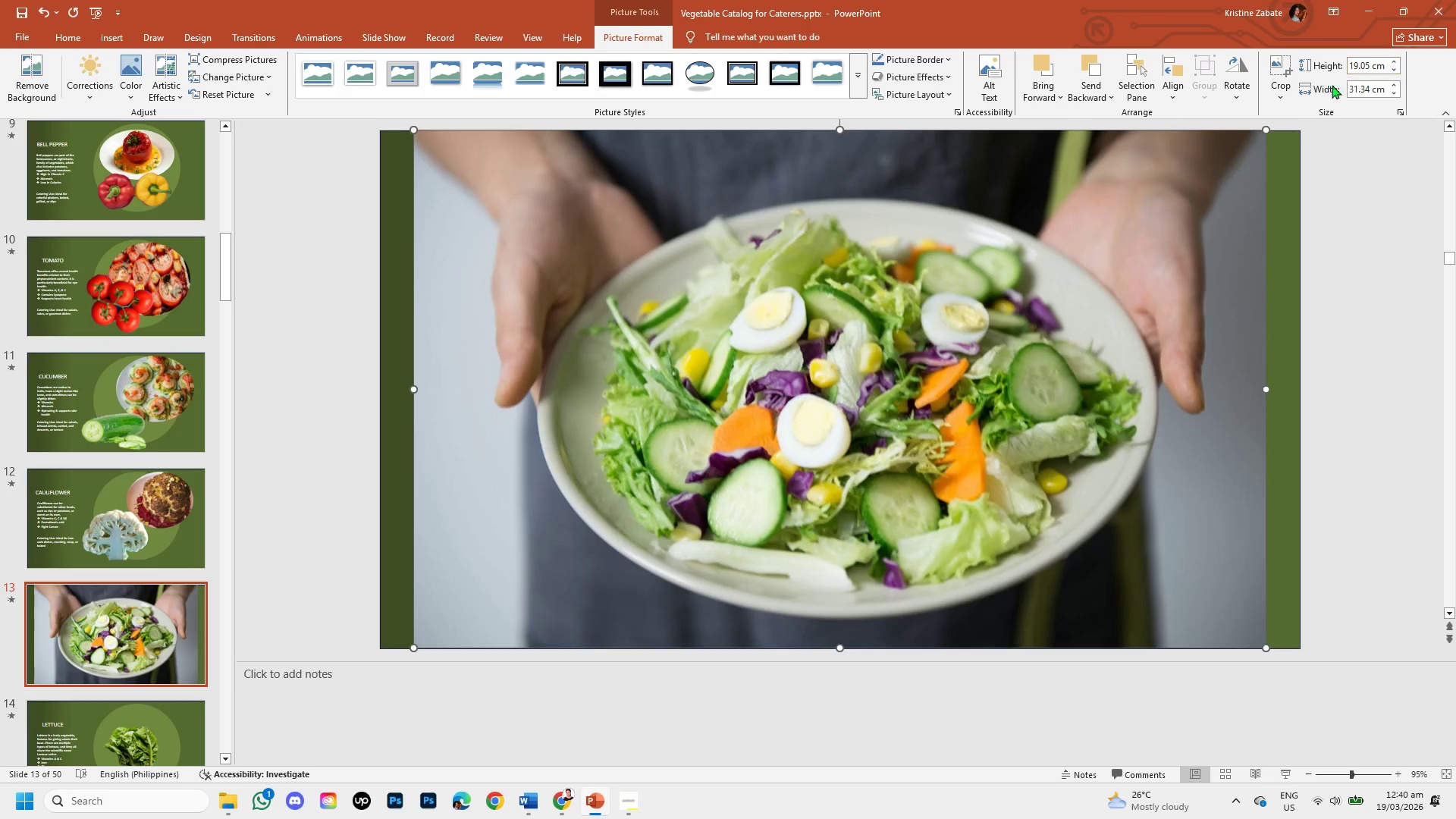 
left_click([1286, 88])
 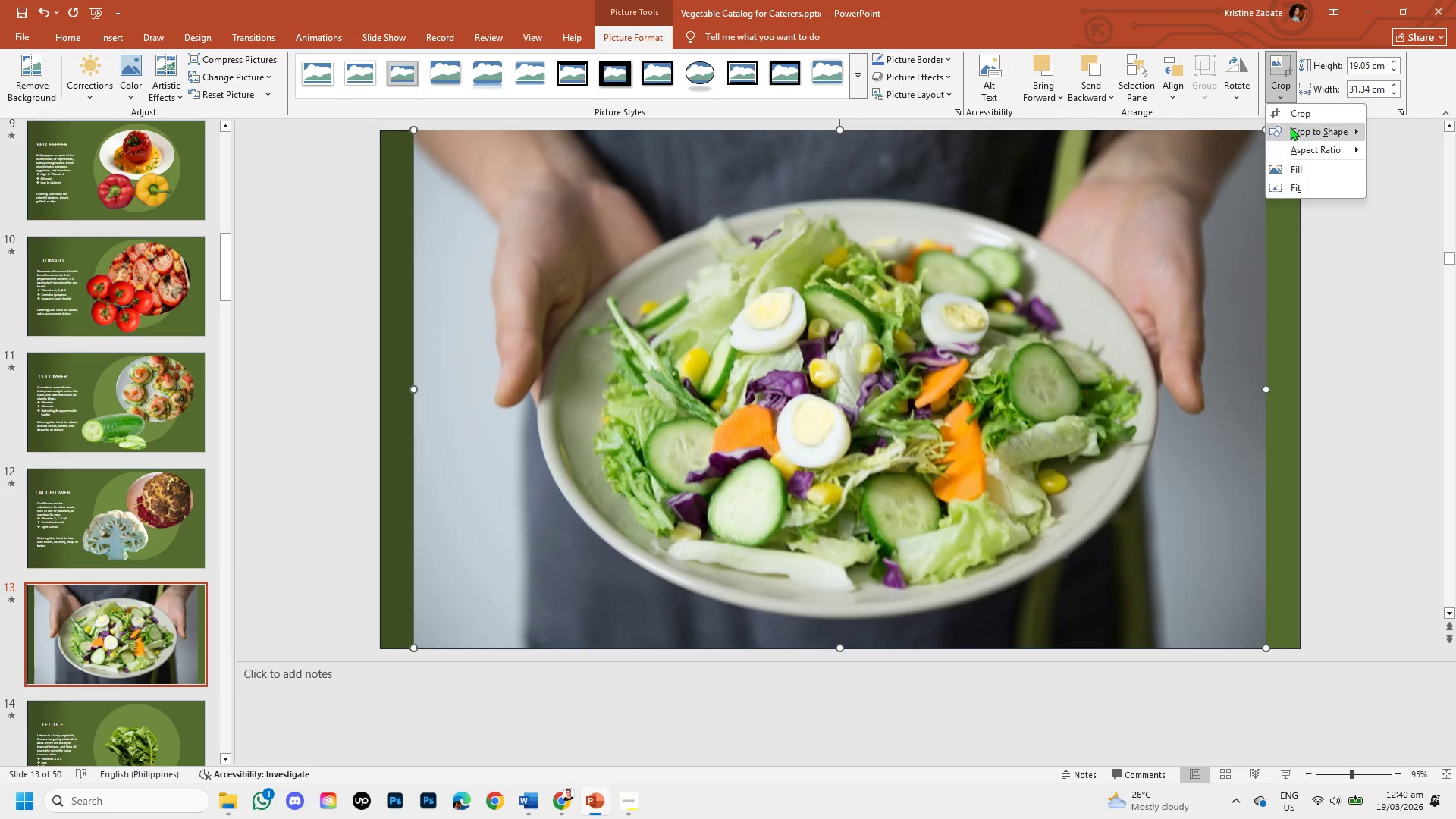 
left_click([1290, 127])
 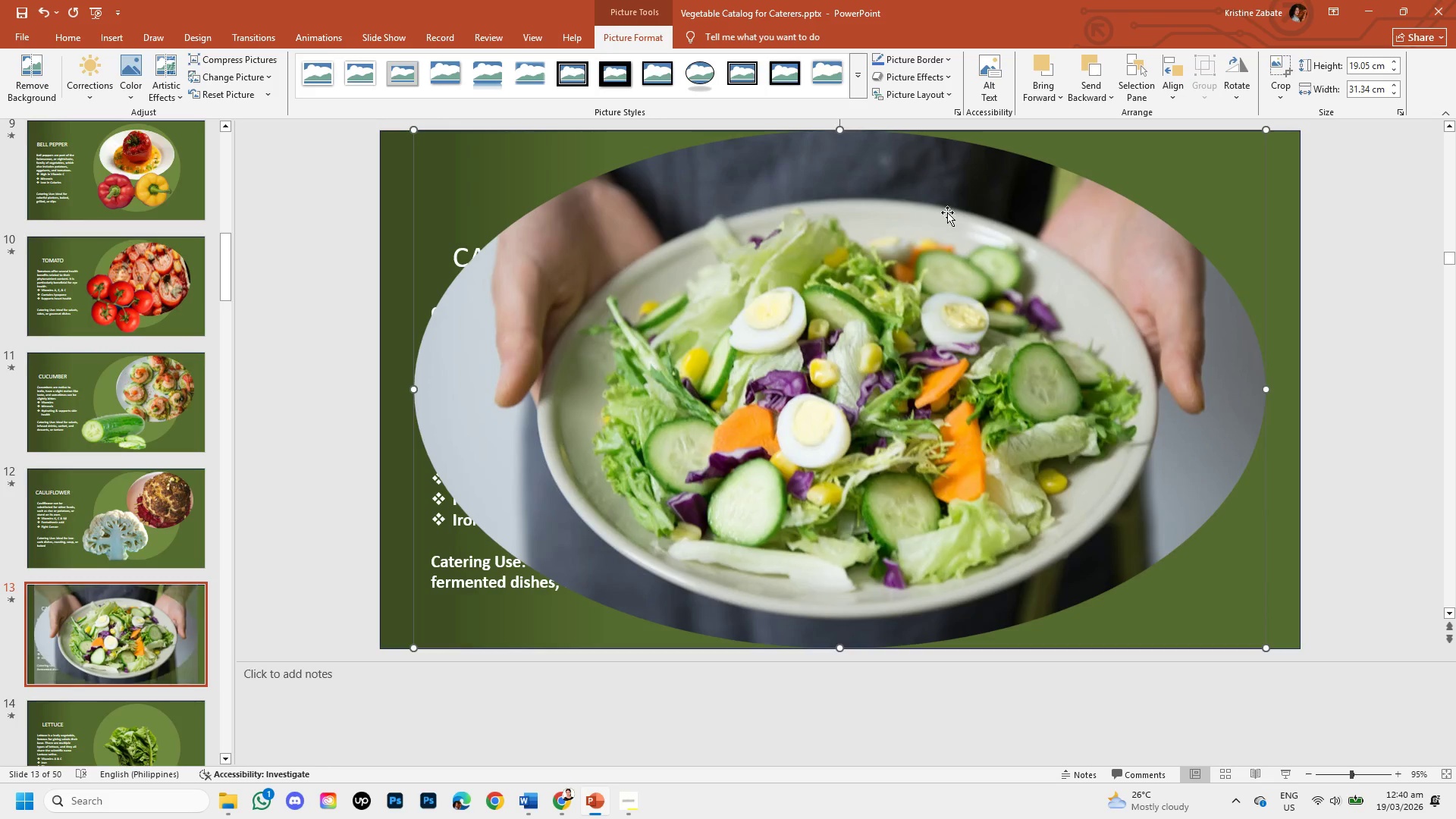 
right_click([679, 433])
 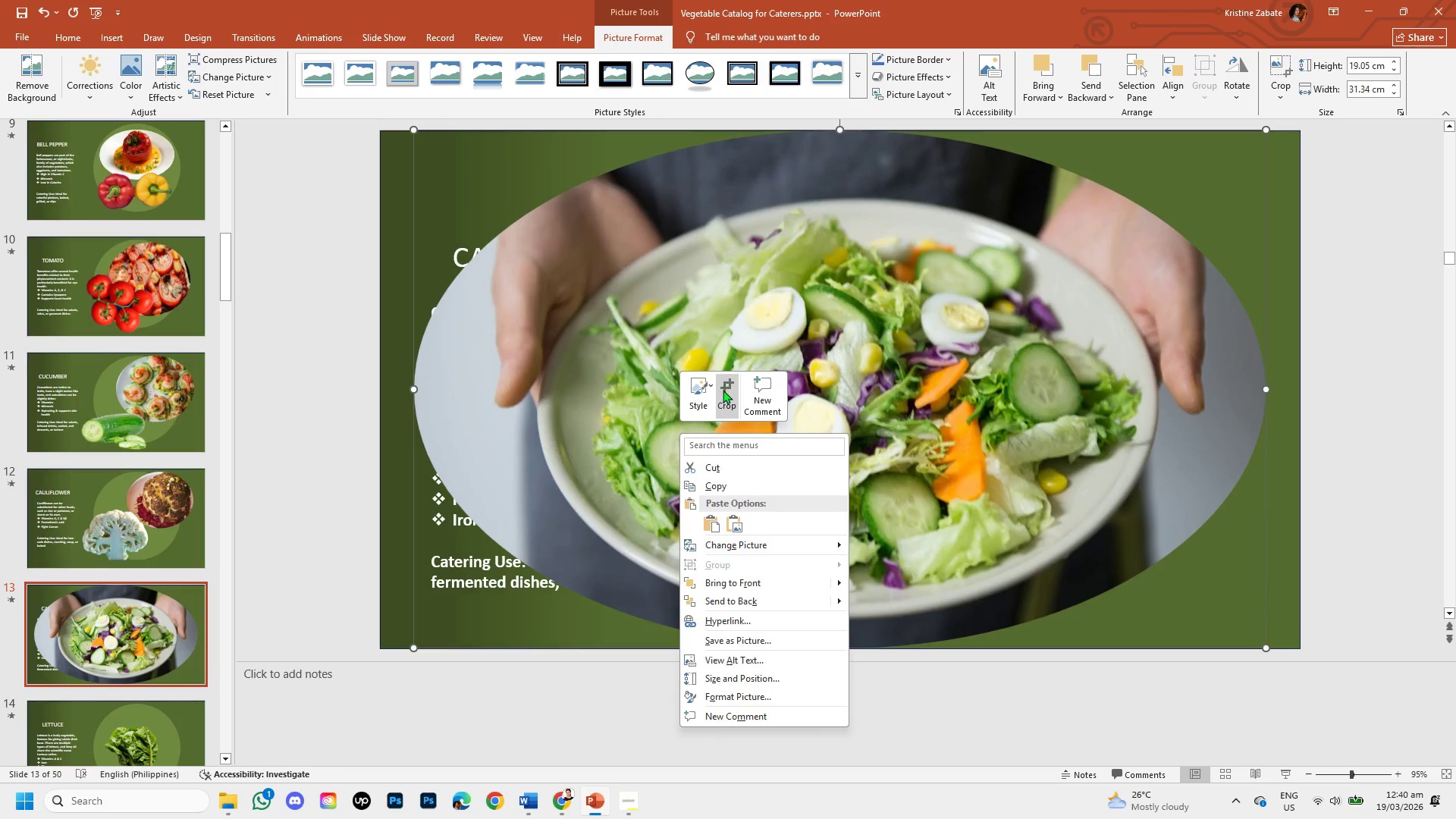 
left_click([723, 390])
 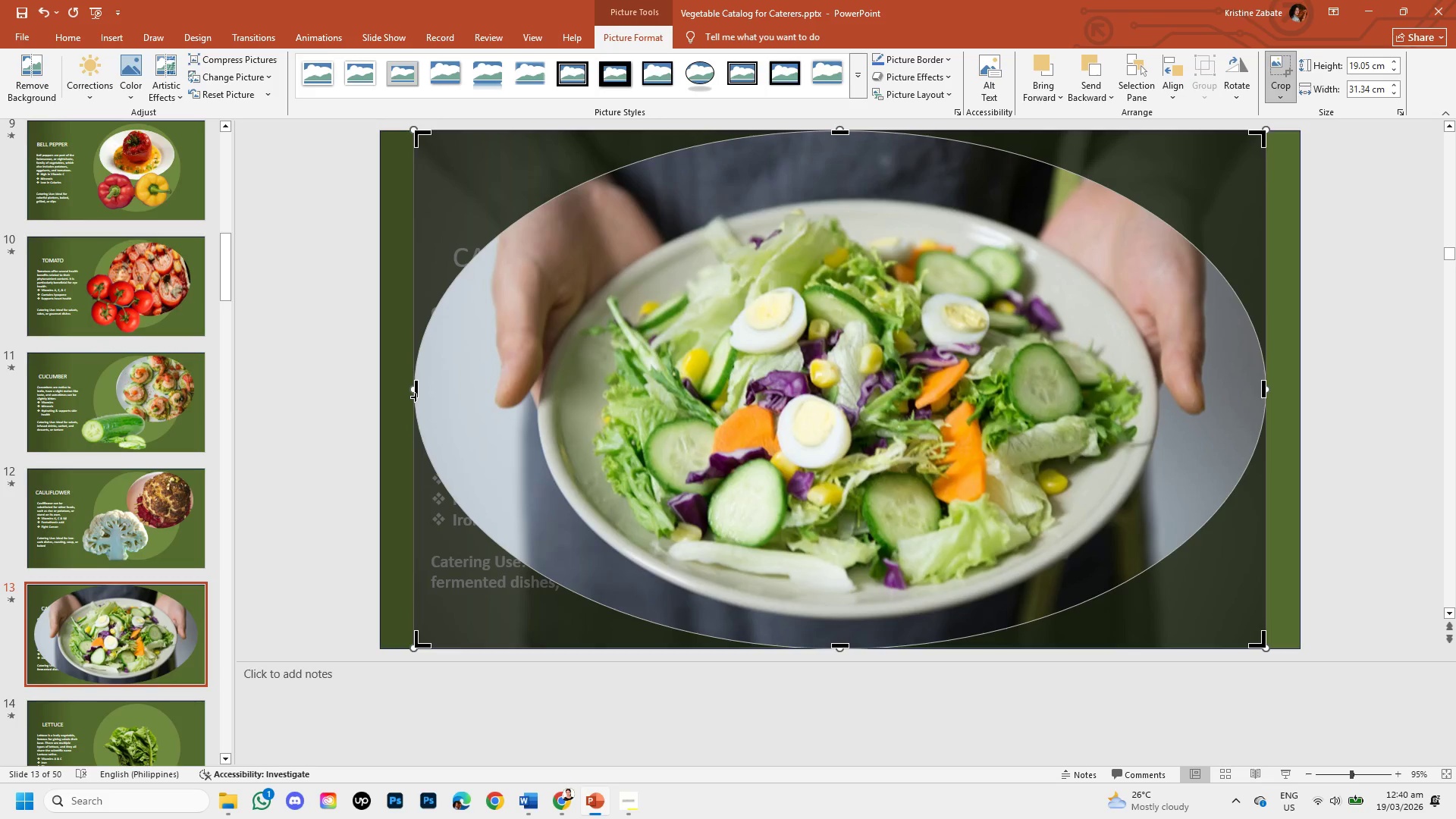 
left_click_drag(start_coordinate=[416, 395], to_coordinate=[545, 397])
 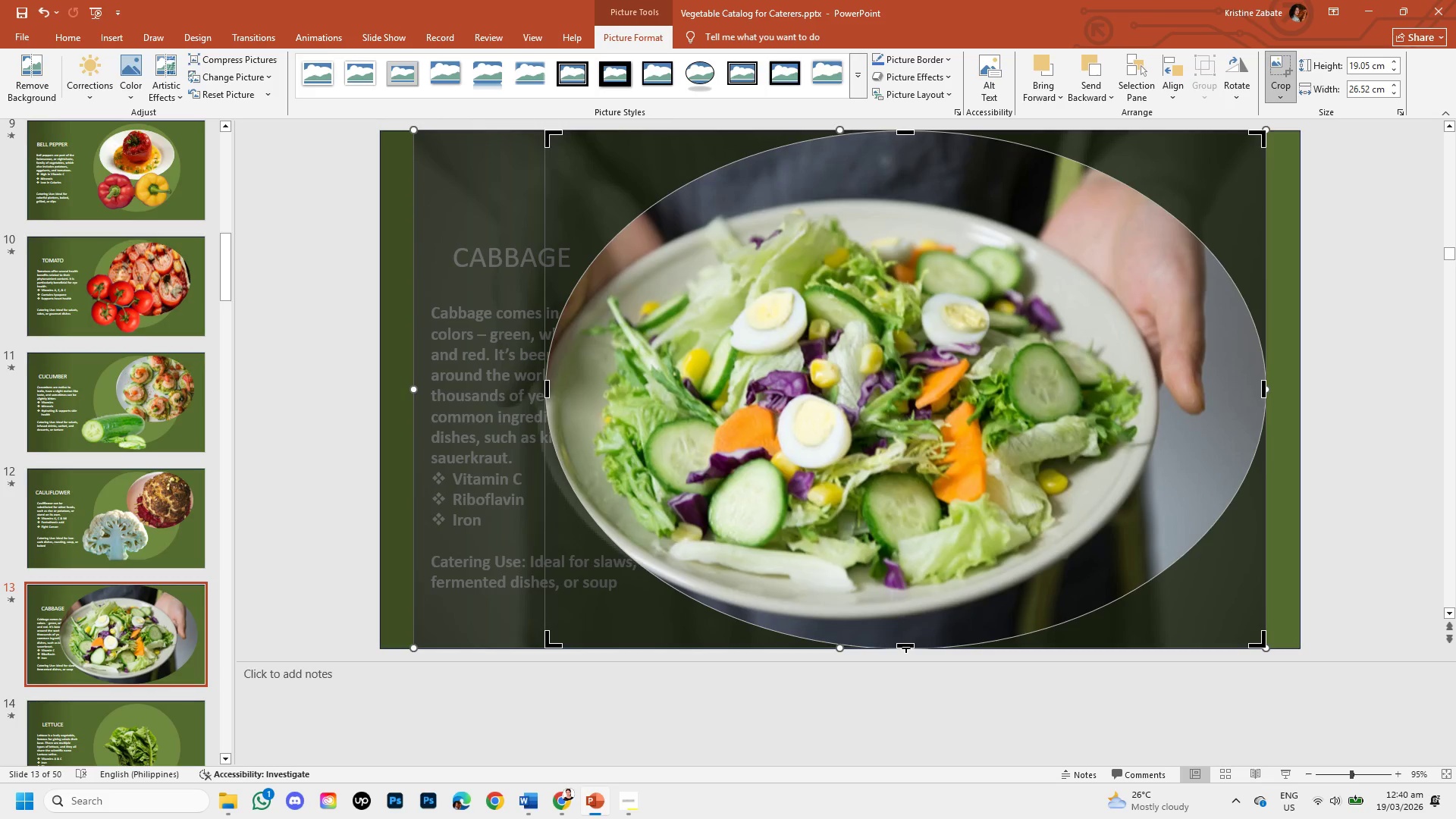 
left_click_drag(start_coordinate=[906, 648], to_coordinate=[898, 609])
 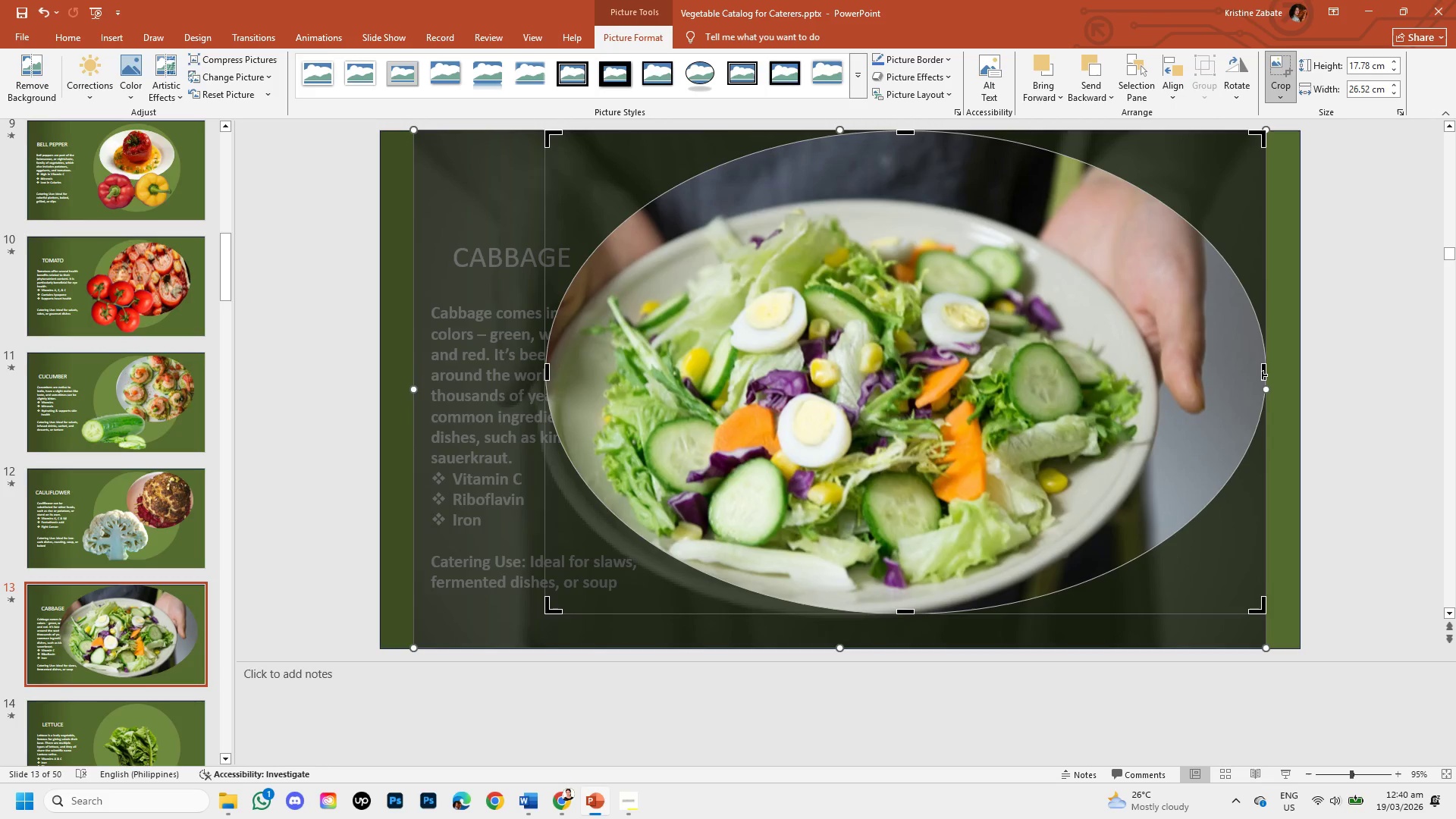 
left_click_drag(start_coordinate=[1262, 375], to_coordinate=[1164, 391])
 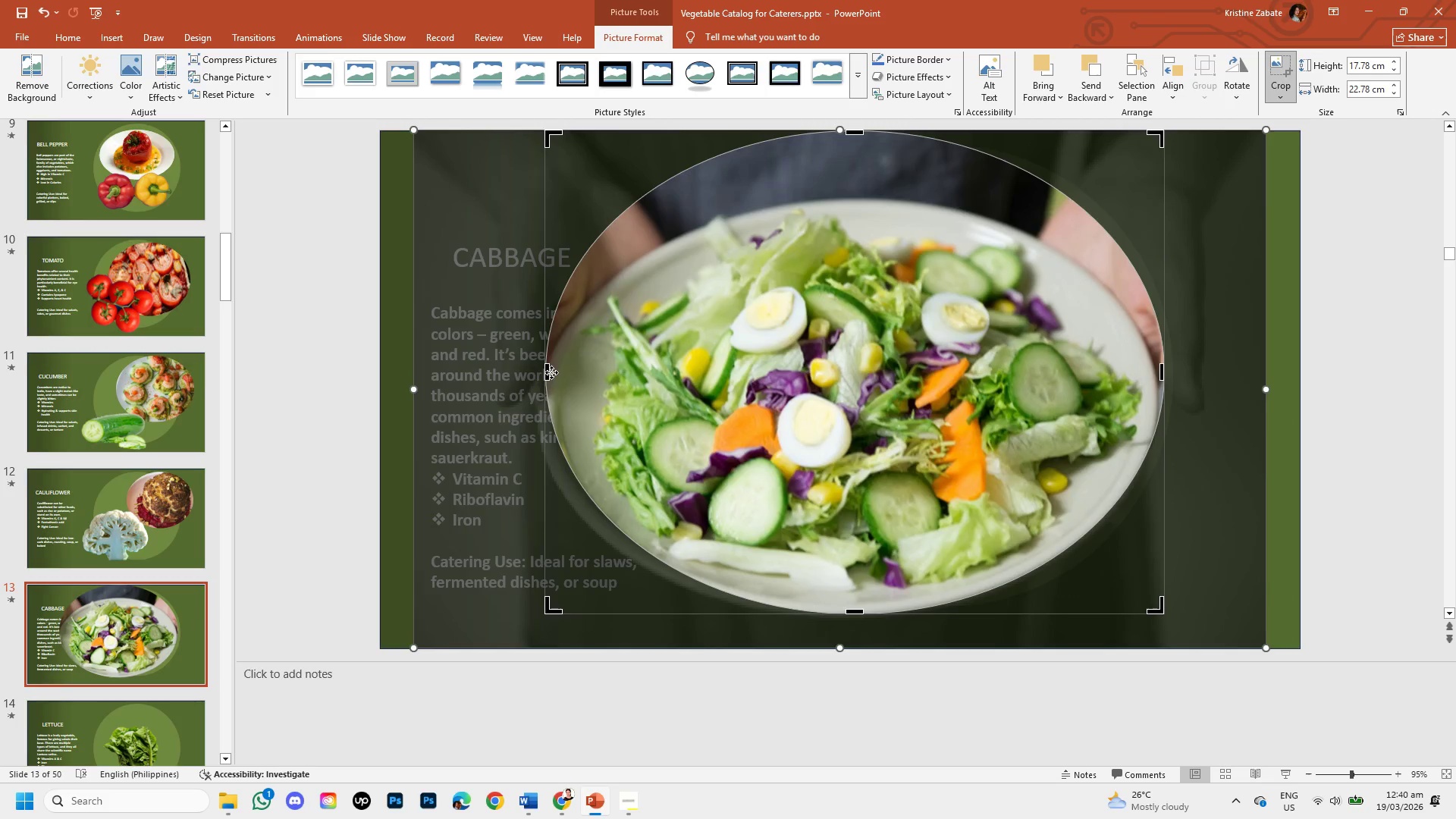 
left_click_drag(start_coordinate=[550, 372], to_coordinate=[544, 372])
 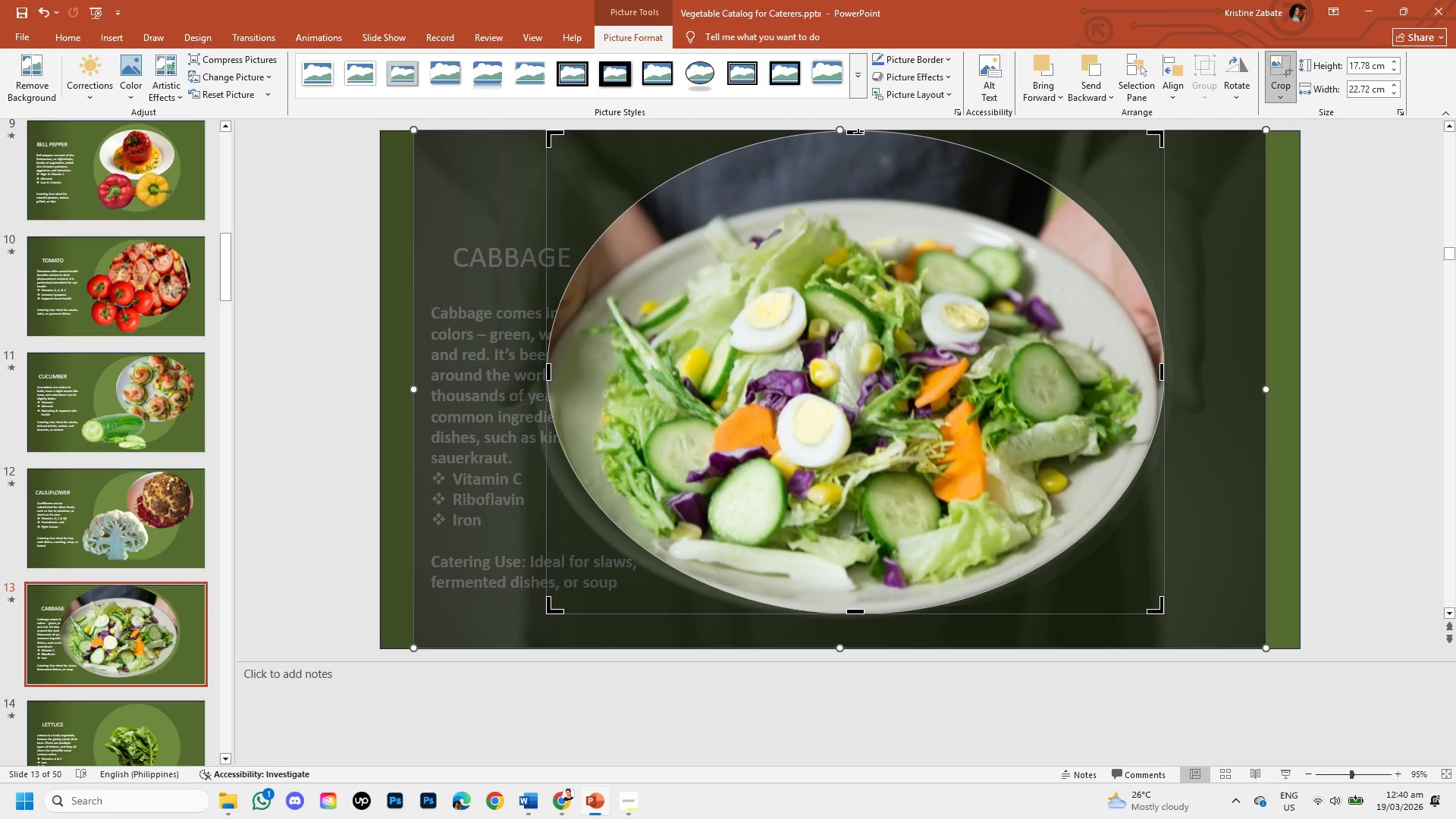 
left_click_drag(start_coordinate=[858, 133], to_coordinate=[855, 202])
 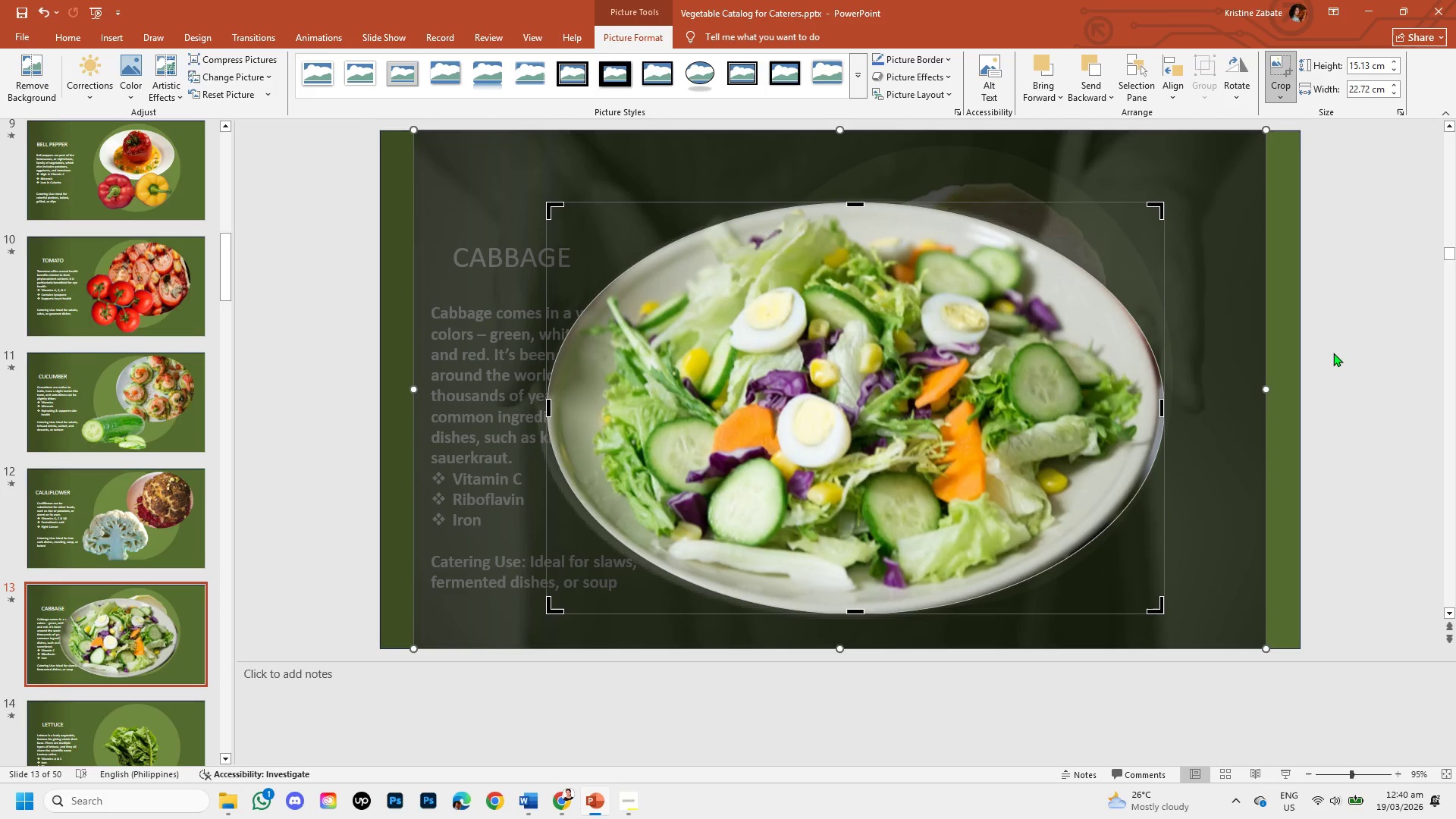 
left_click([1333, 353])
 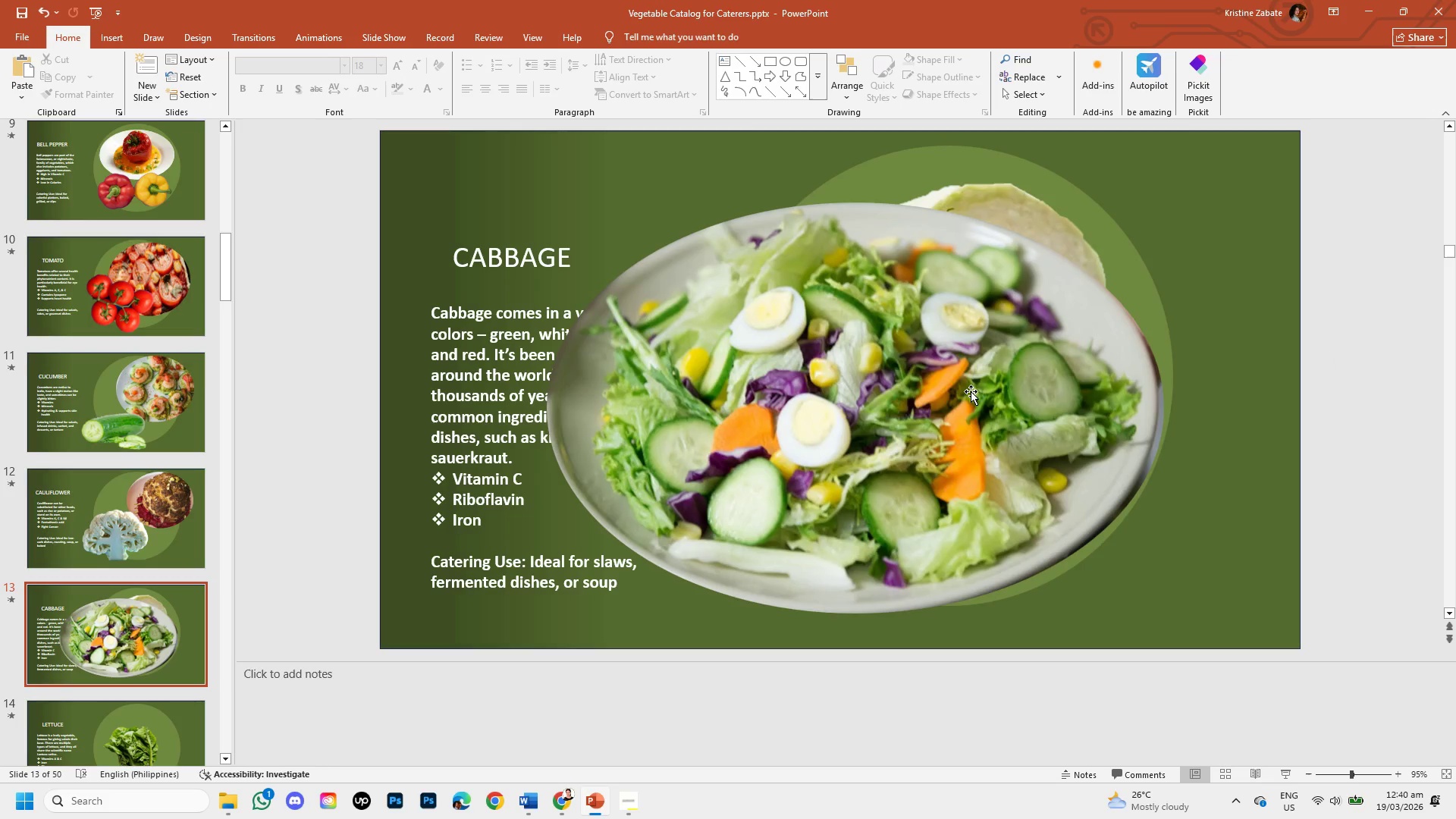 
left_click([971, 391])
 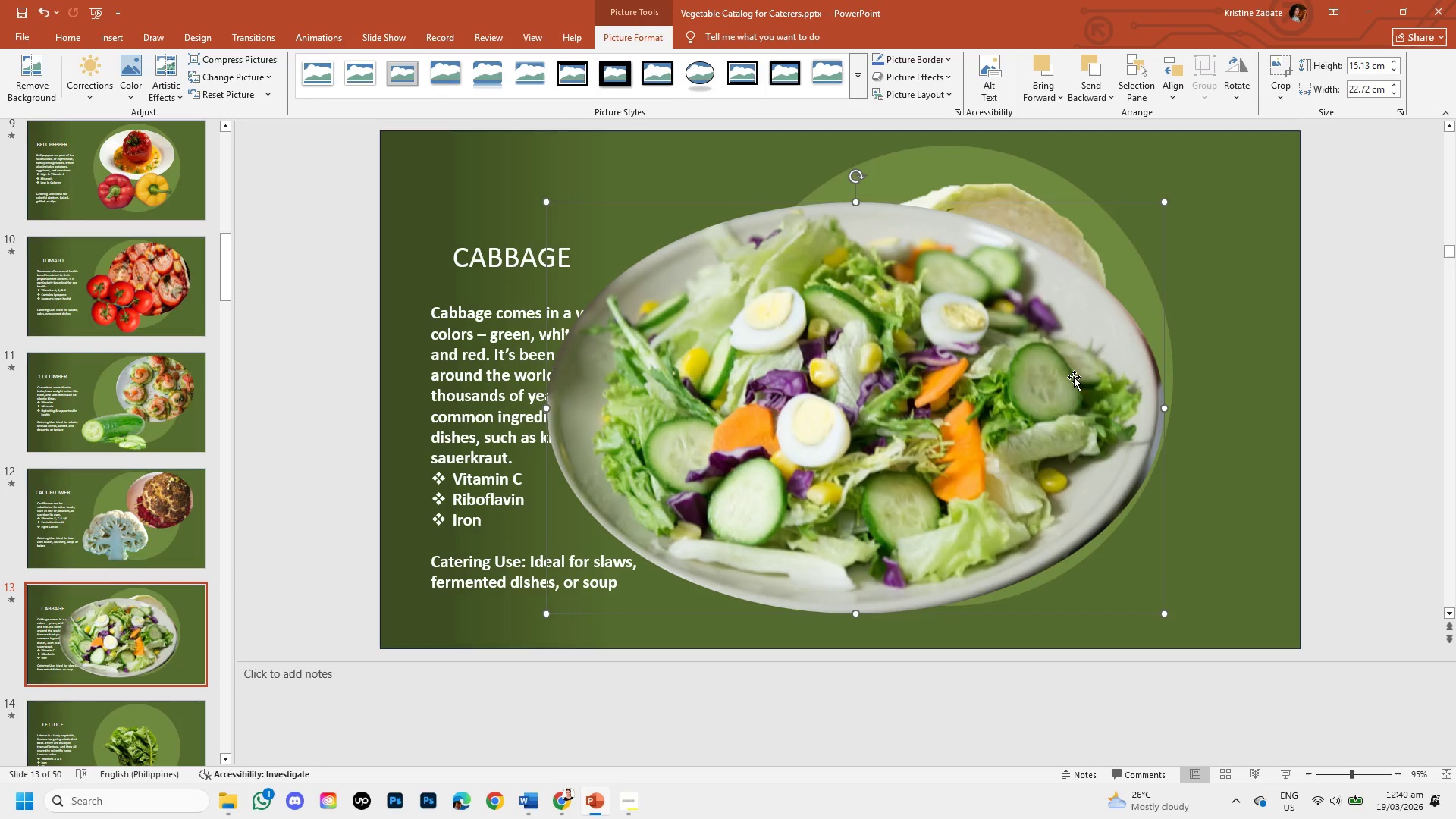 
left_click_drag(start_coordinate=[1017, 372], to_coordinate=[1108, 328])
 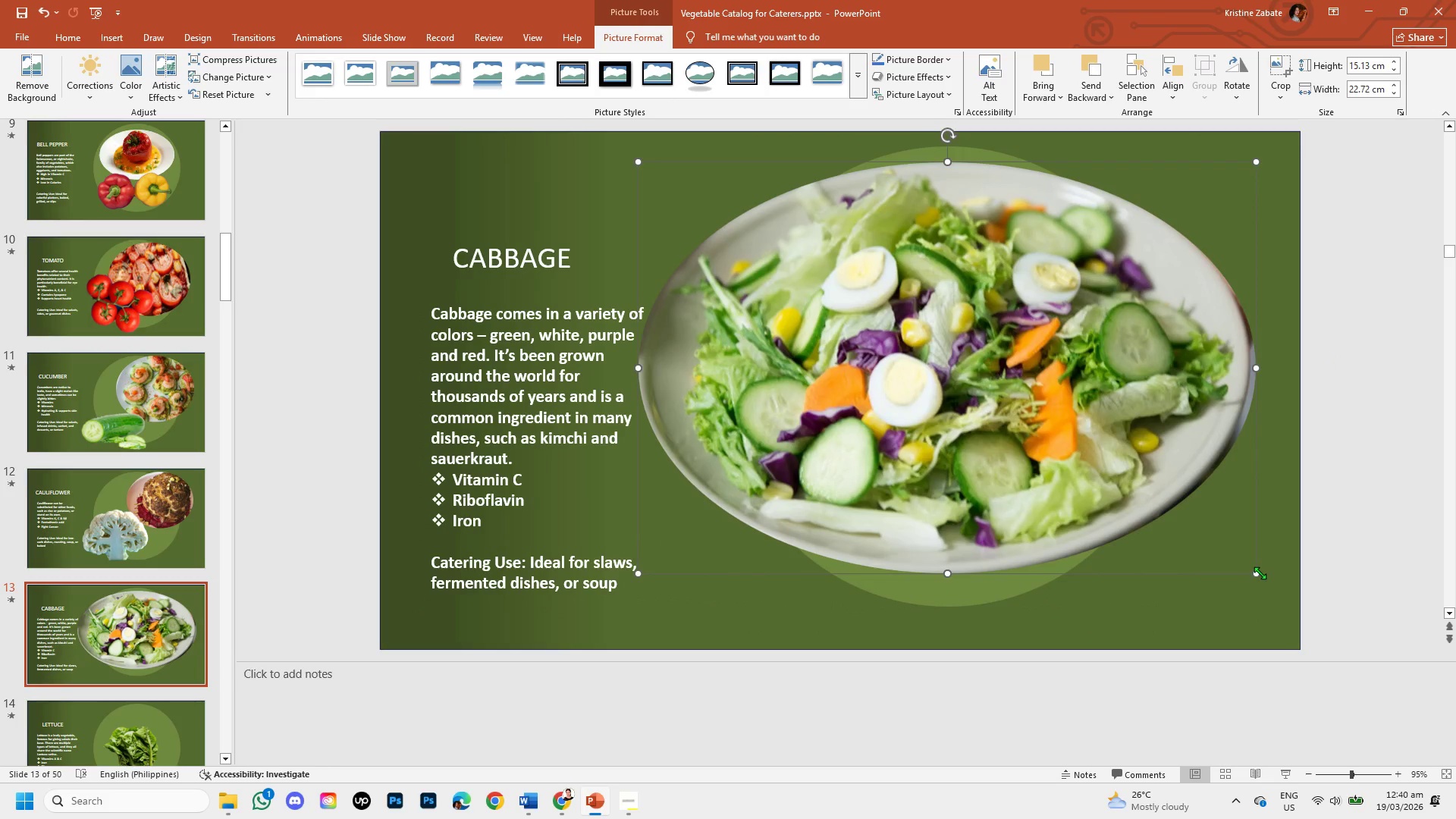 
left_click_drag(start_coordinate=[1258, 573], to_coordinate=[1152, 451])
 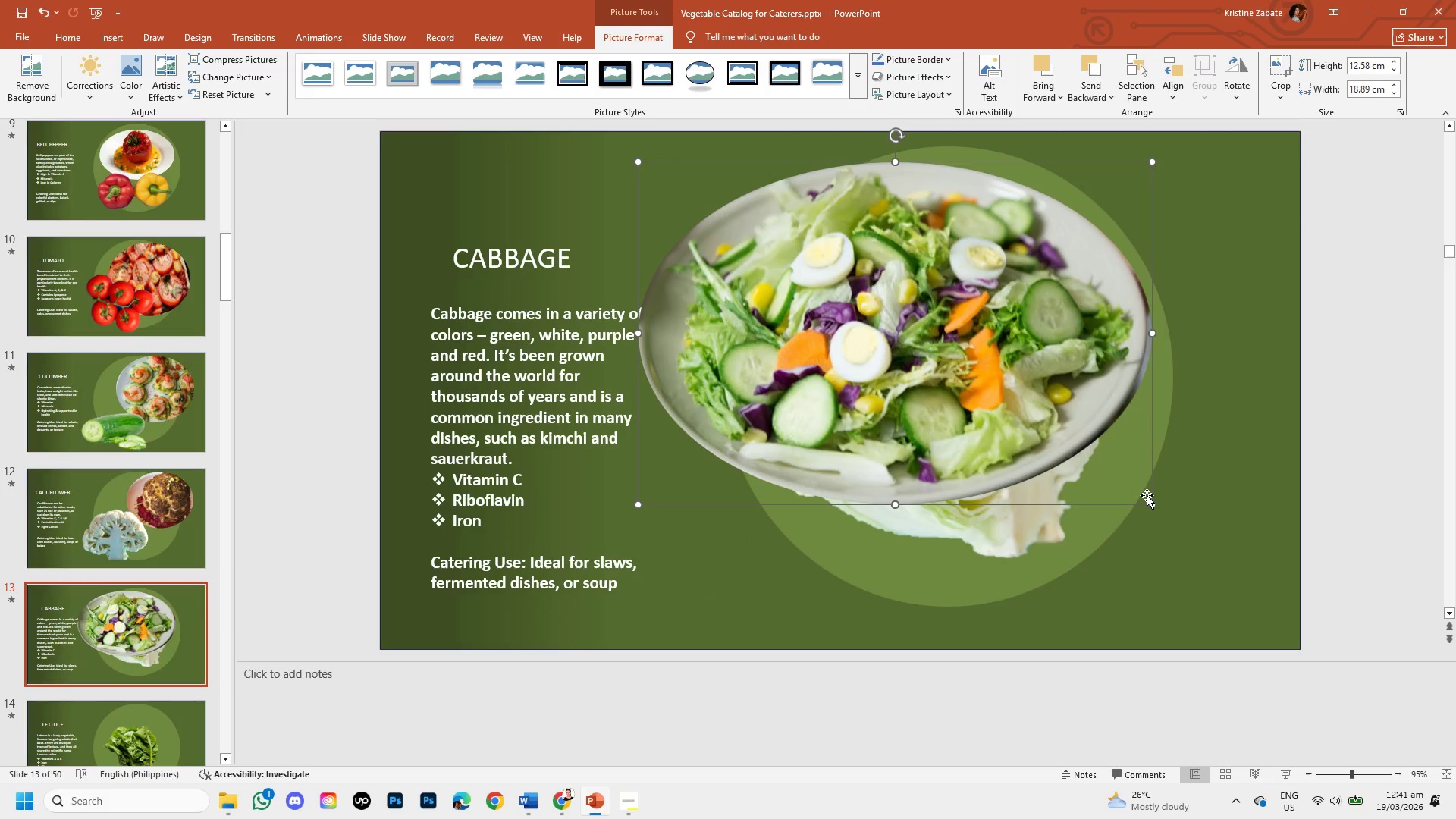 
left_click_drag(start_coordinate=[1150, 504], to_coordinate=[1125, 468])
 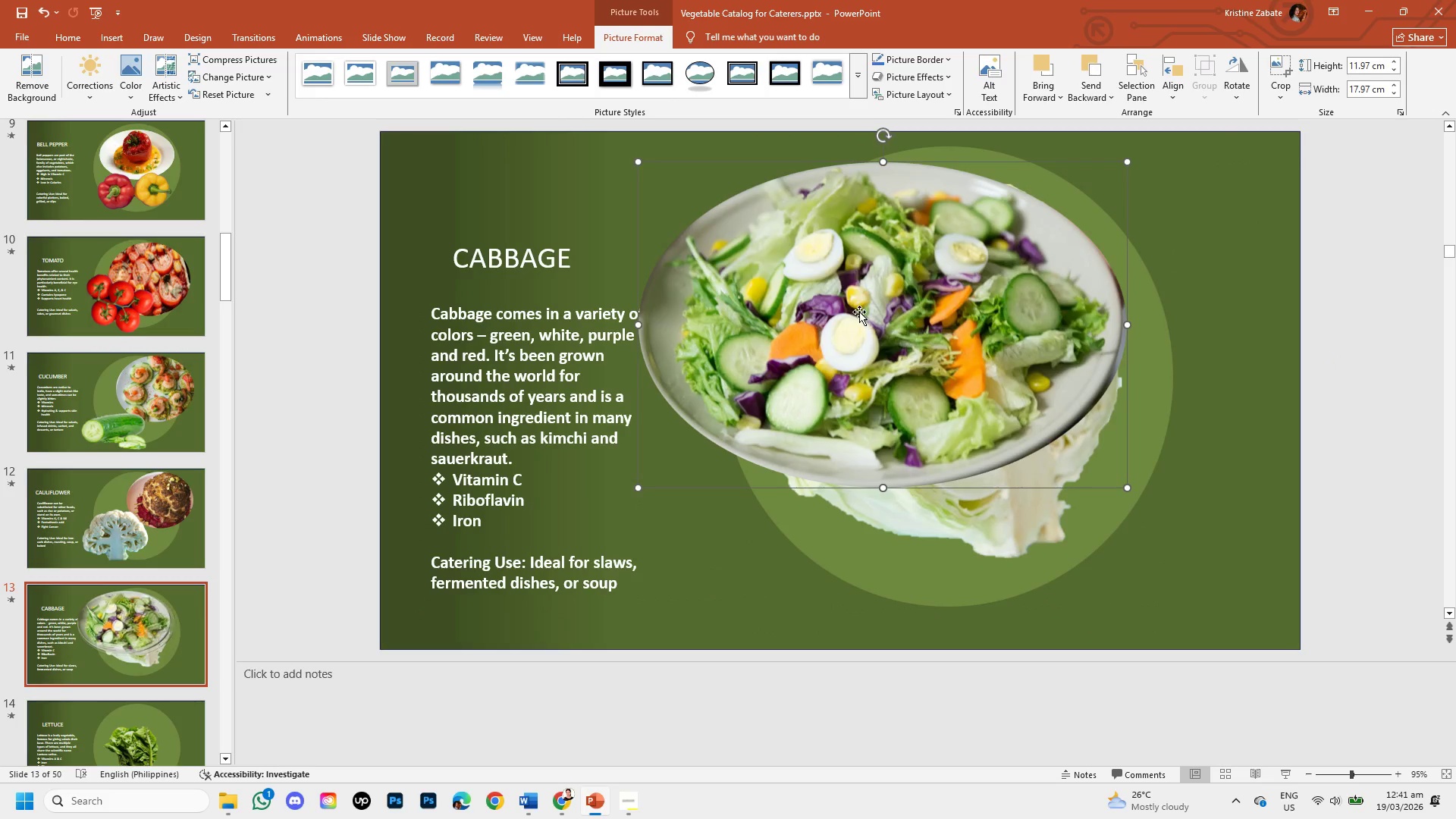 
left_click_drag(start_coordinate=[859, 312], to_coordinate=[1030, 254])
 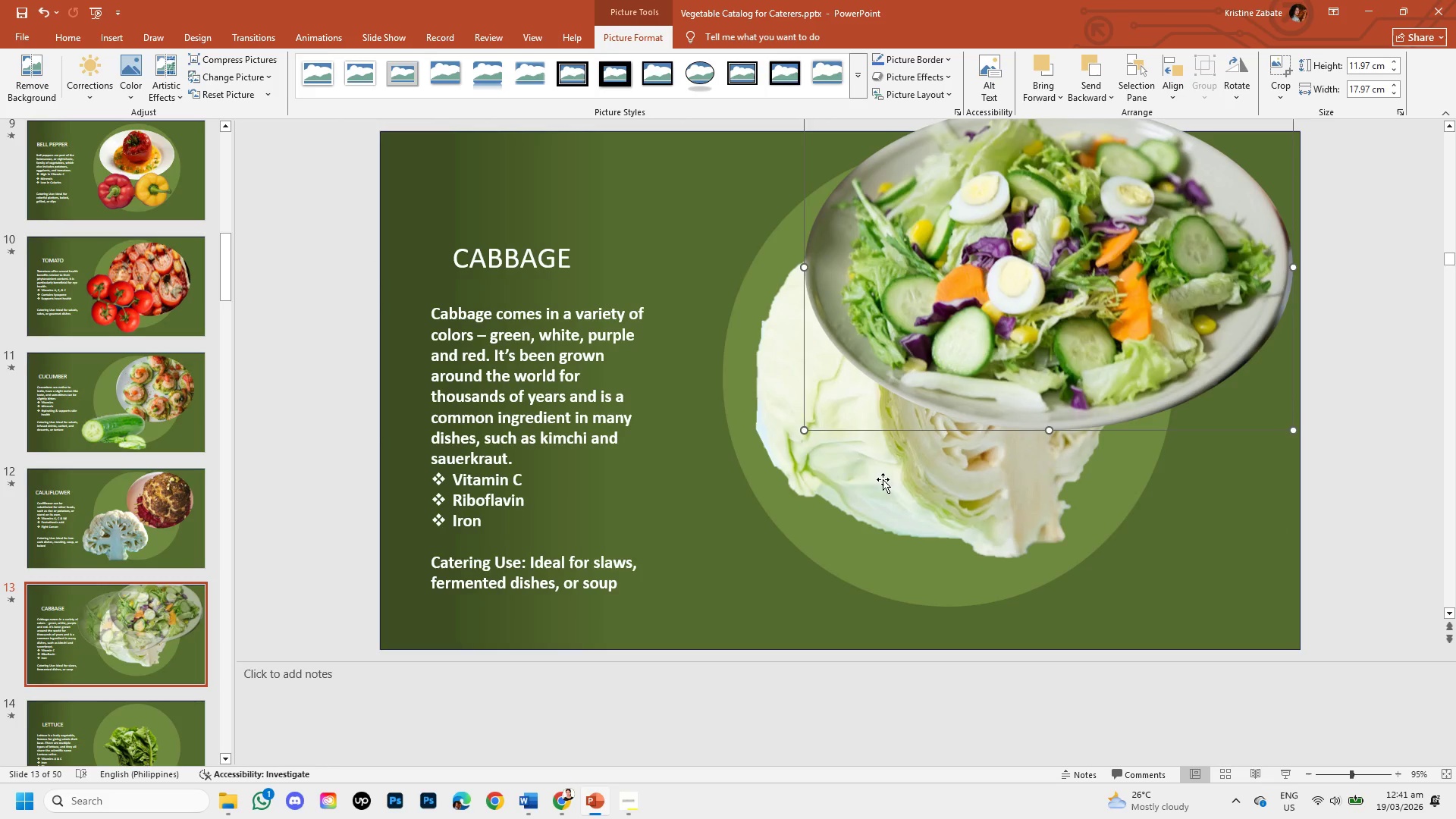 
left_click([883, 479])
 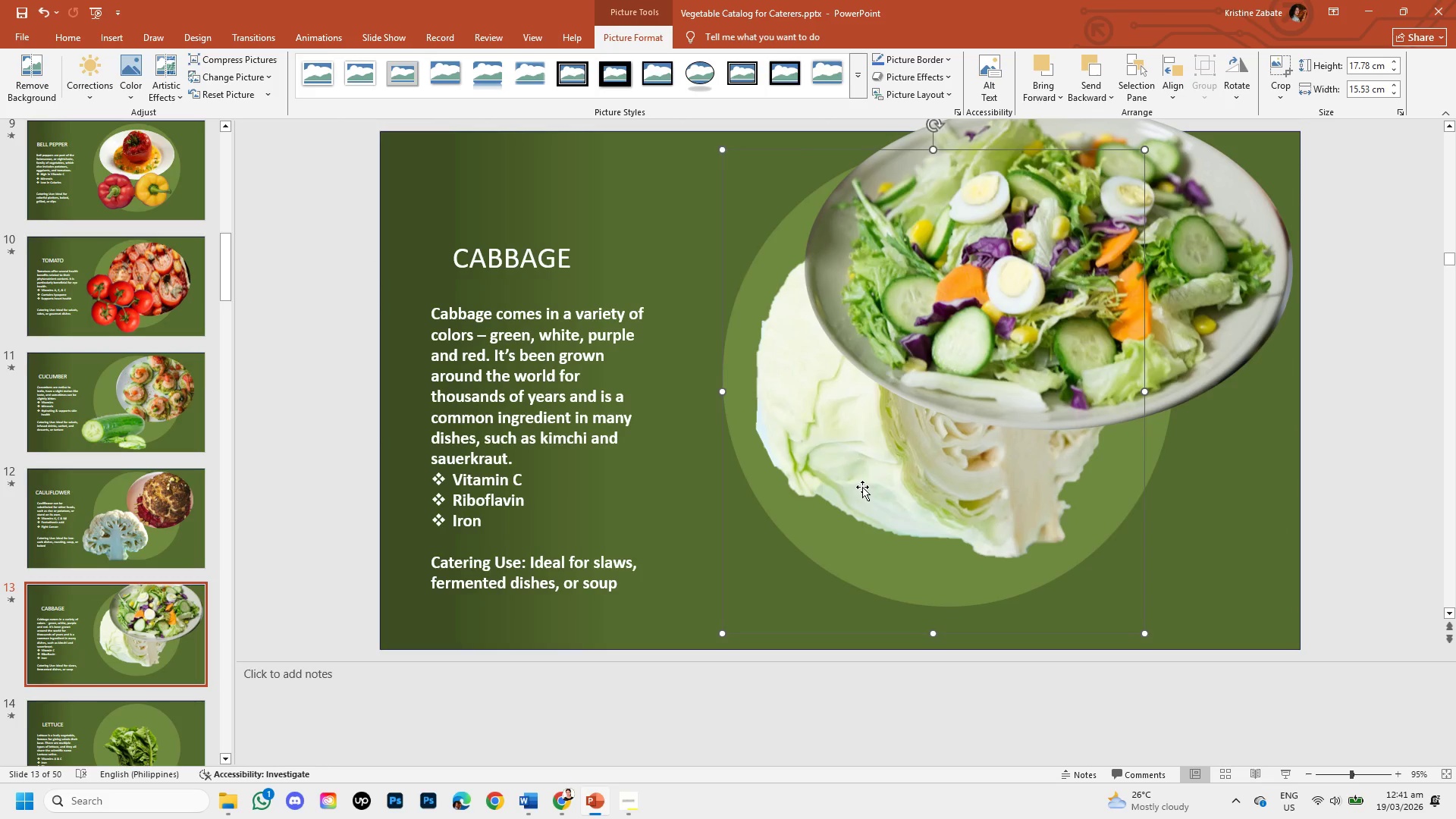 
left_click_drag(start_coordinate=[862, 487], to_coordinate=[759, 577])
 